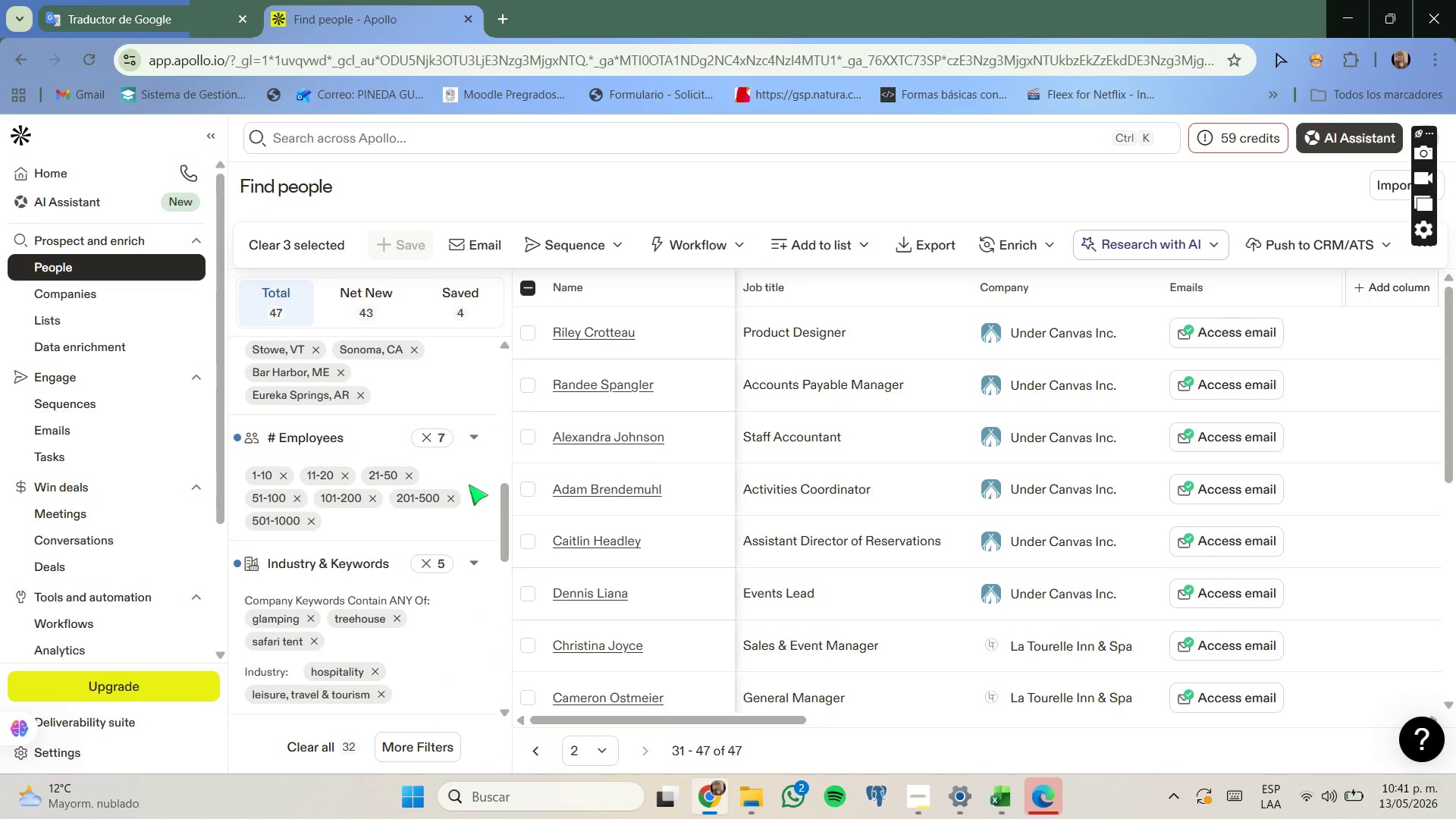 
scroll: coordinate [466, 484], scroll_direction: none, amount: 0.0
 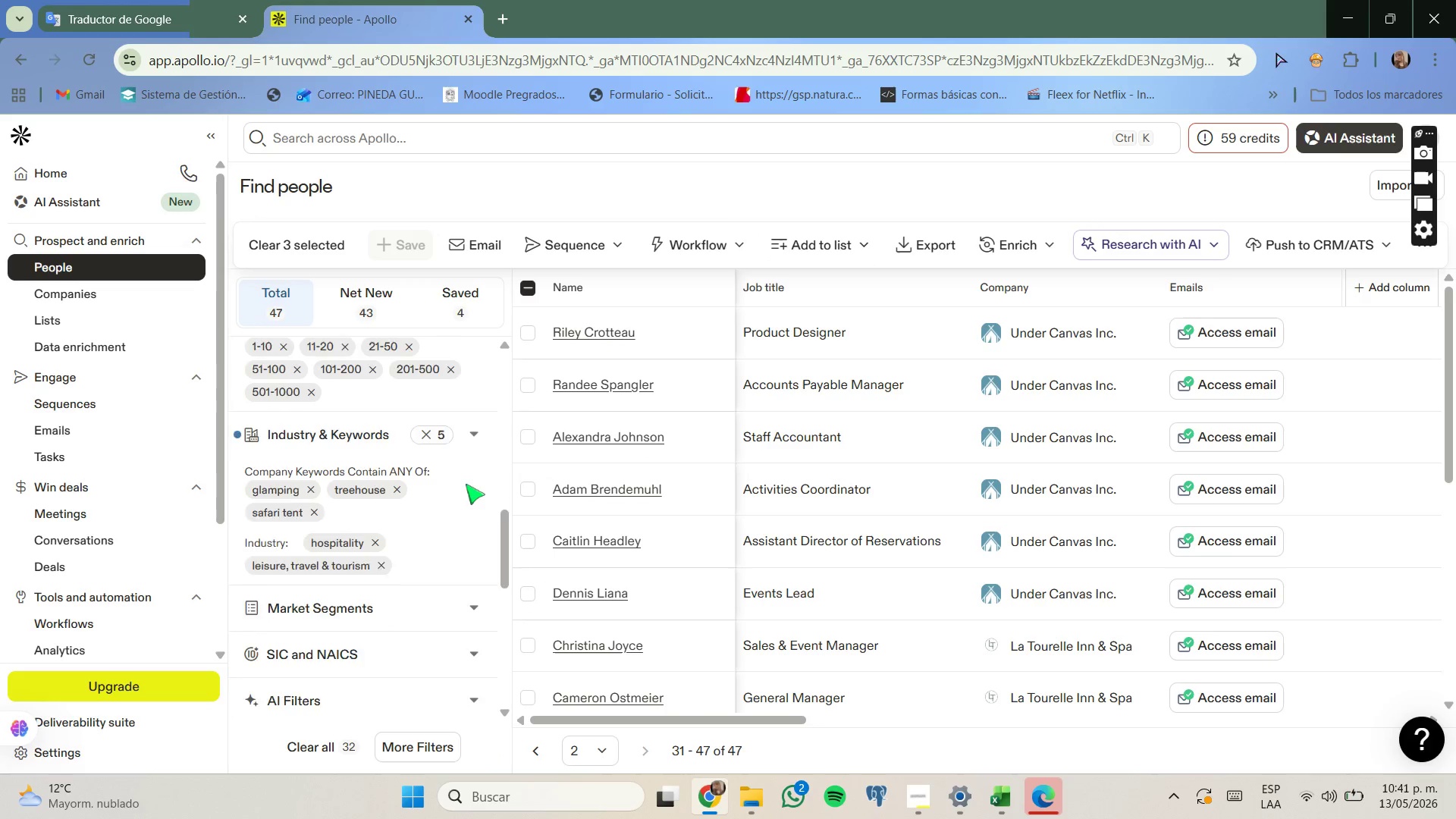 
scroll: coordinate [466, 484], scroll_direction: down, amount: 1.0
 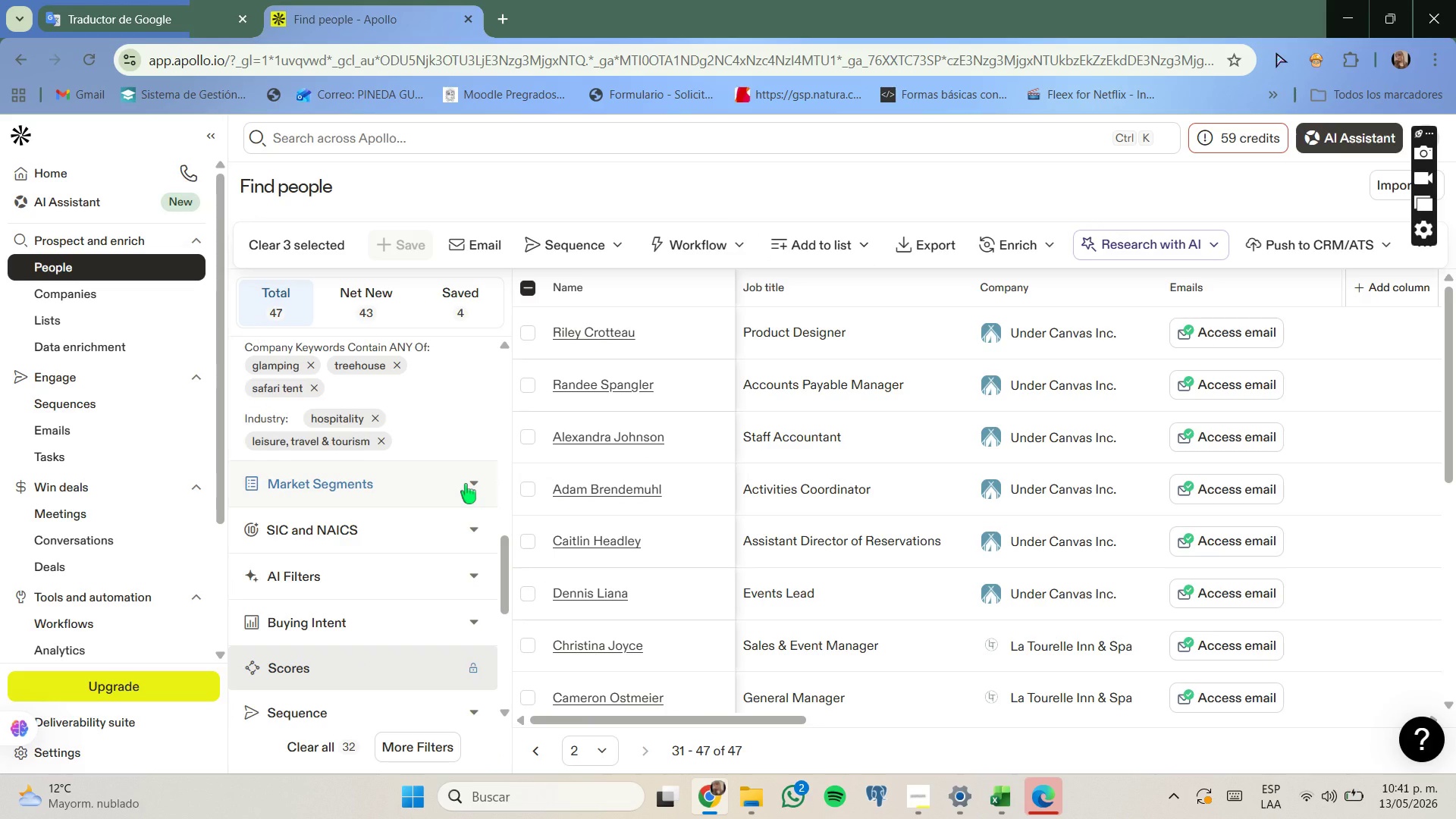 
scroll: coordinate [466, 484], scroll_direction: none, amount: 0.0
 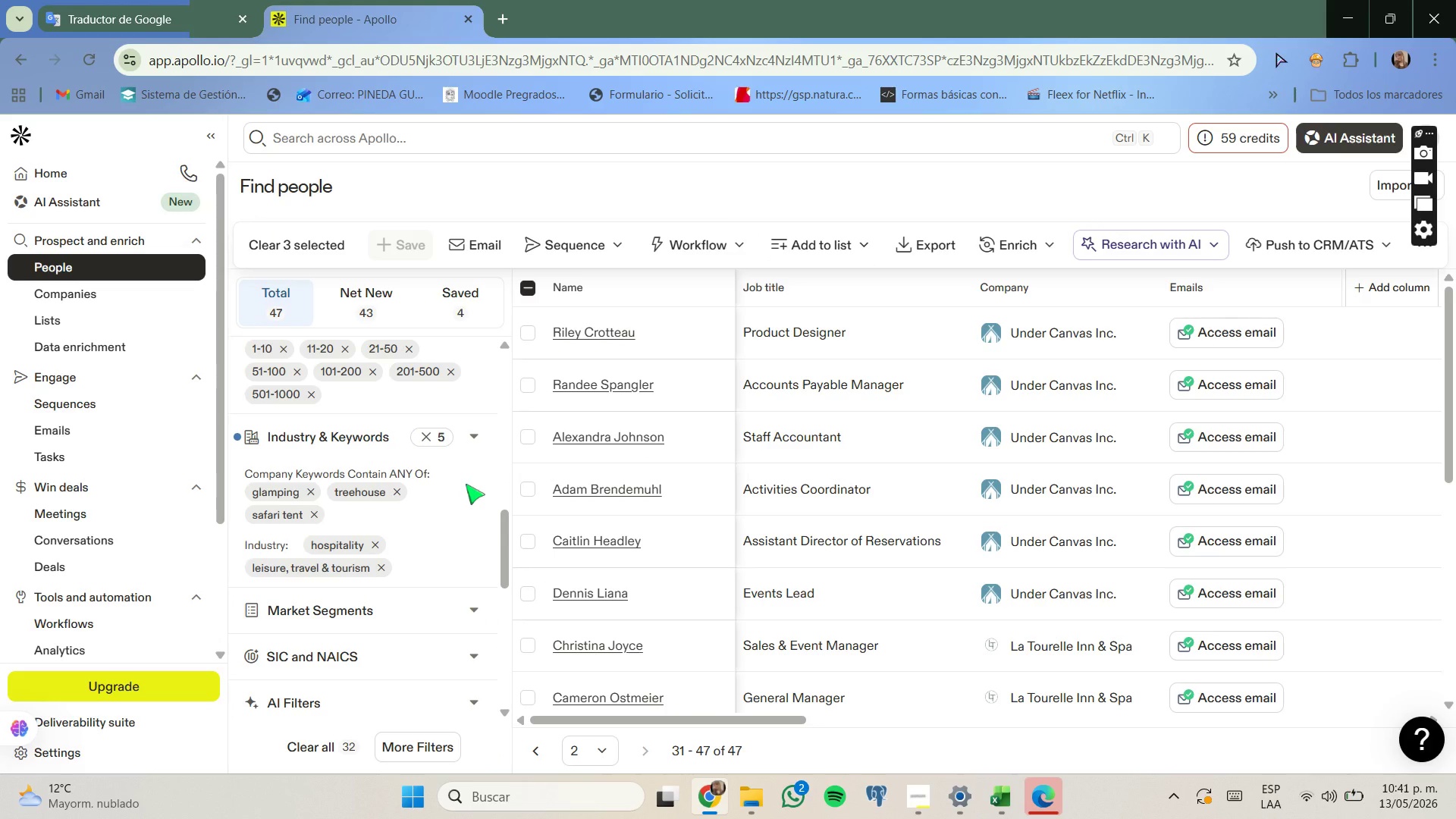 
scroll: coordinate [466, 484], scroll_direction: up, amount: 2.0
 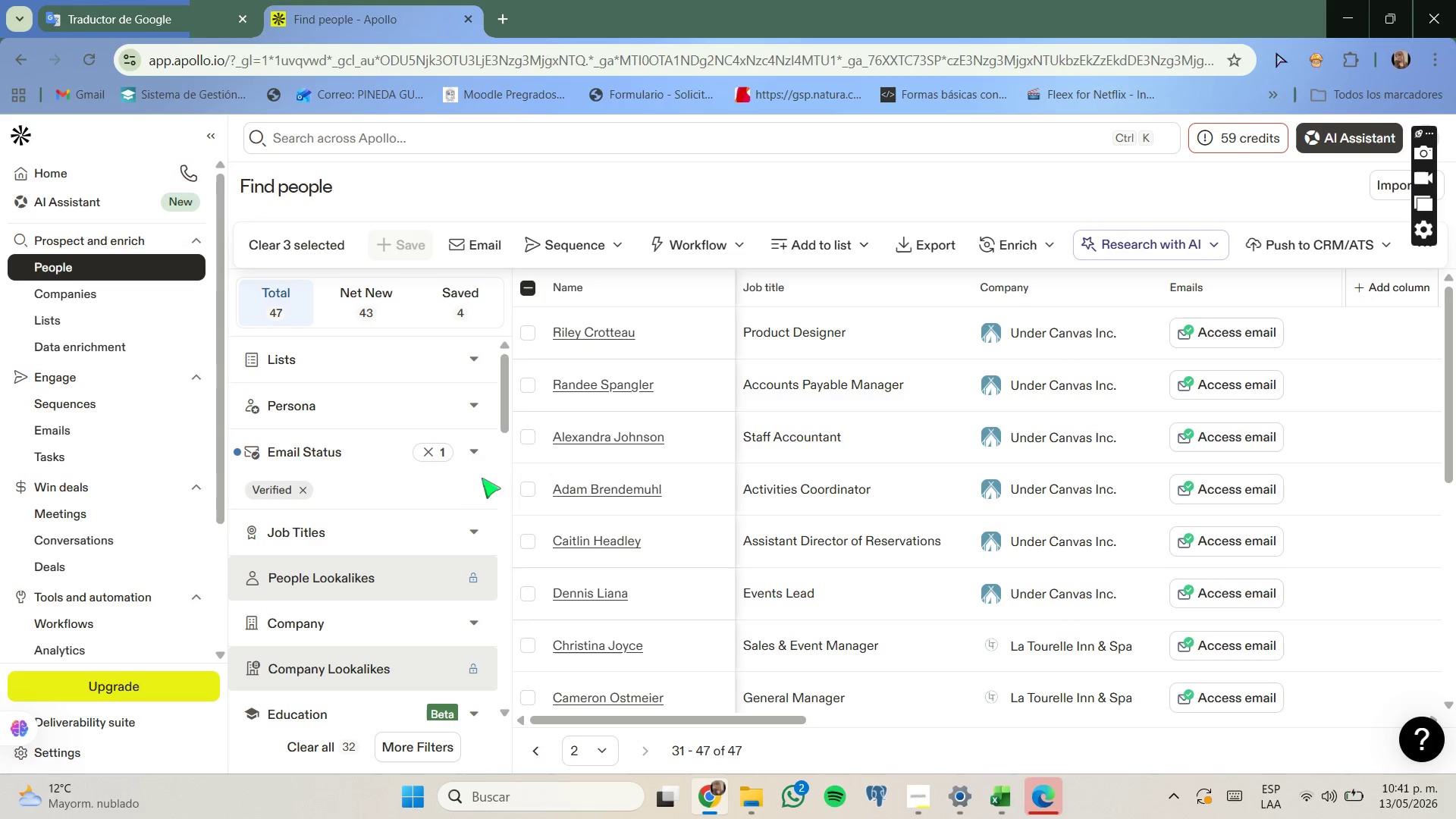 
wait(9.4)
 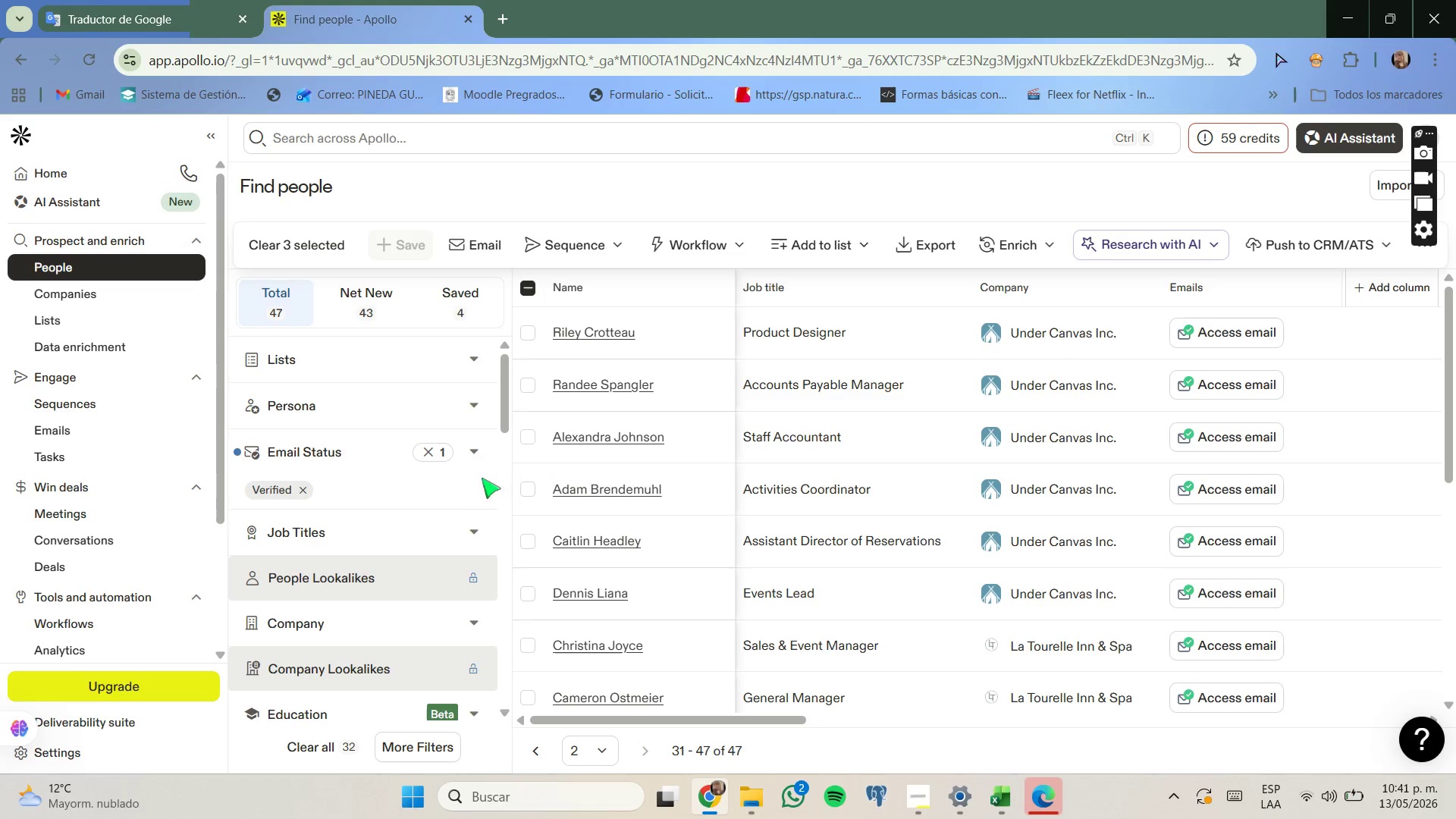 
left_click([132, 312])
 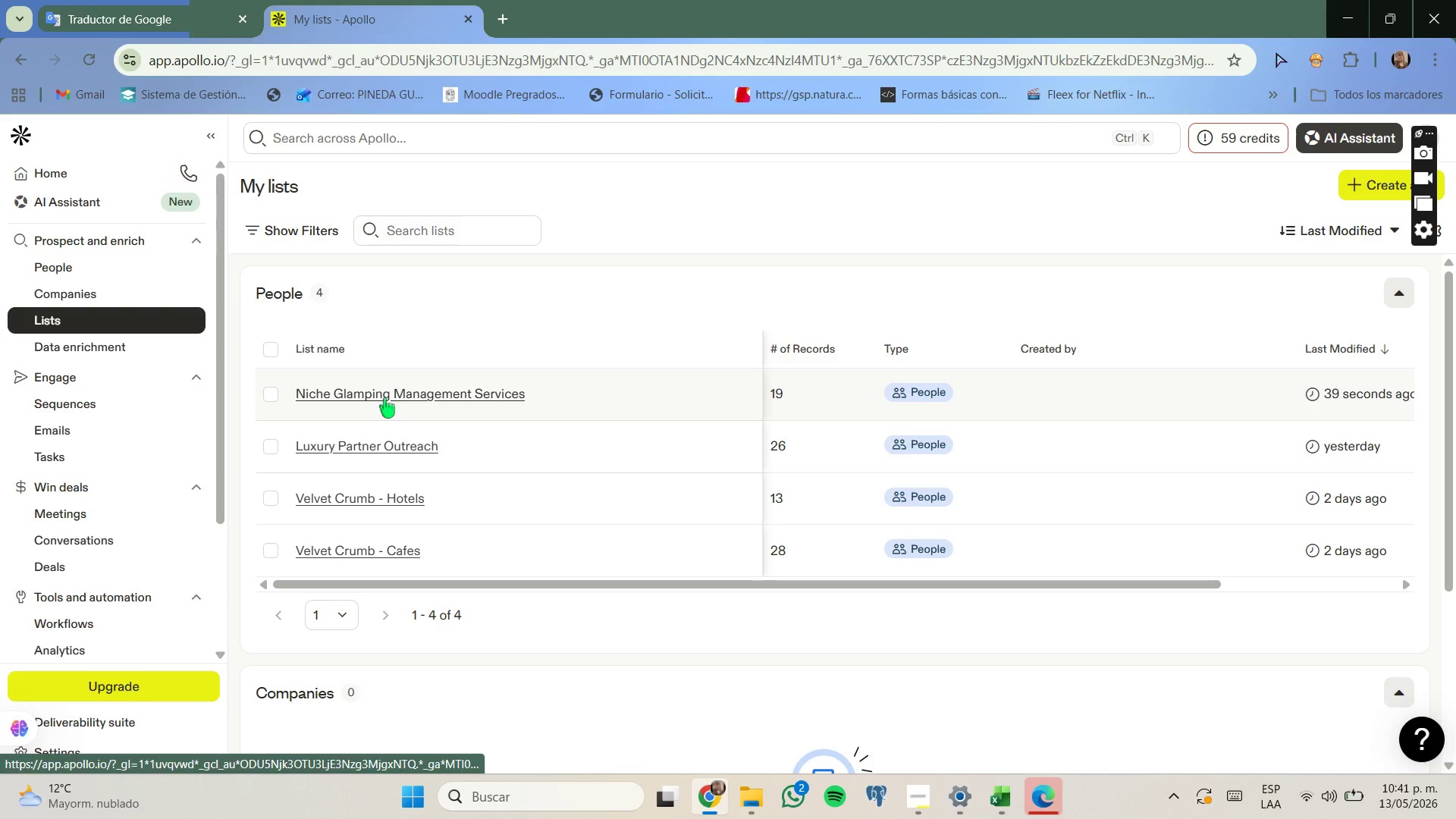 
wait(5.14)
 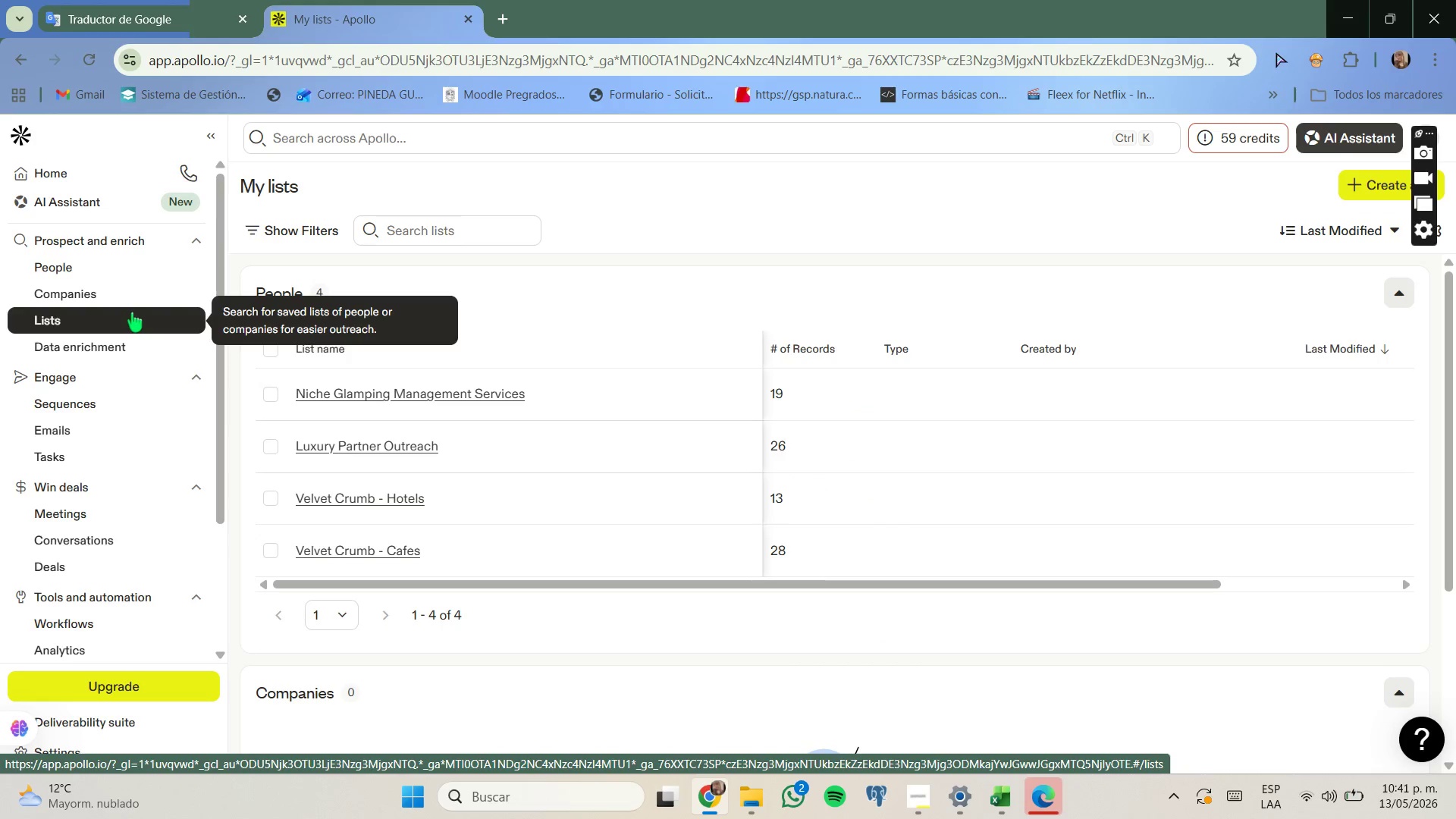 
left_click([387, 400])
 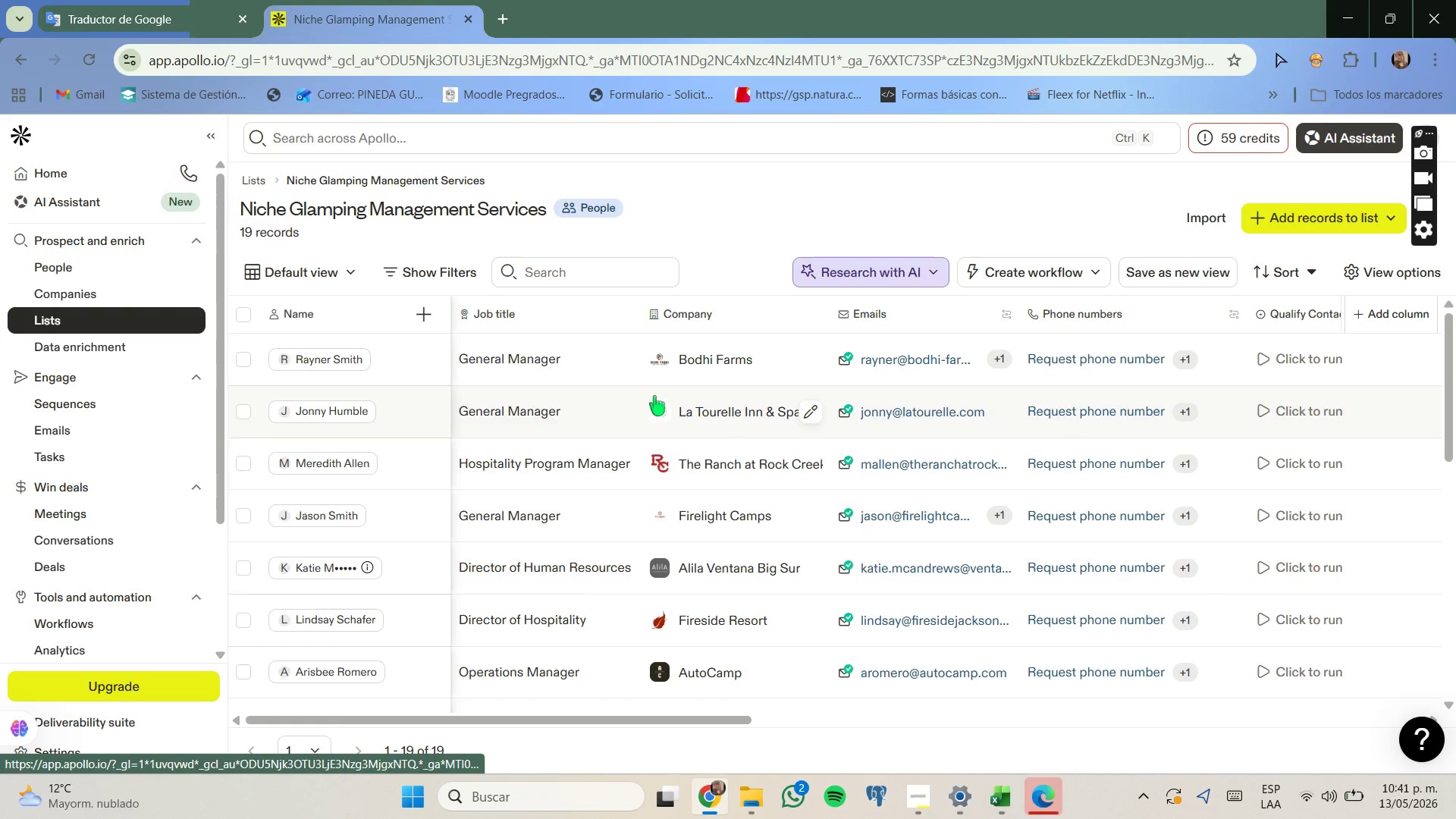 
wait(6.48)
 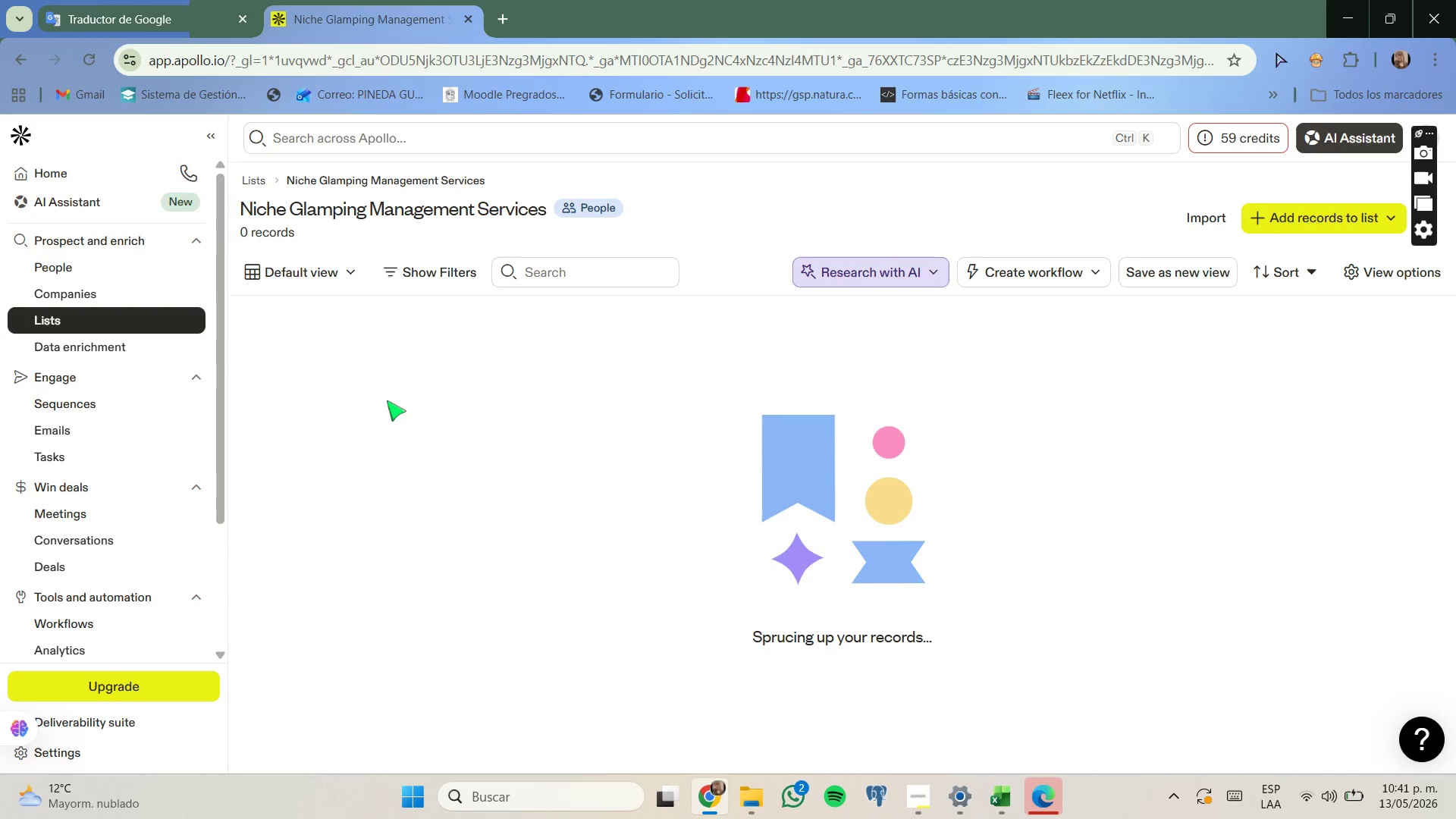 
scroll: coordinate [721, 428], scroll_direction: down, amount: 2.0
 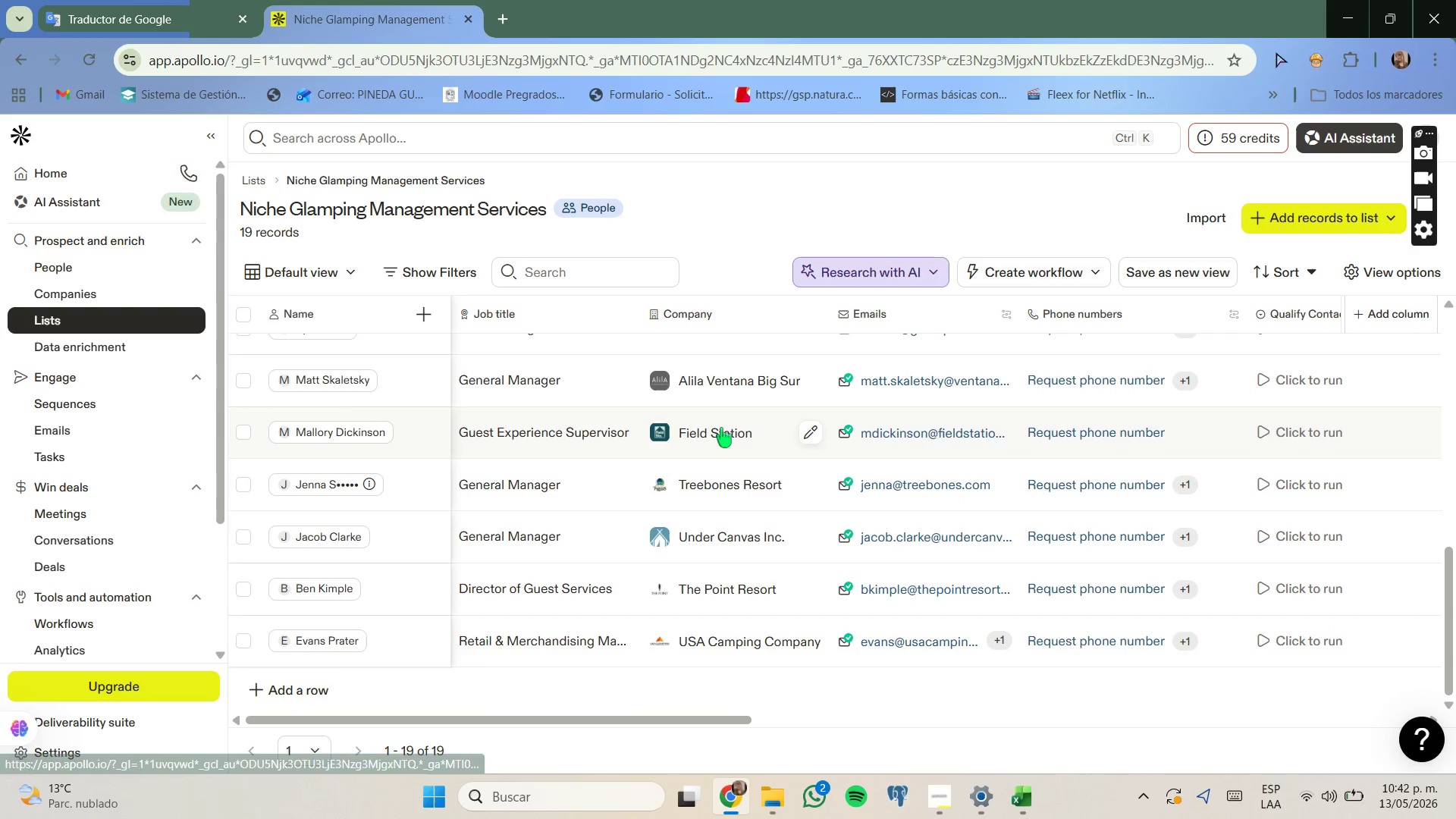 
scroll: coordinate [721, 428], scroll_direction: up, amount: 1.0
 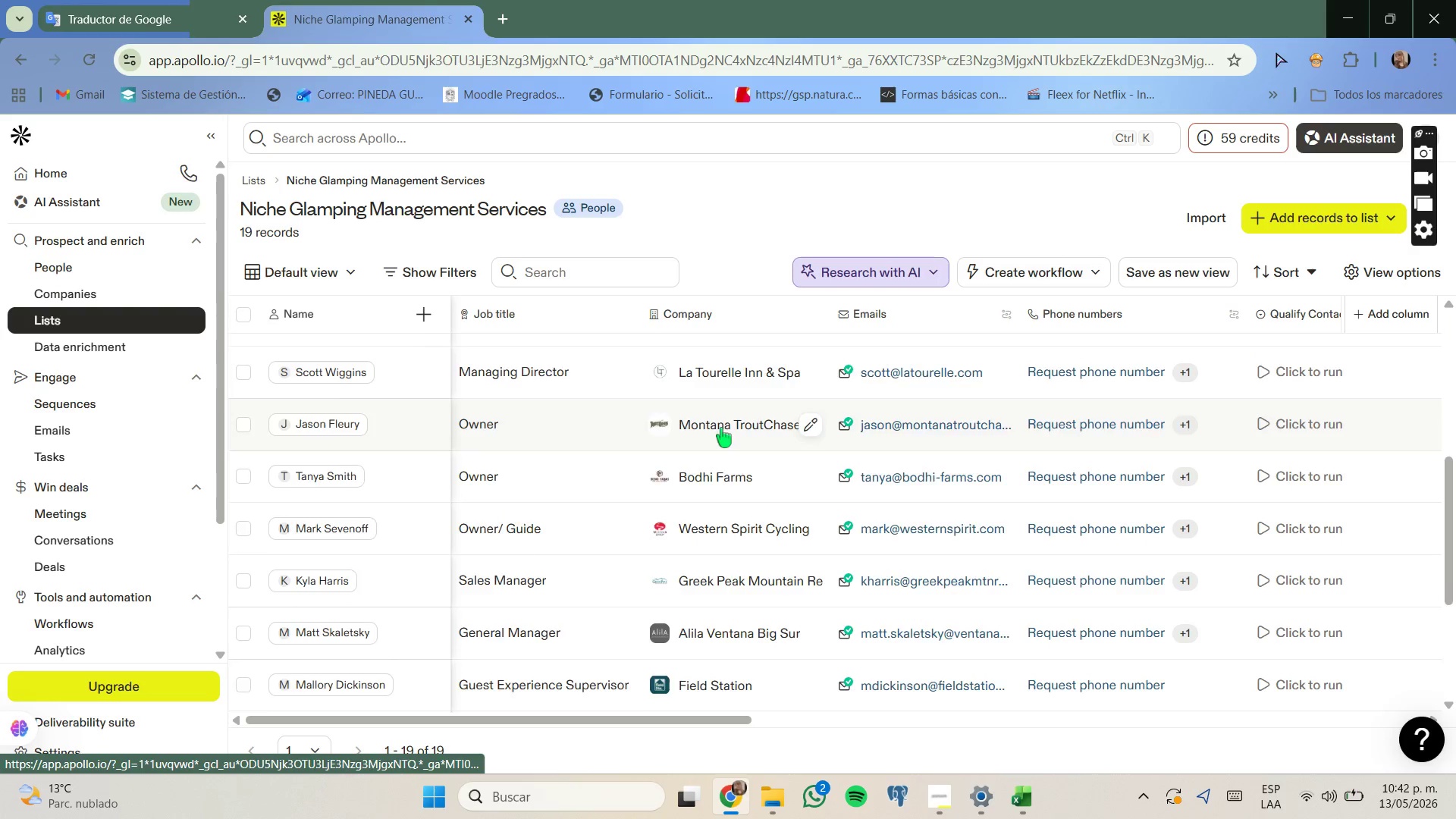 
scroll: coordinate [721, 428], scroll_direction: down, amount: 3.0
 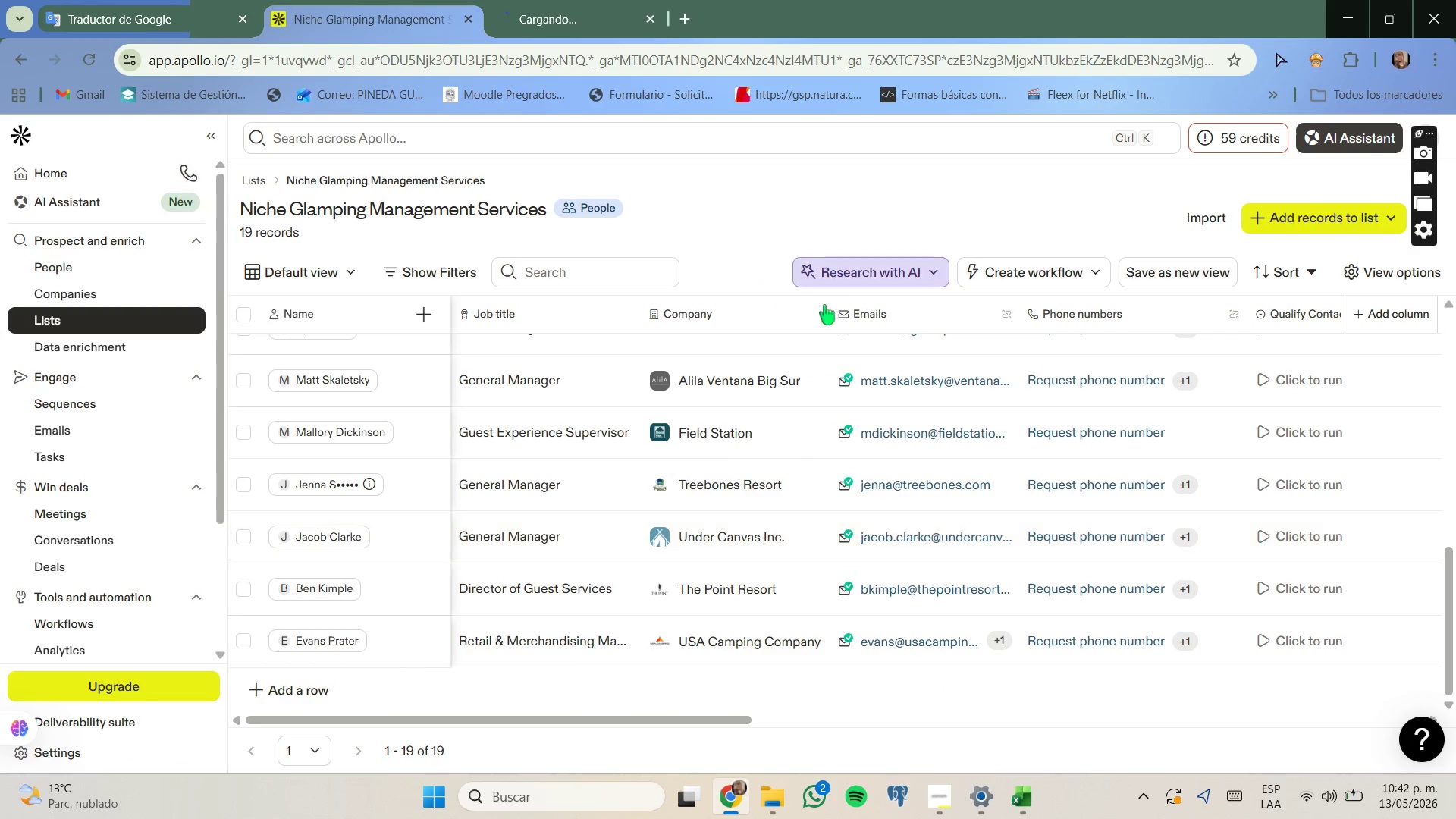 
left_click([610, 21])
 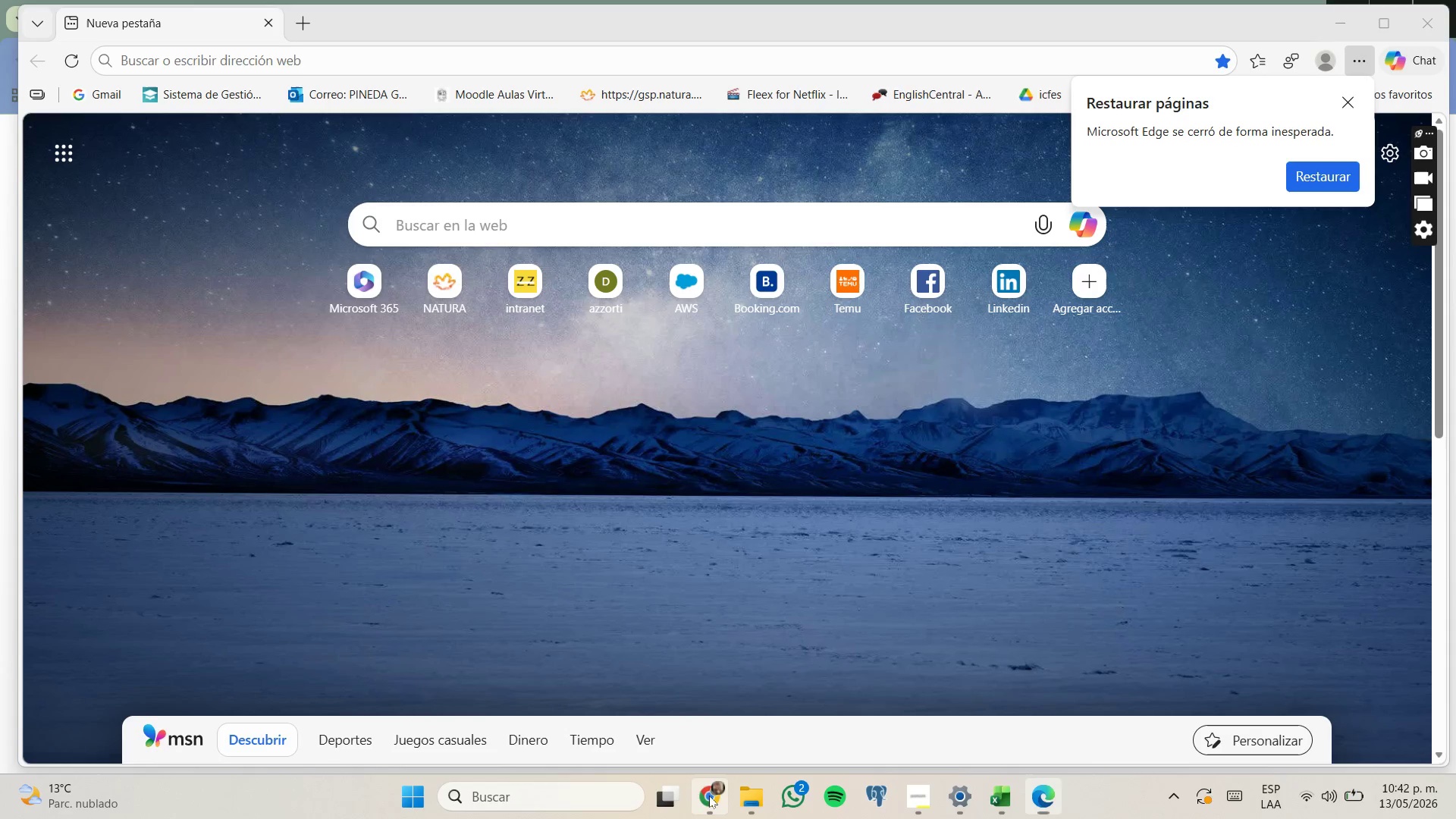 
wait(5.19)
 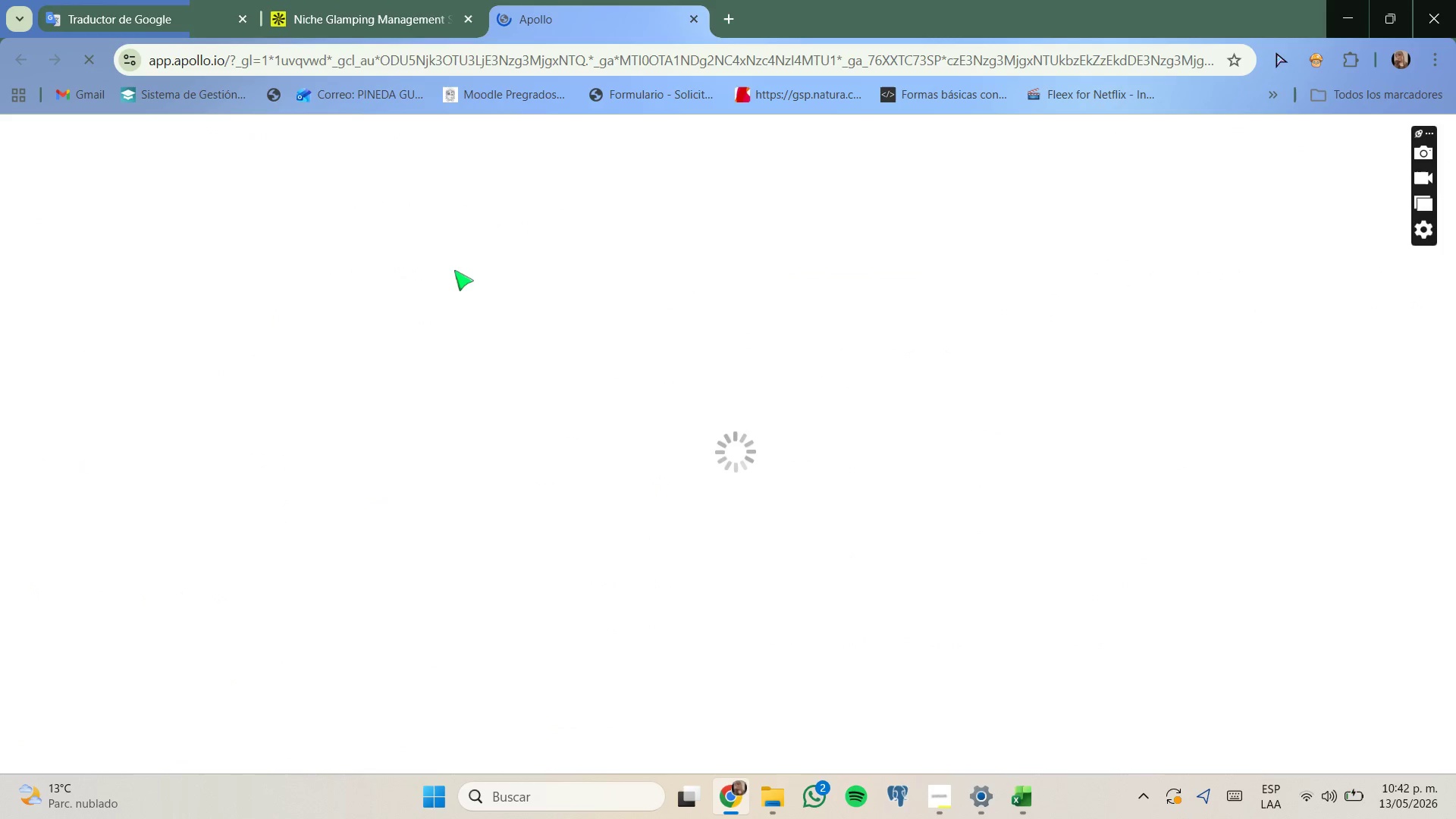 
left_click([706, 783])
 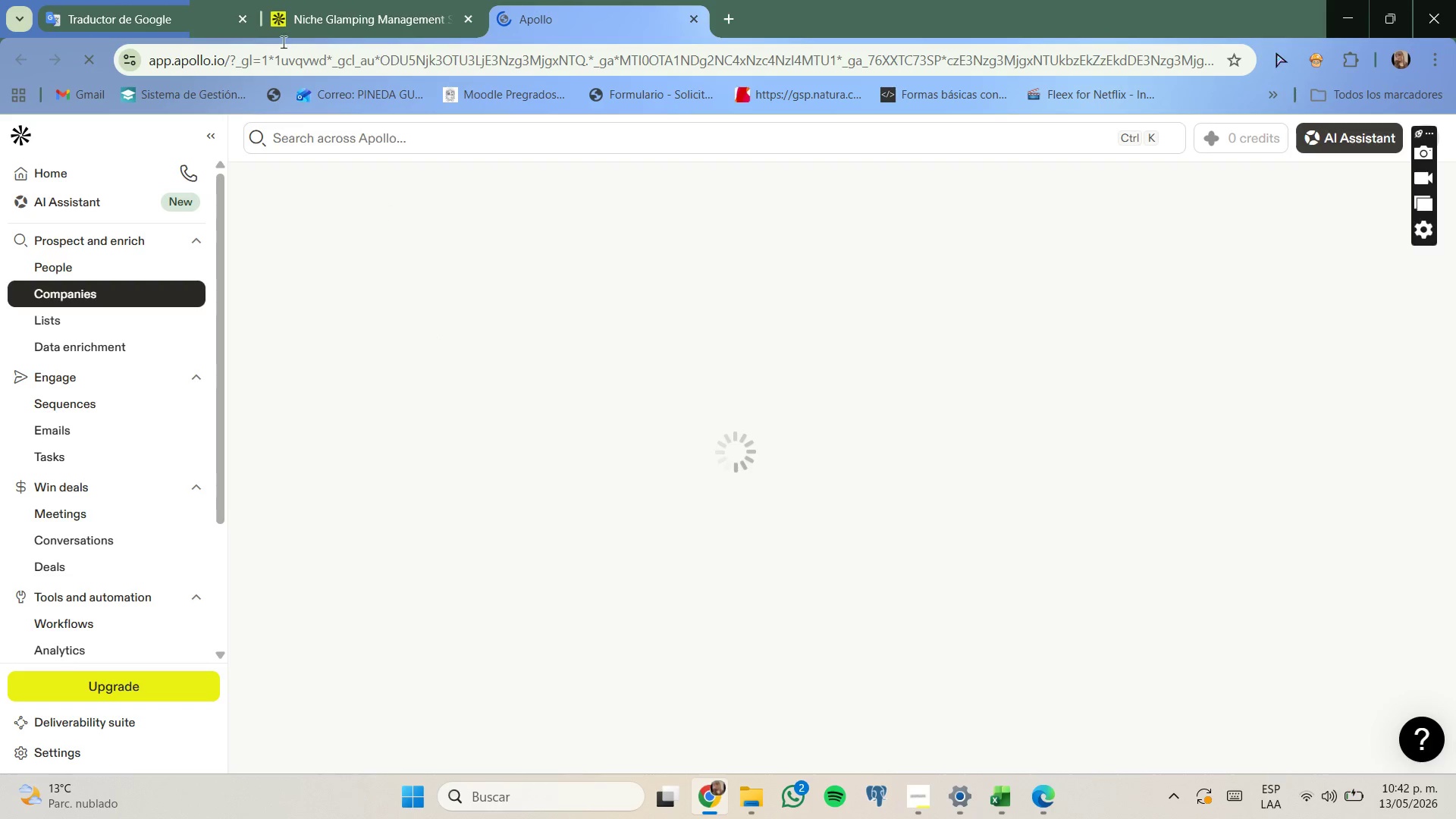 
left_click_drag(start_coordinate=[176, 0], to_coordinate=[195, 26])
 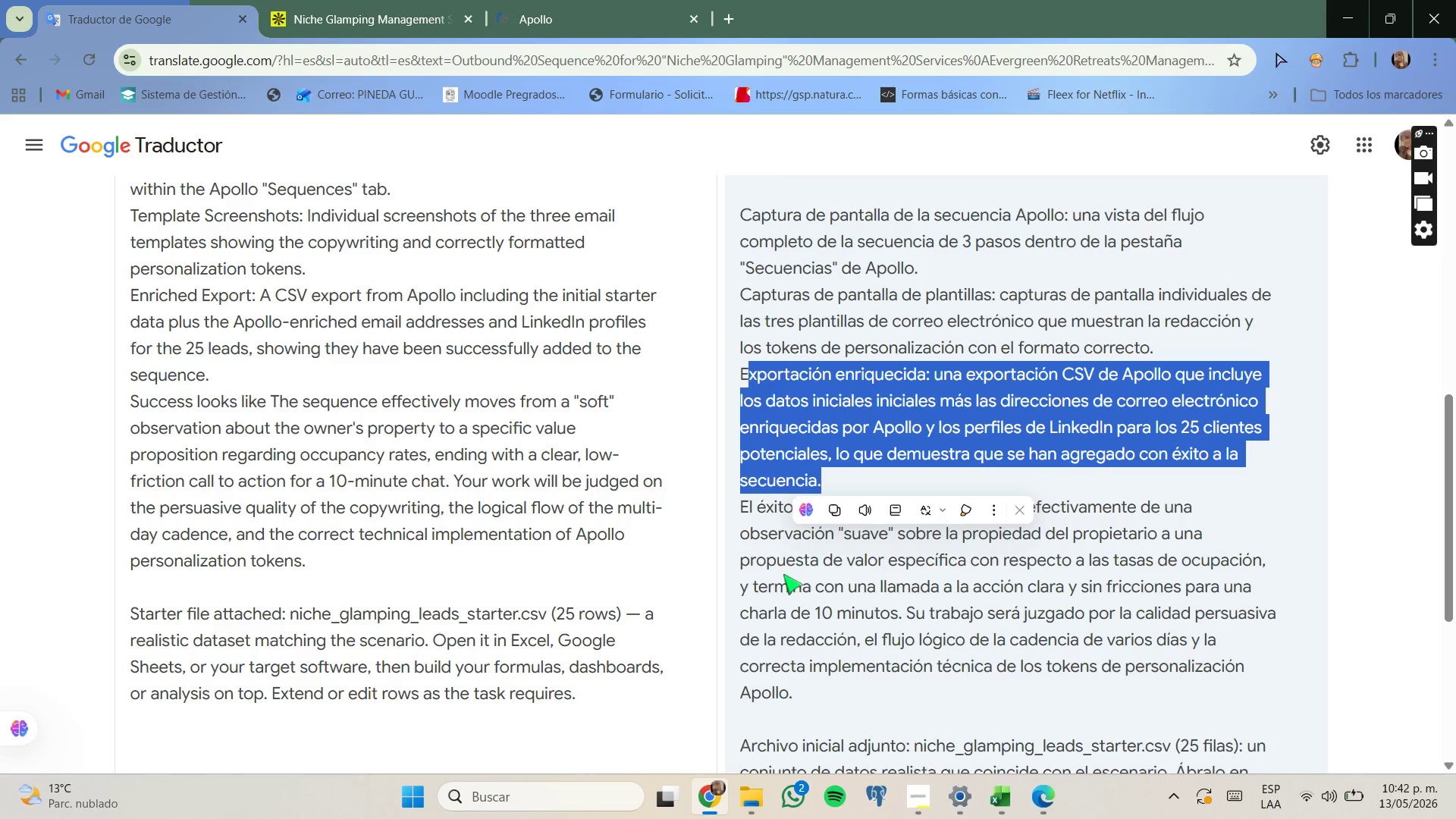 
scroll: coordinate [809, 560], scroll_direction: up, amount: 7.0
 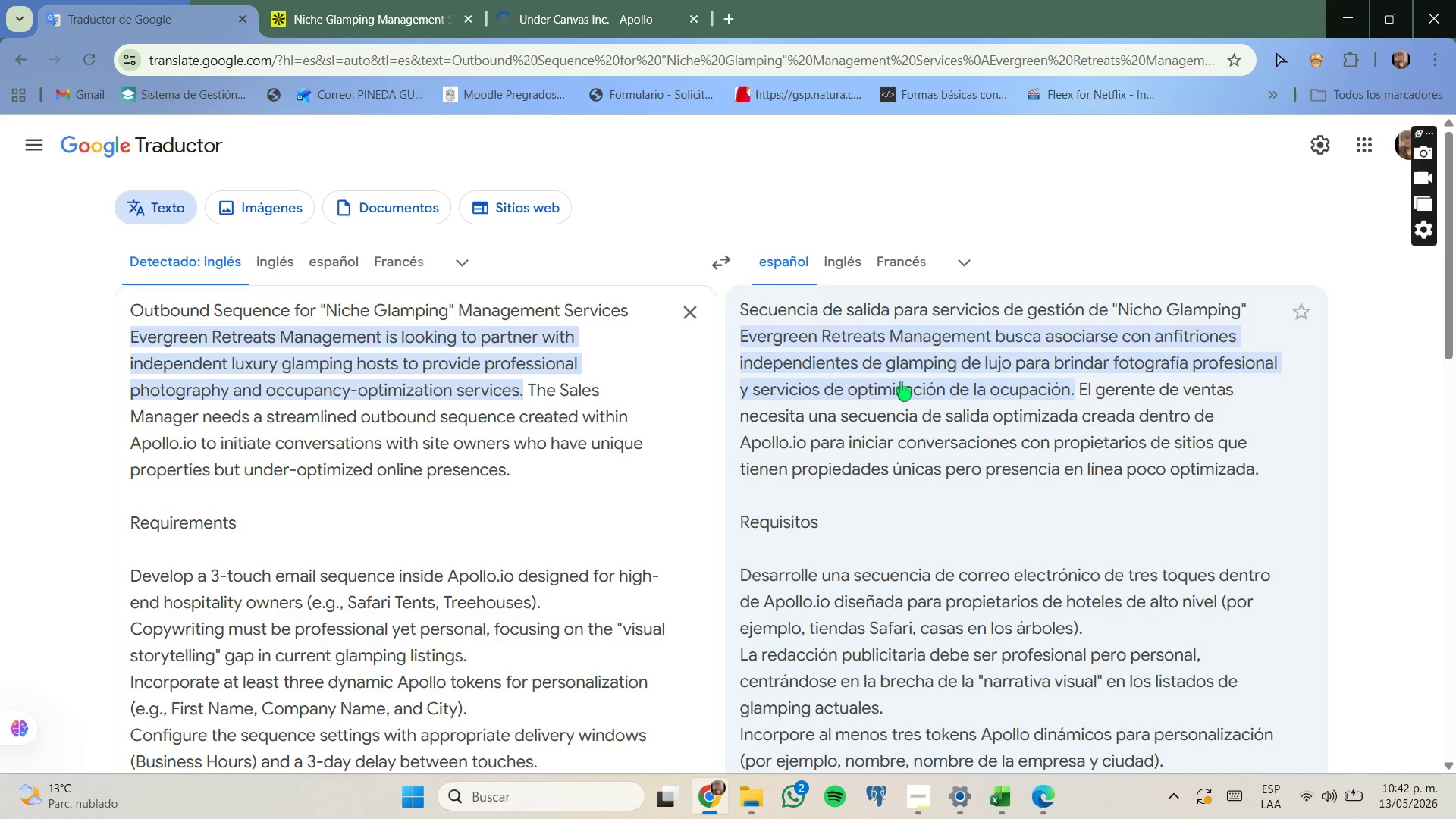 
wait(10.48)
 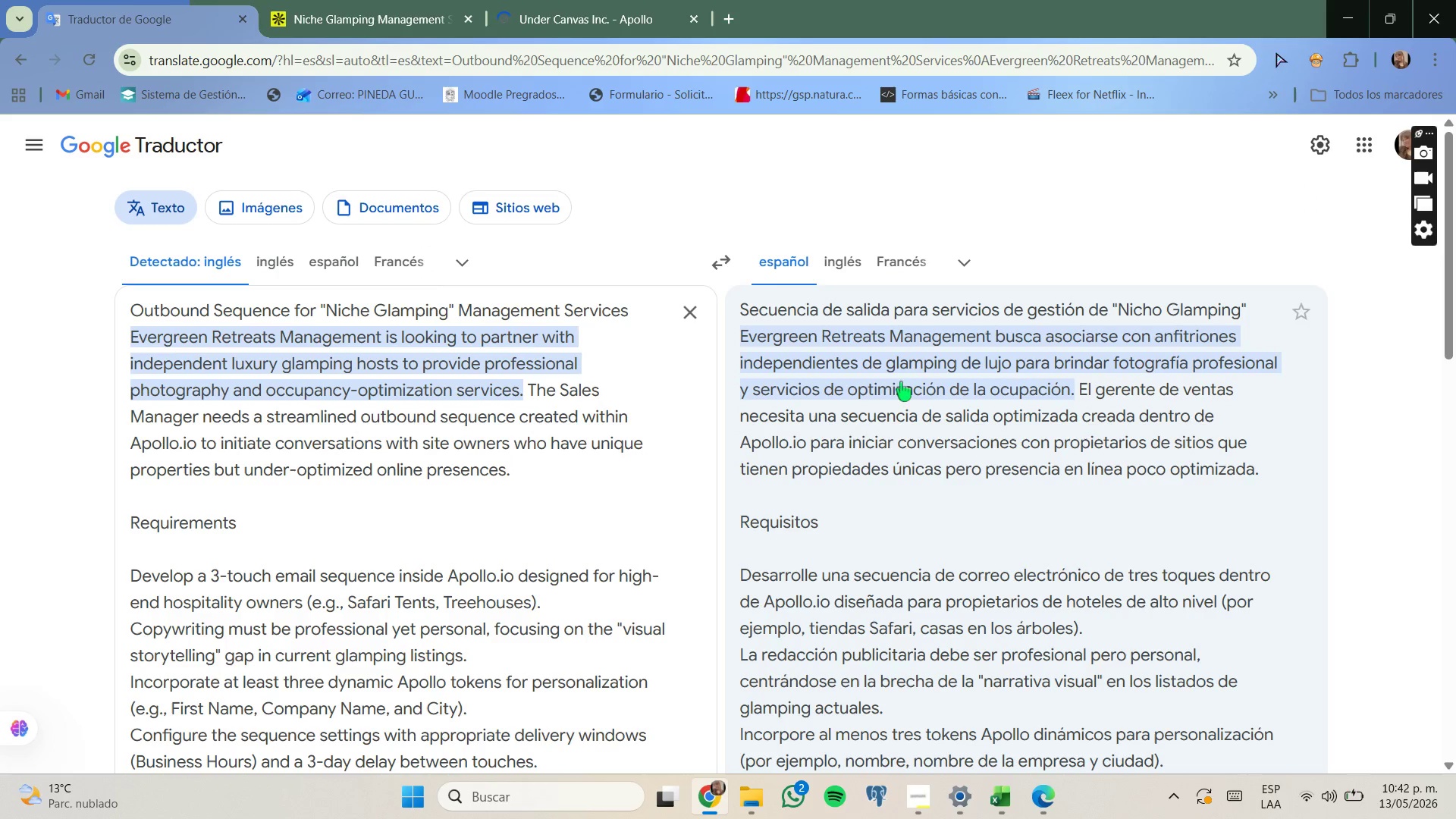 
left_click([575, 0])
 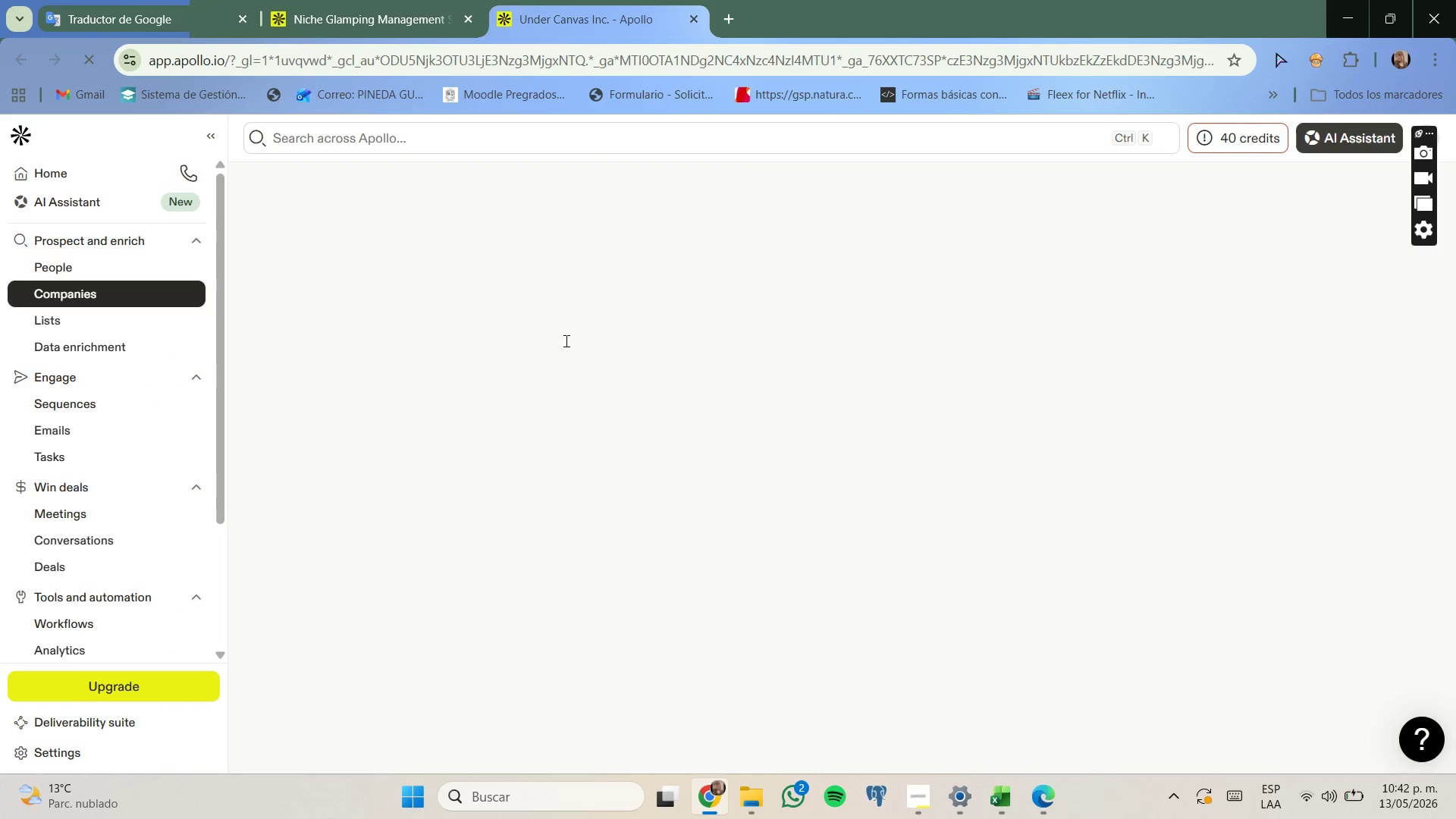 
mouse_move([522, 379])
 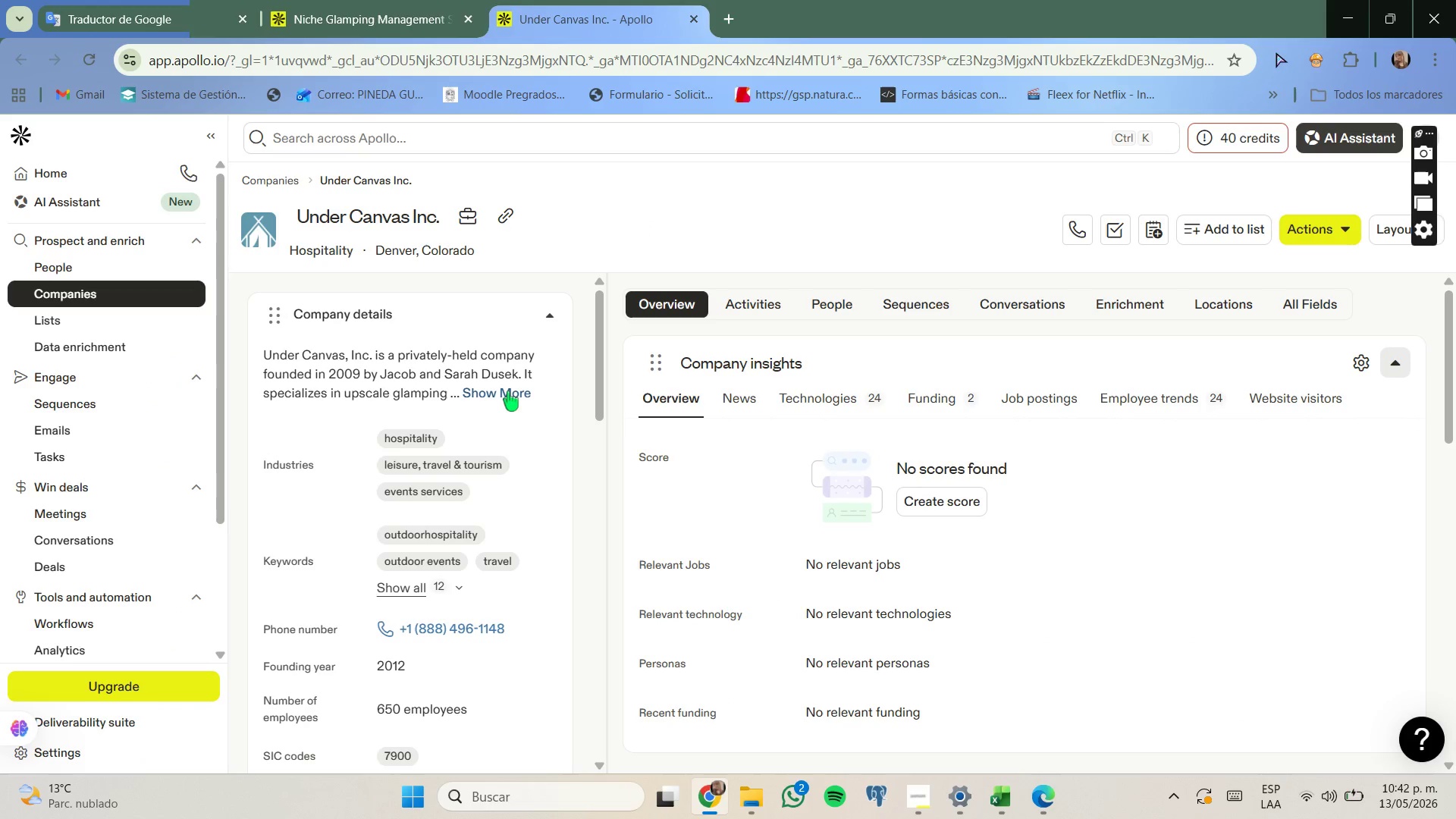 
left_click([508, 391])
 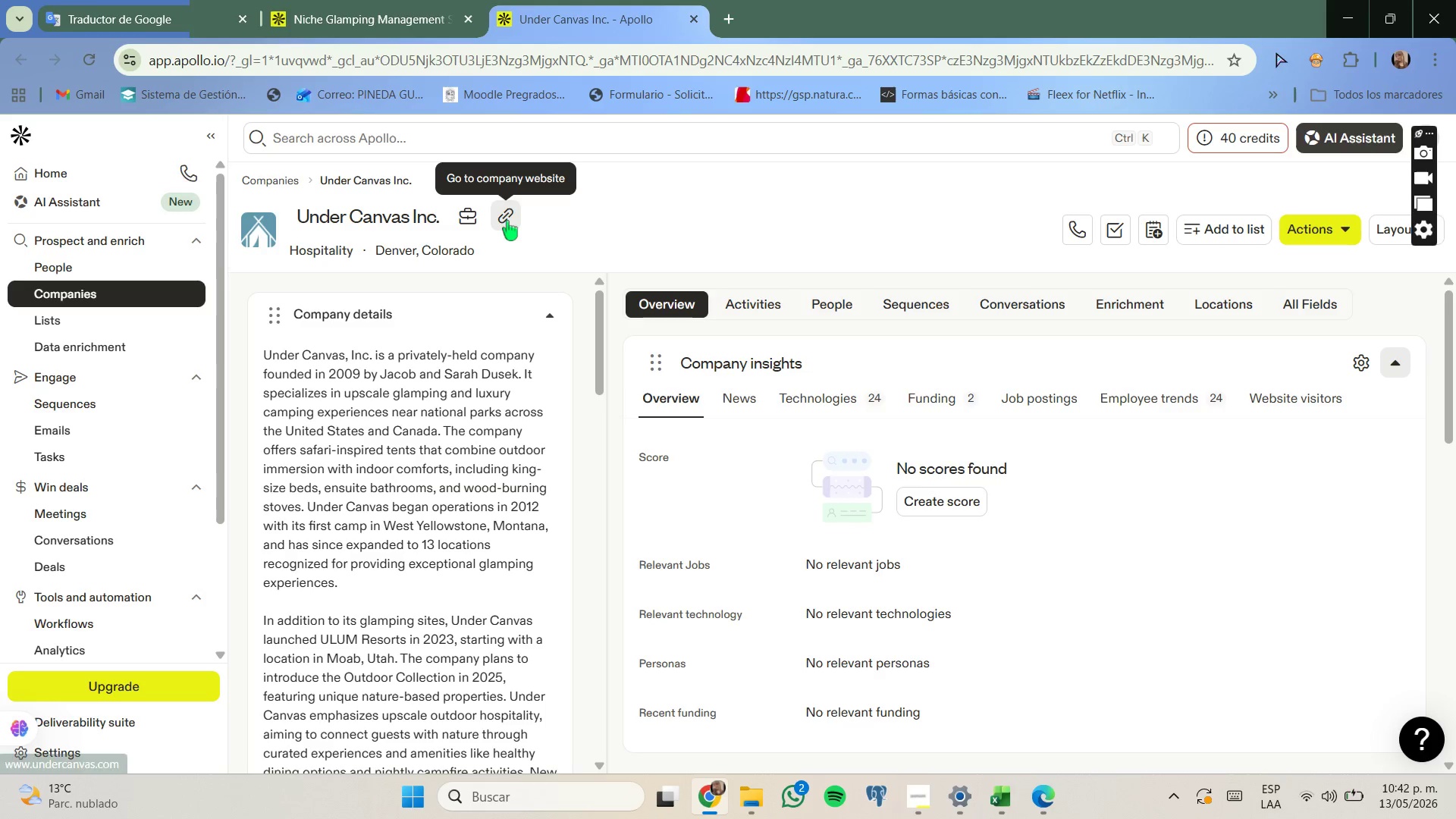 
left_click([507, 221])
 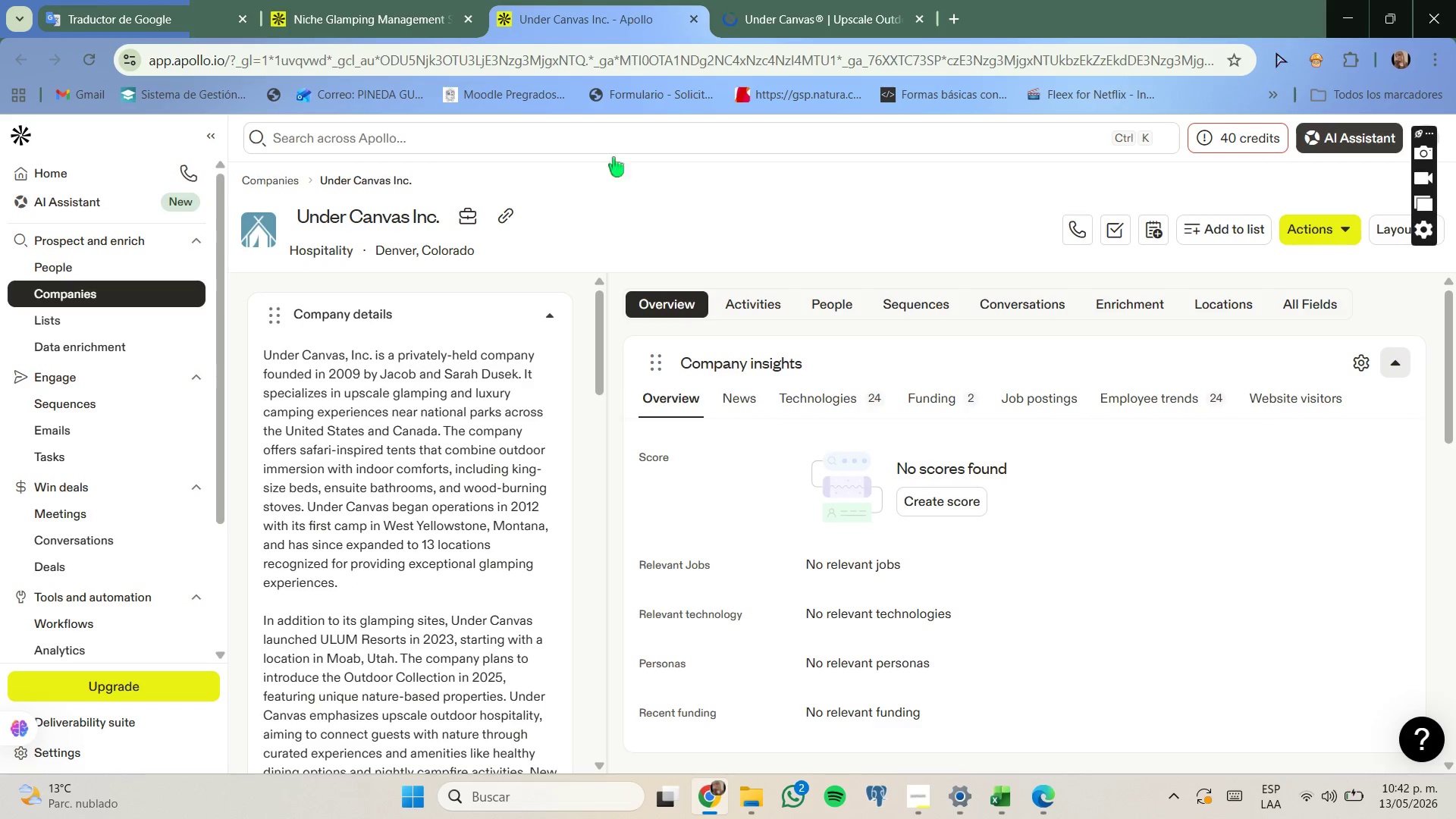 
scroll: coordinate [491, 371], scroll_direction: none, amount: 0.0
 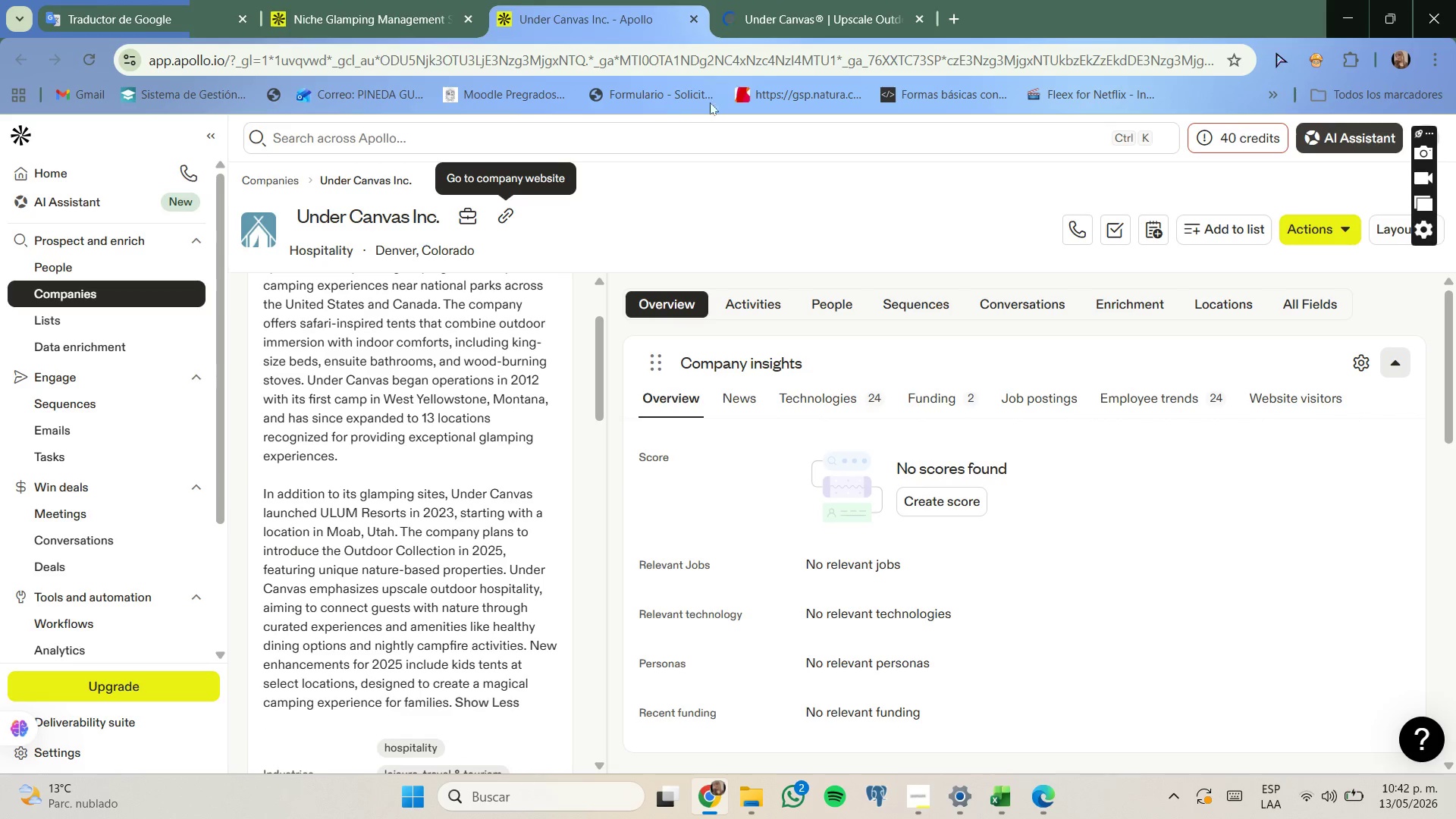 
left_click([789, 14])
 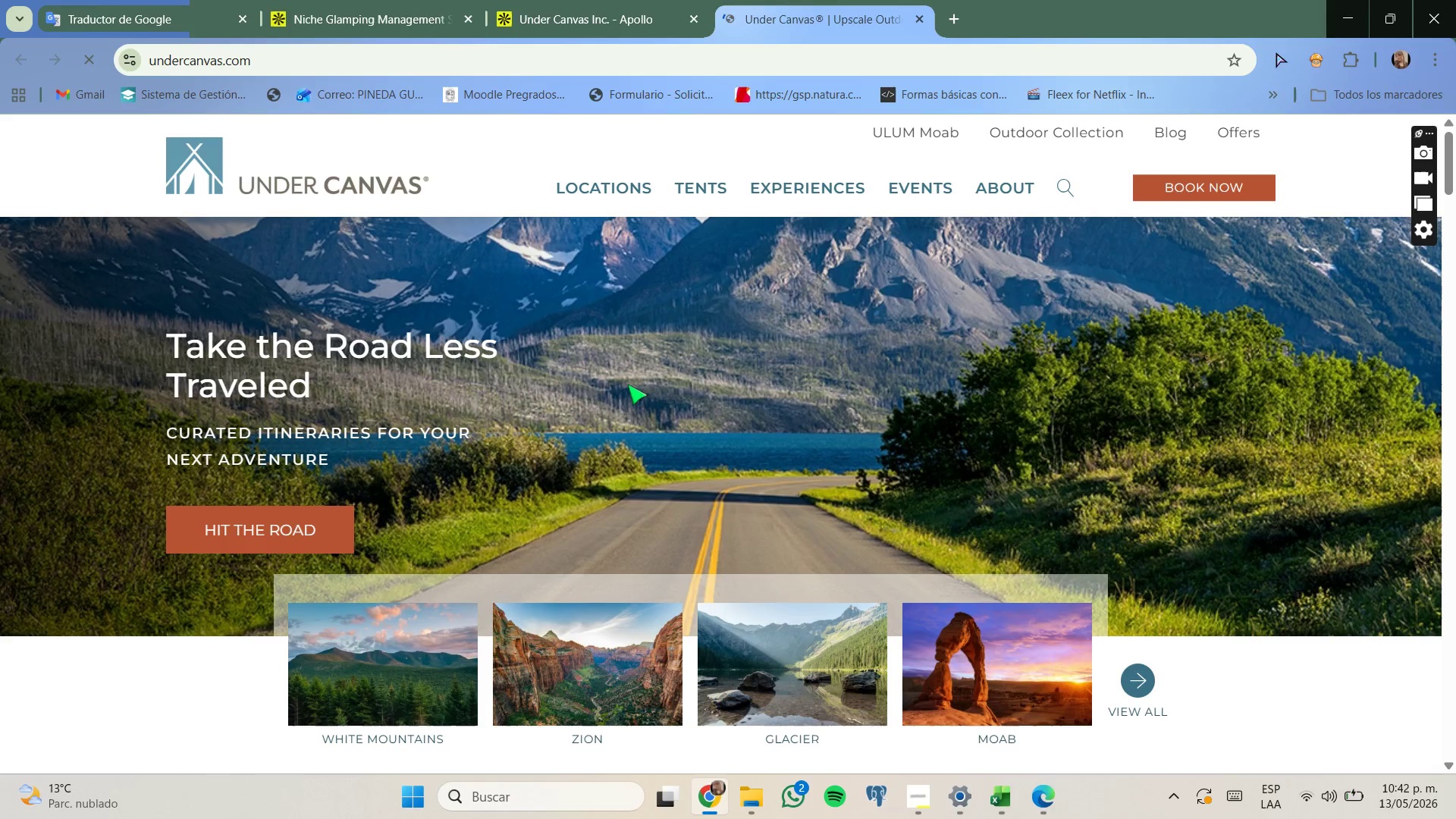 
scroll: coordinate [624, 378], scroll_direction: down, amount: 2.0
 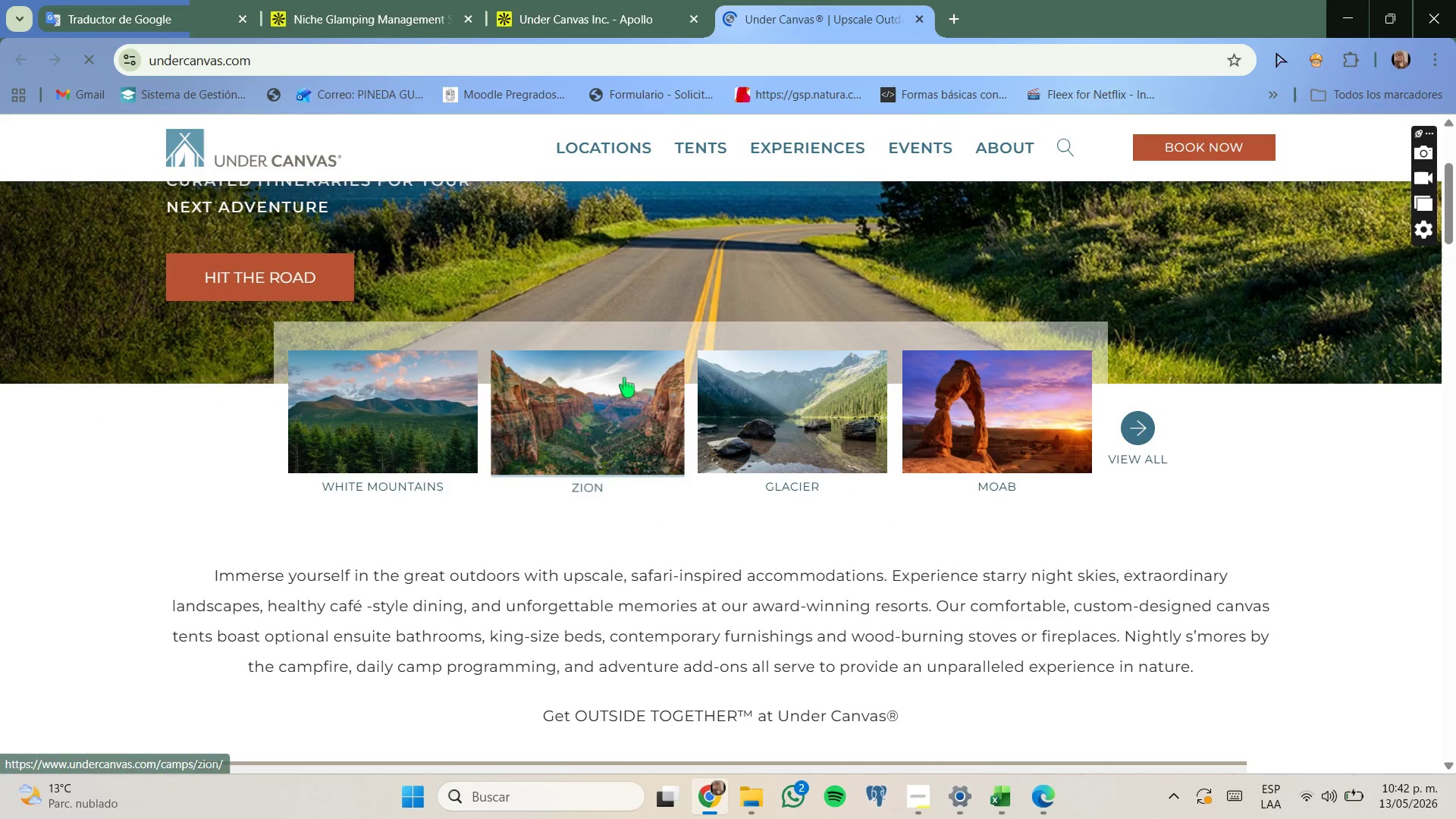 
scroll: coordinate [624, 376], scroll_direction: up, amount: 1.0
 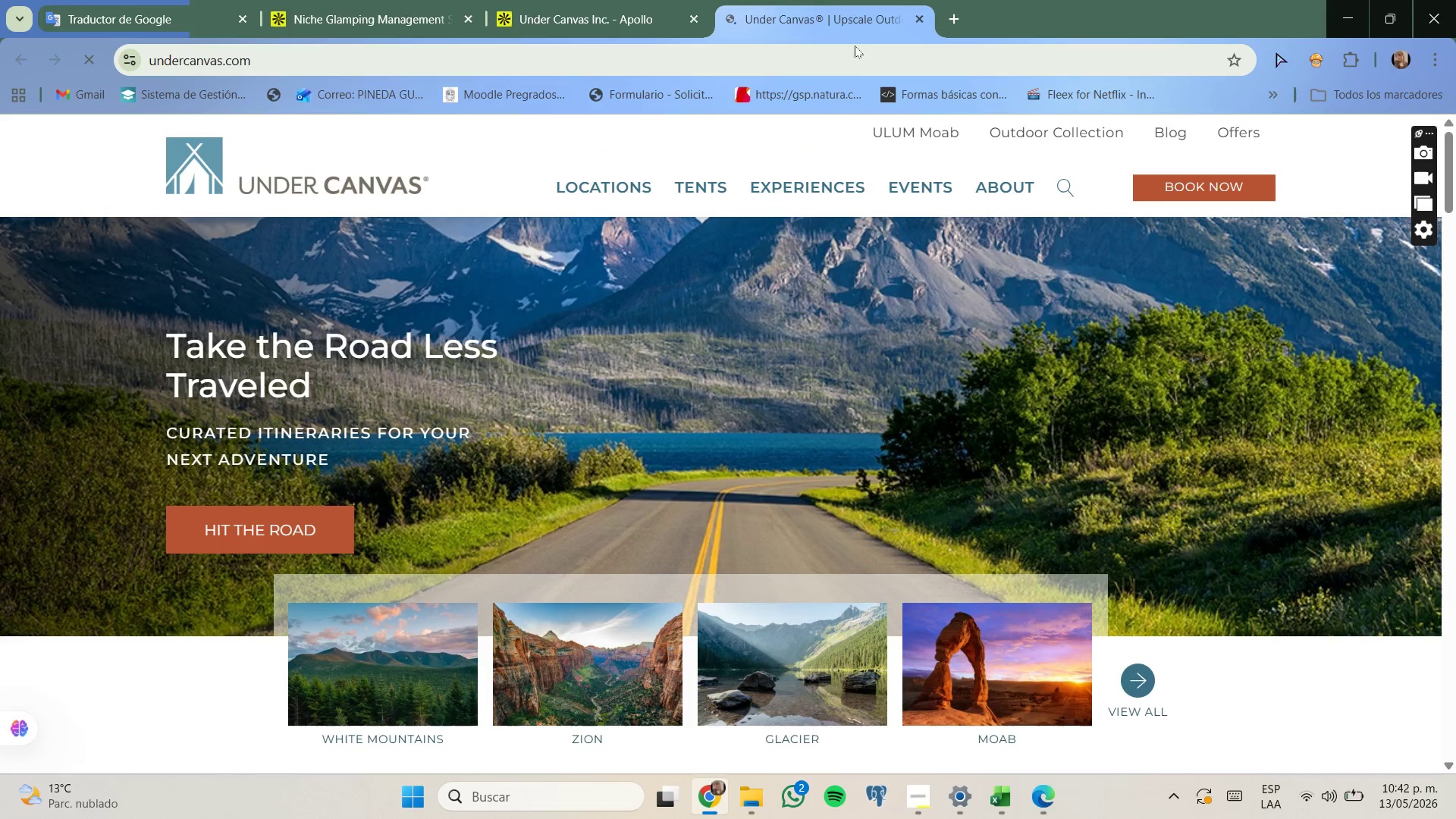 
left_click([921, 20])
 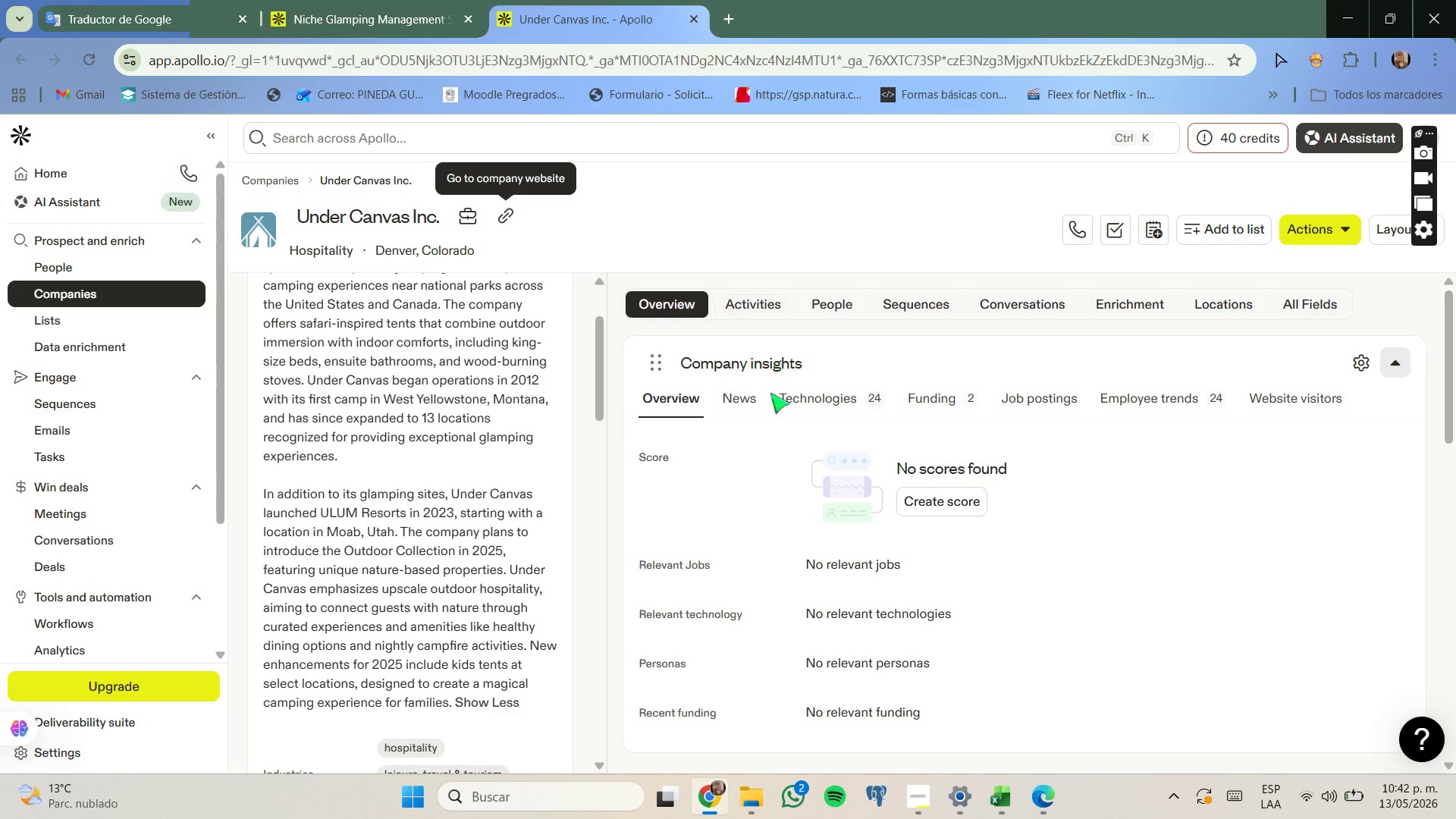 
scroll: coordinate [780, 410], scroll_direction: up, amount: 2.0
 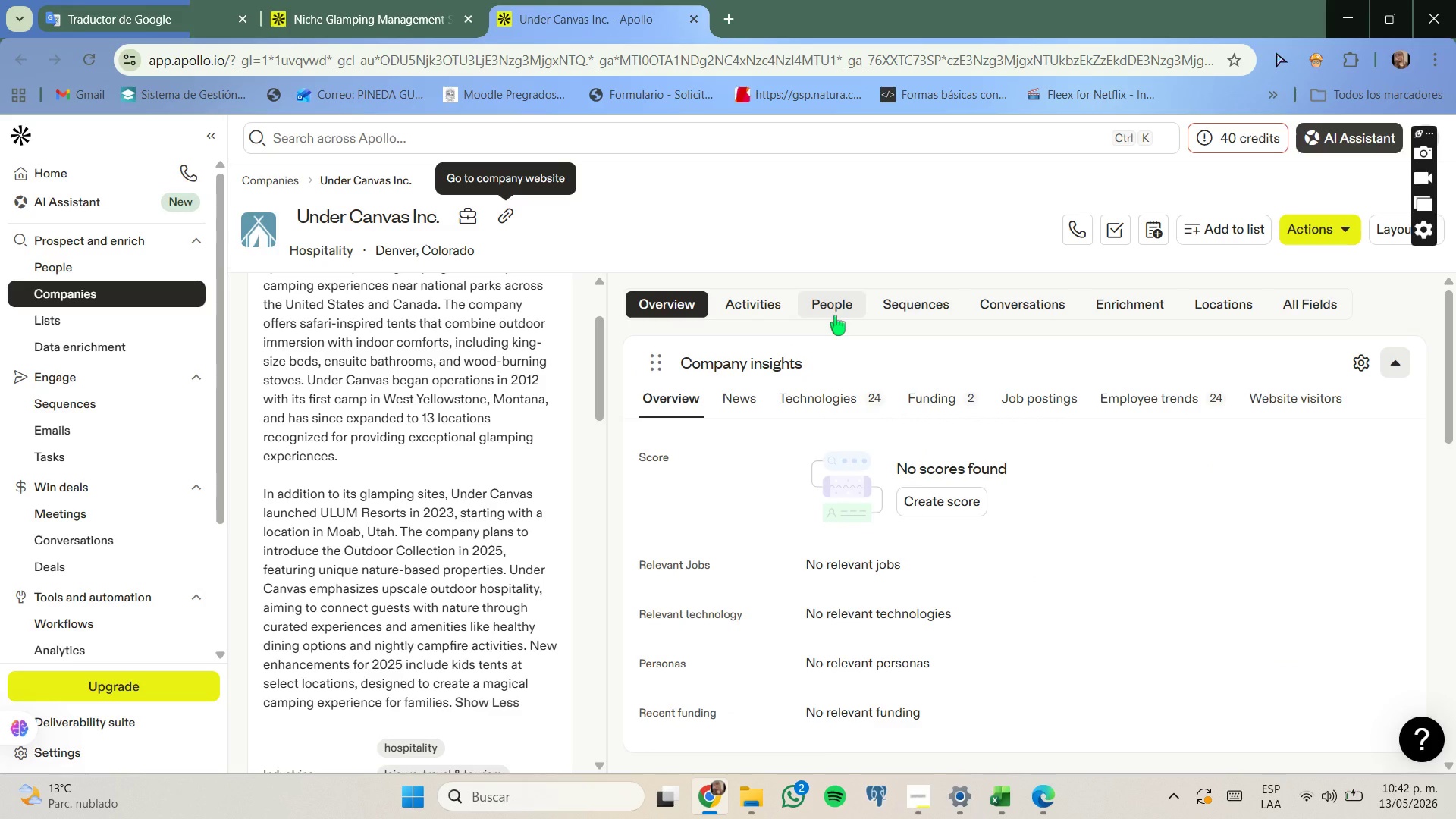 
scroll: coordinate [781, 384], scroll_direction: down, amount: 8.0
 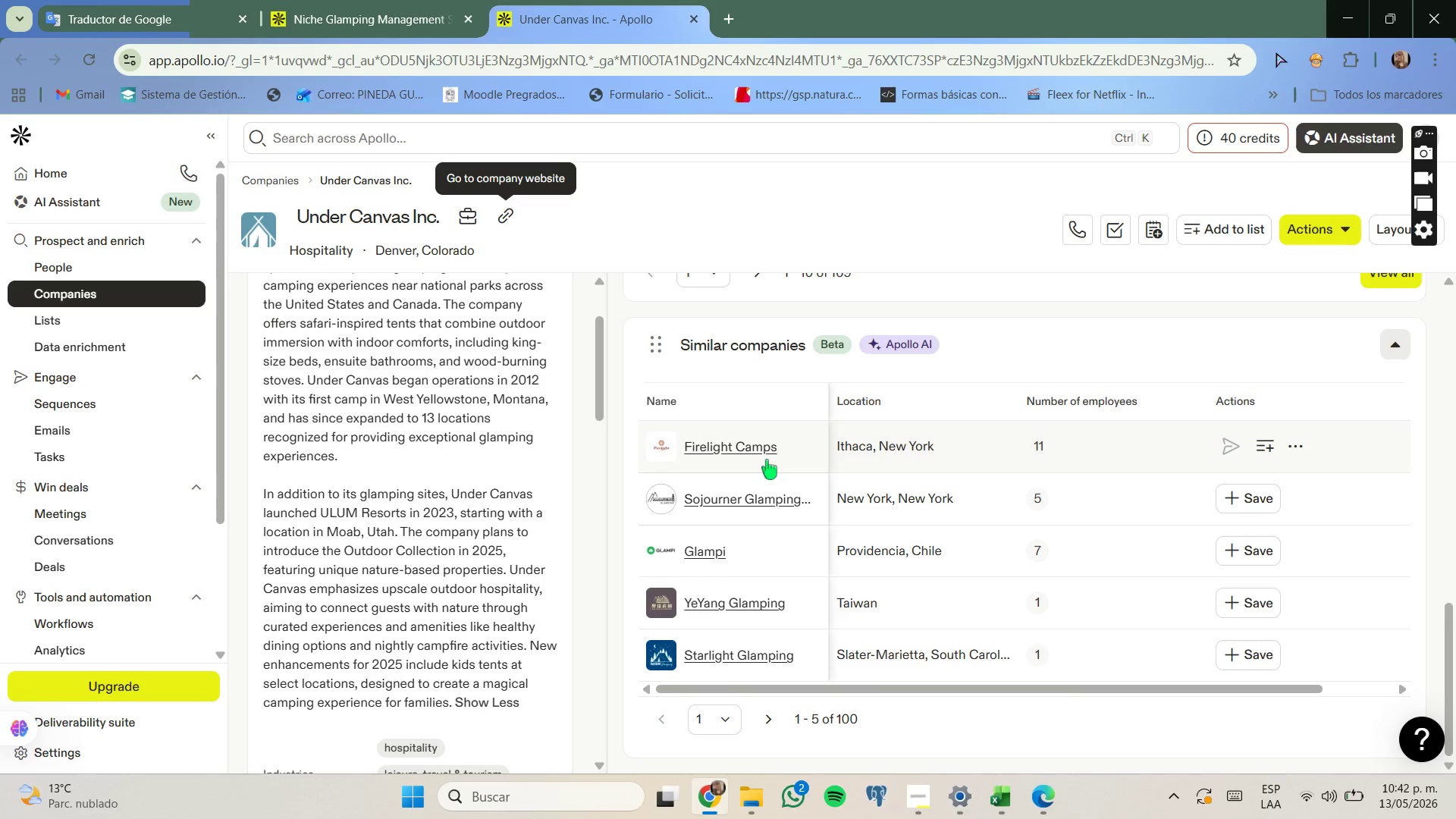 
wait(7.86)
 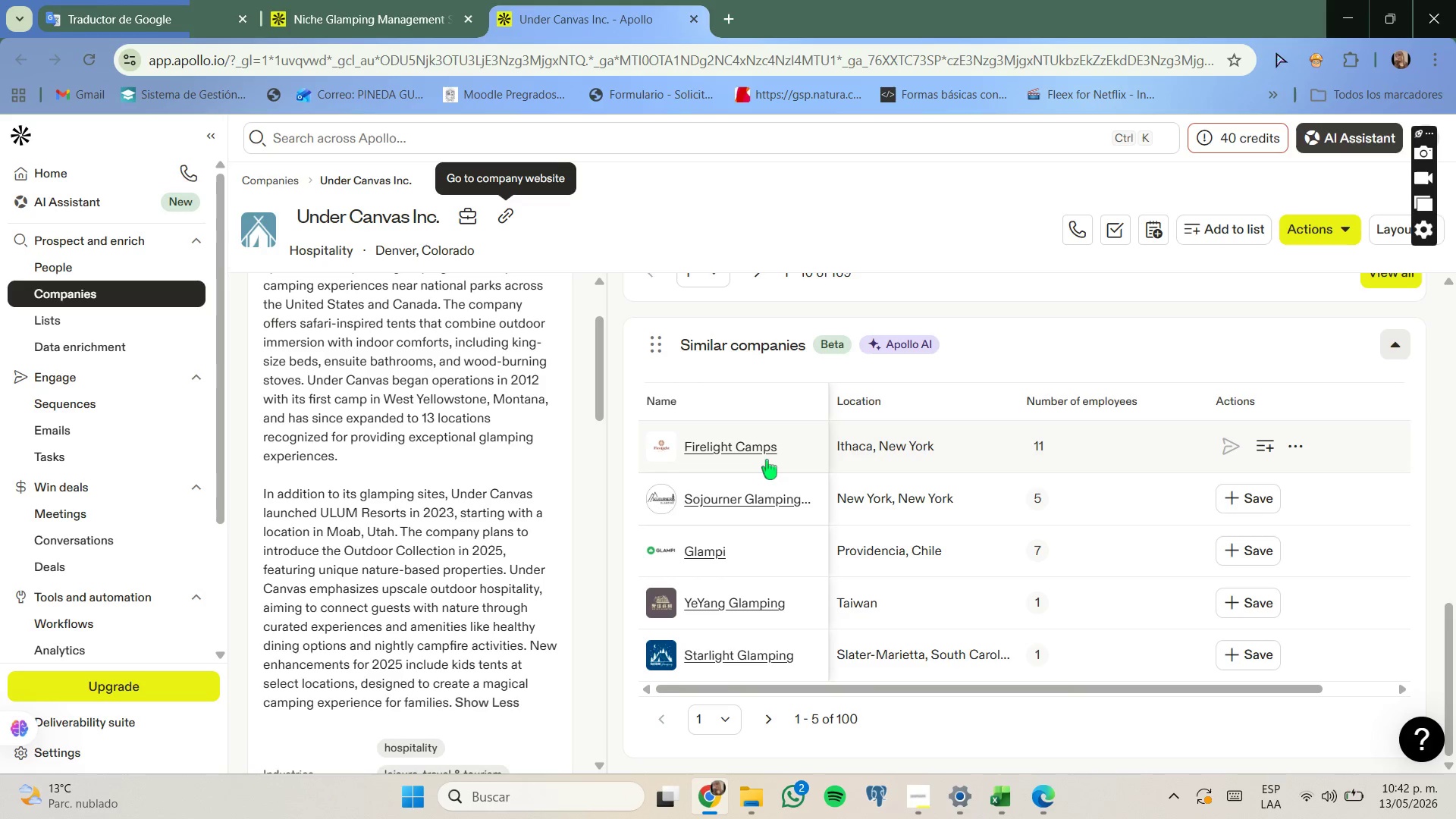 
mouse_move([775, 696])
 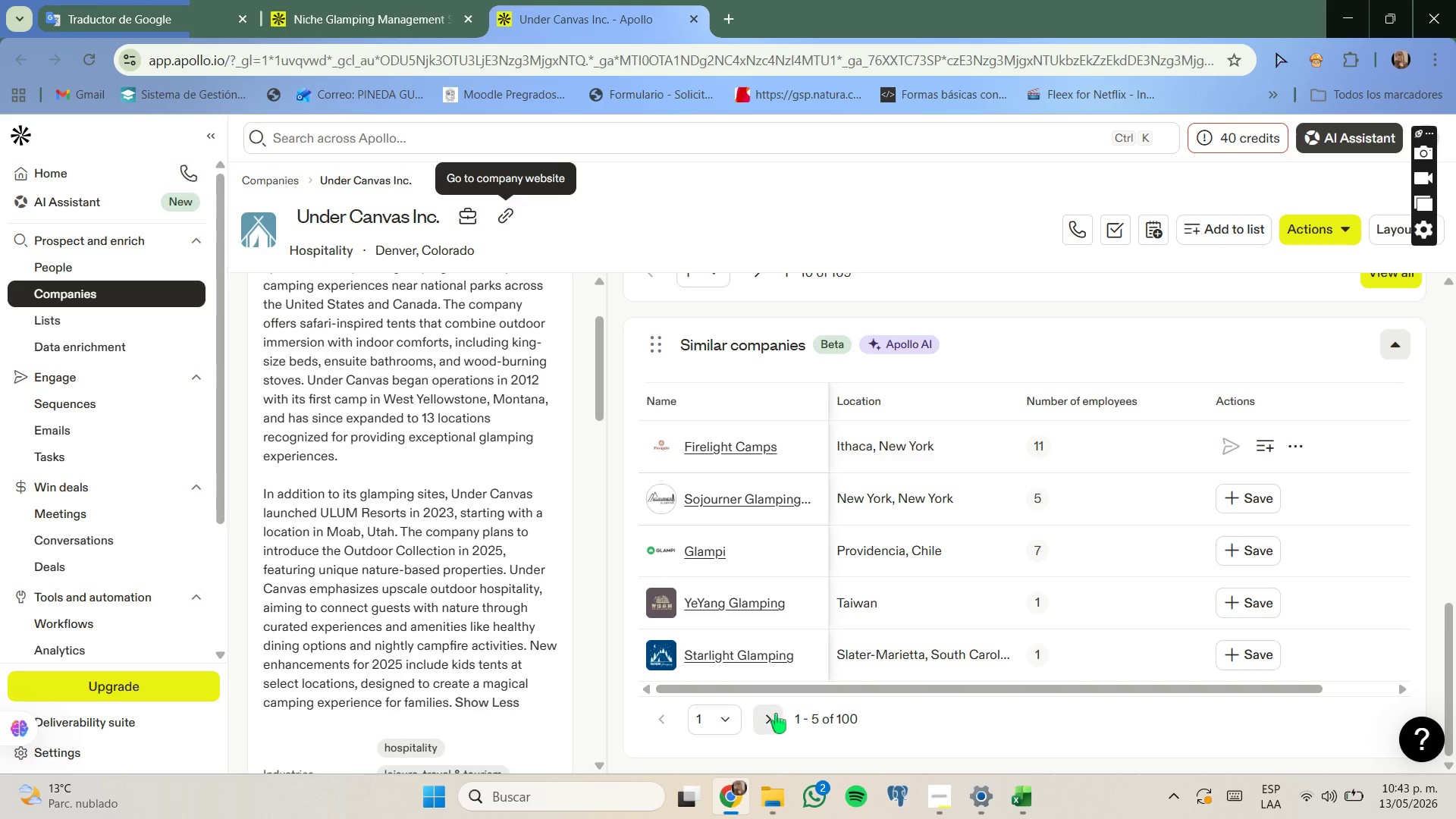 
left_click([776, 714])
 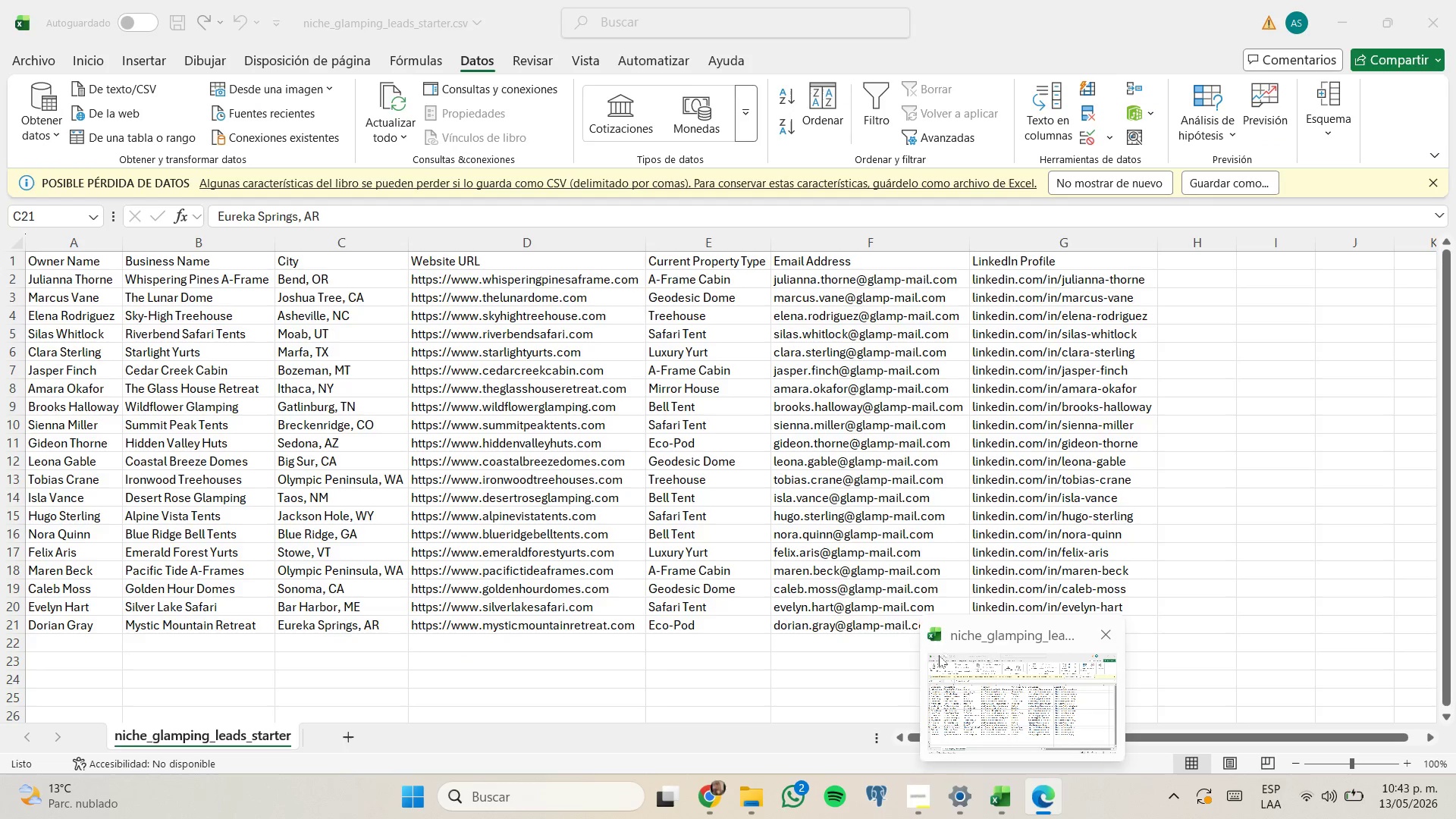 
wait(12.29)
 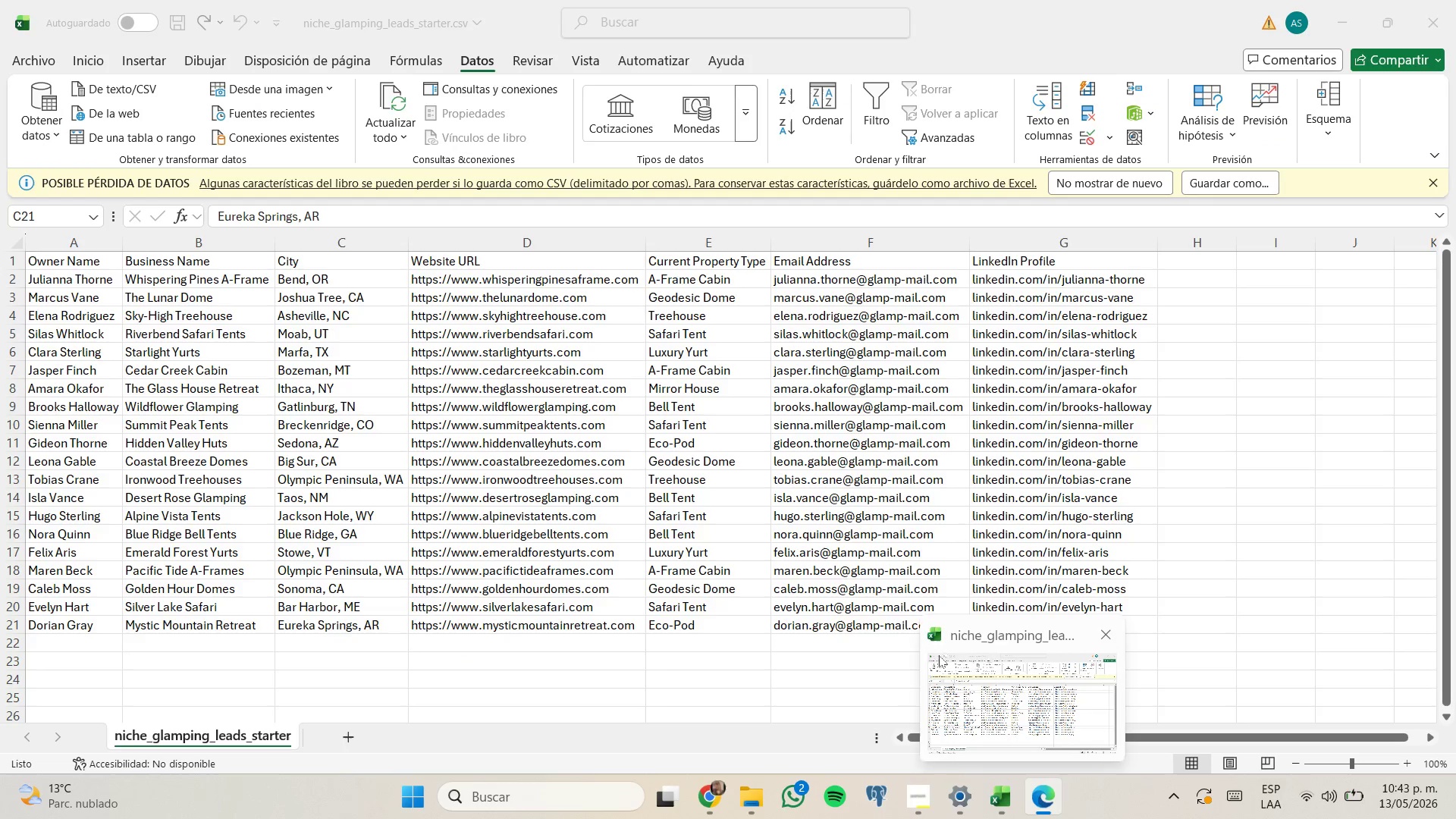 
mouse_move([777, 723])
 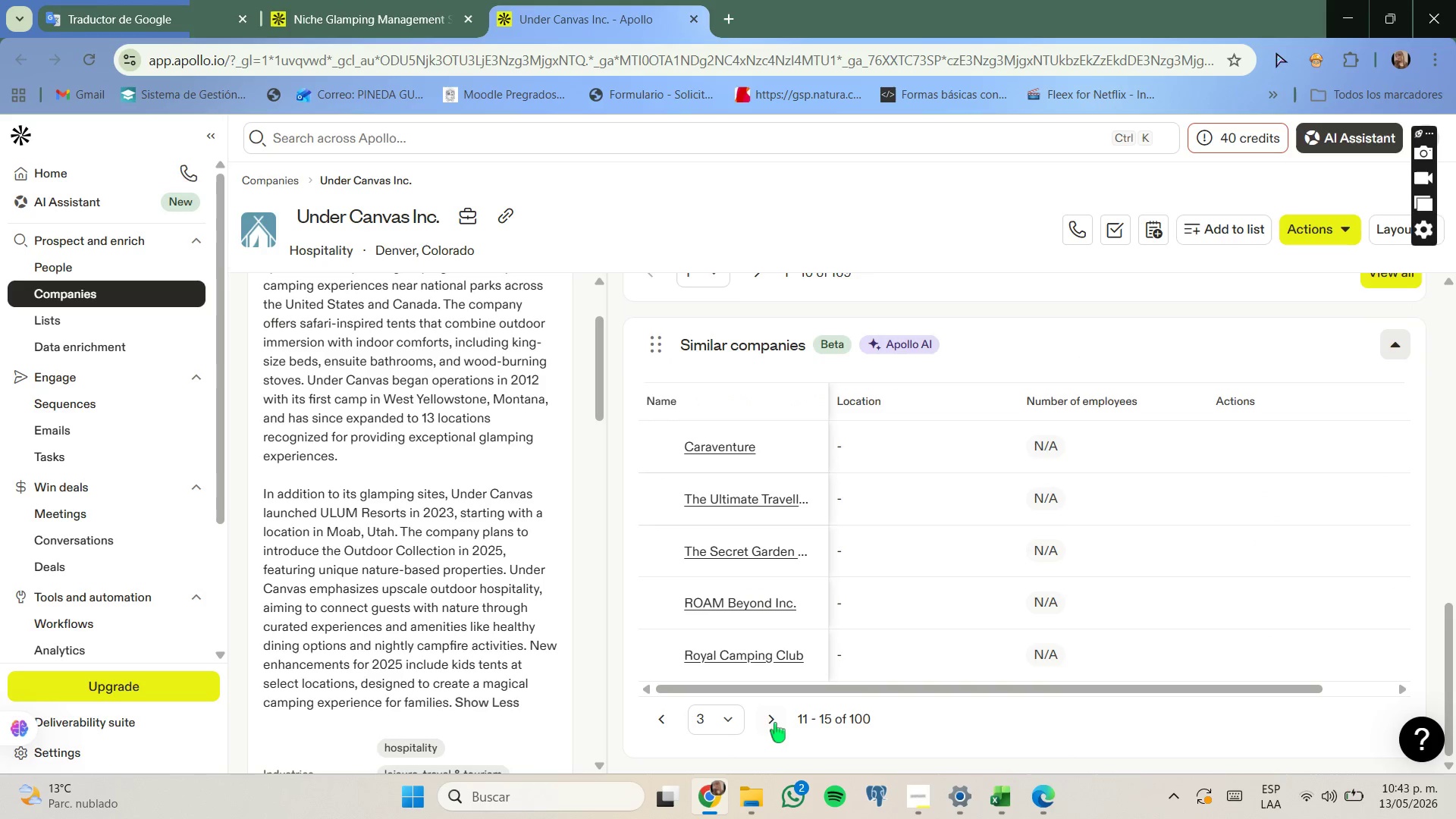 
mouse_move([792, 728])
 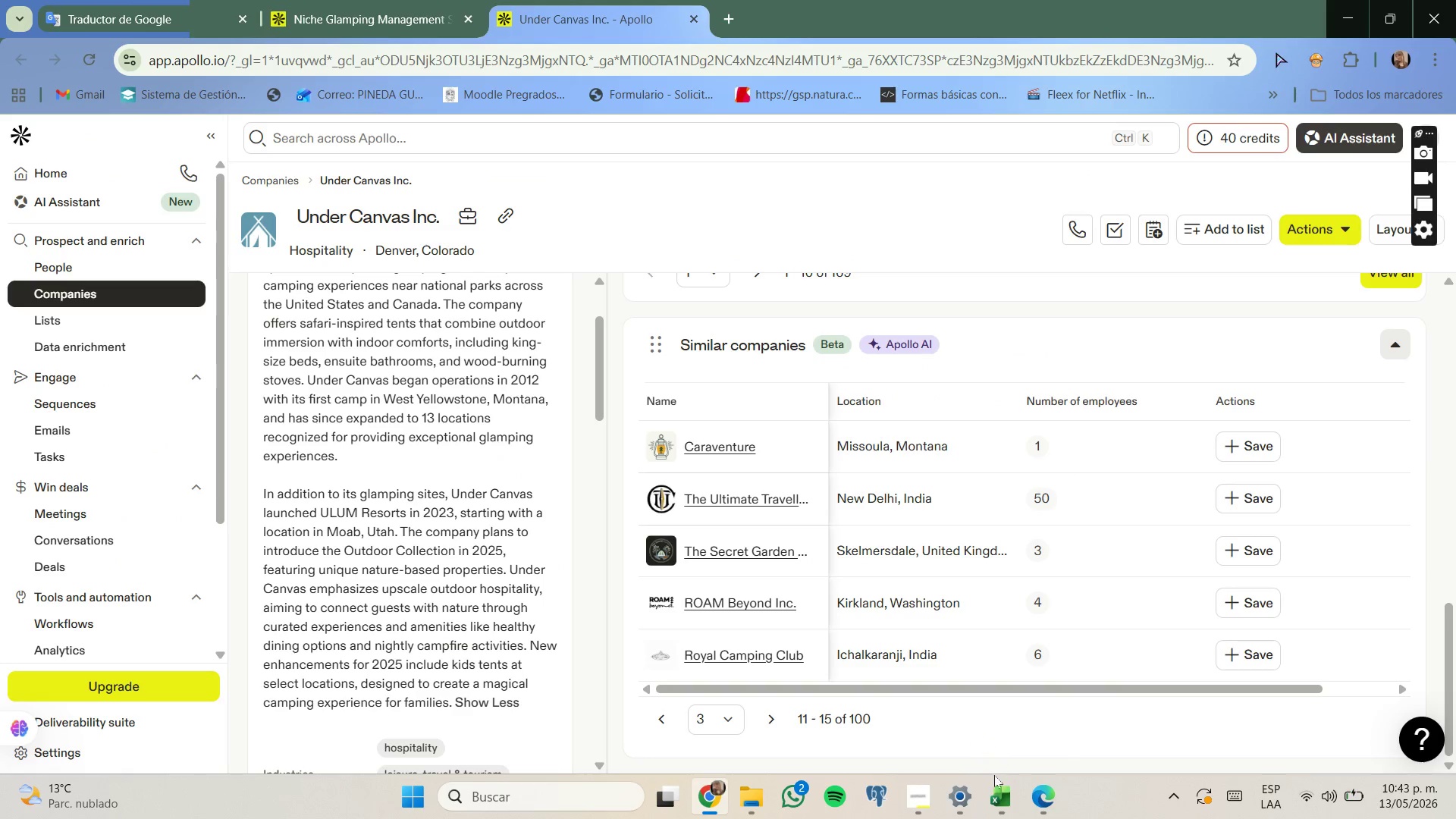 
wait(13.88)
 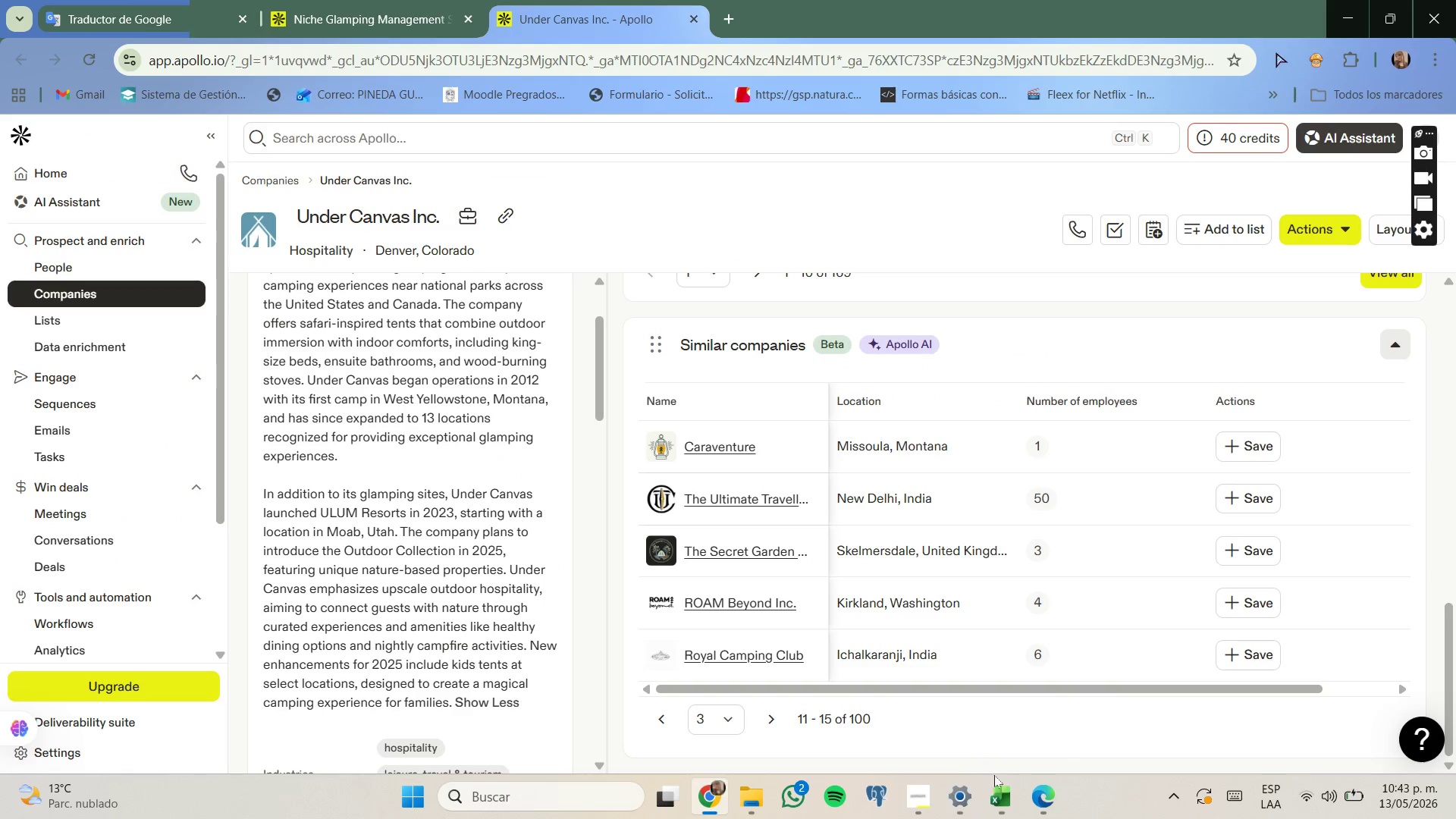 
mouse_move([881, 673])
 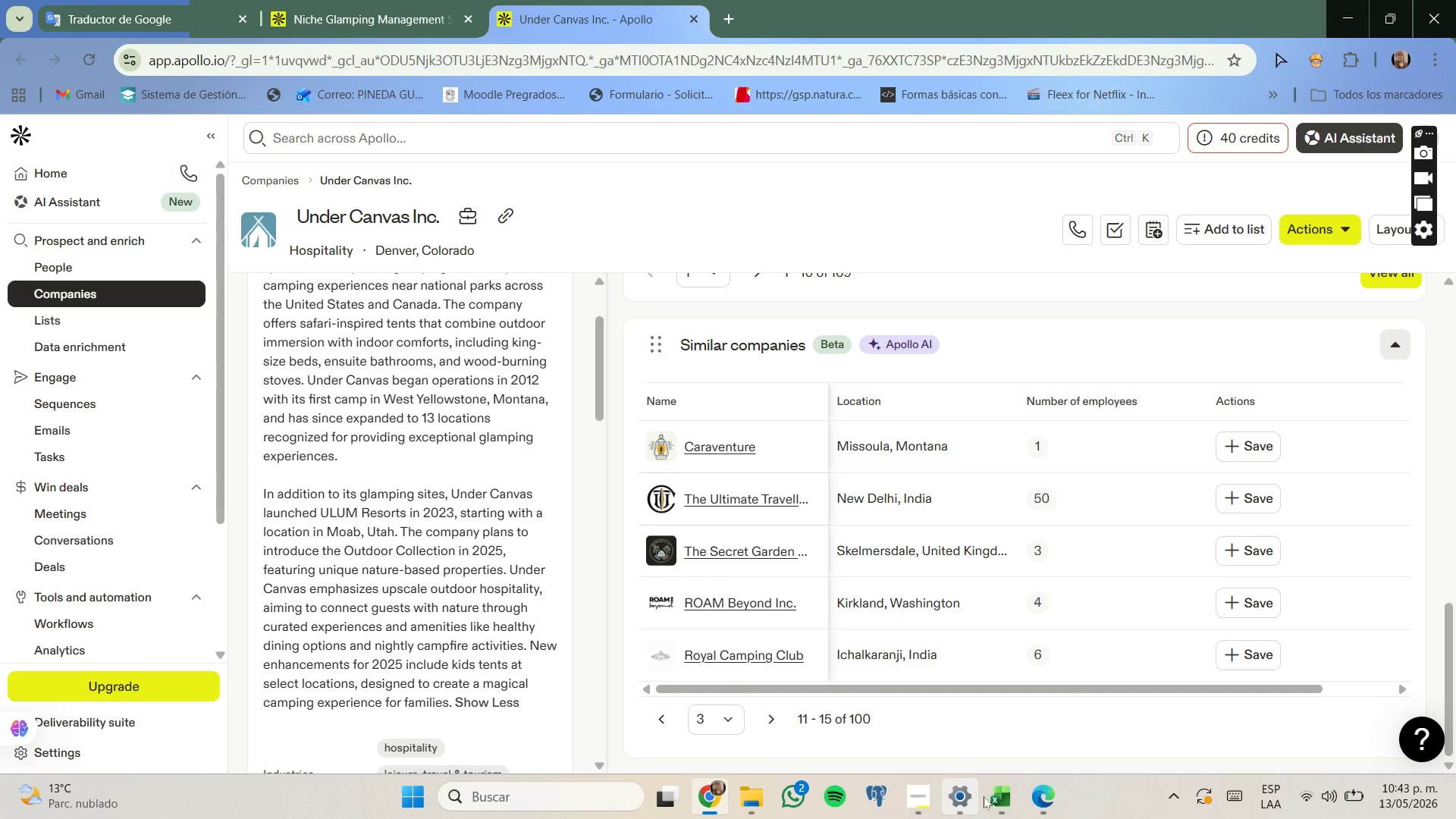 
mouse_move([1004, 748])
 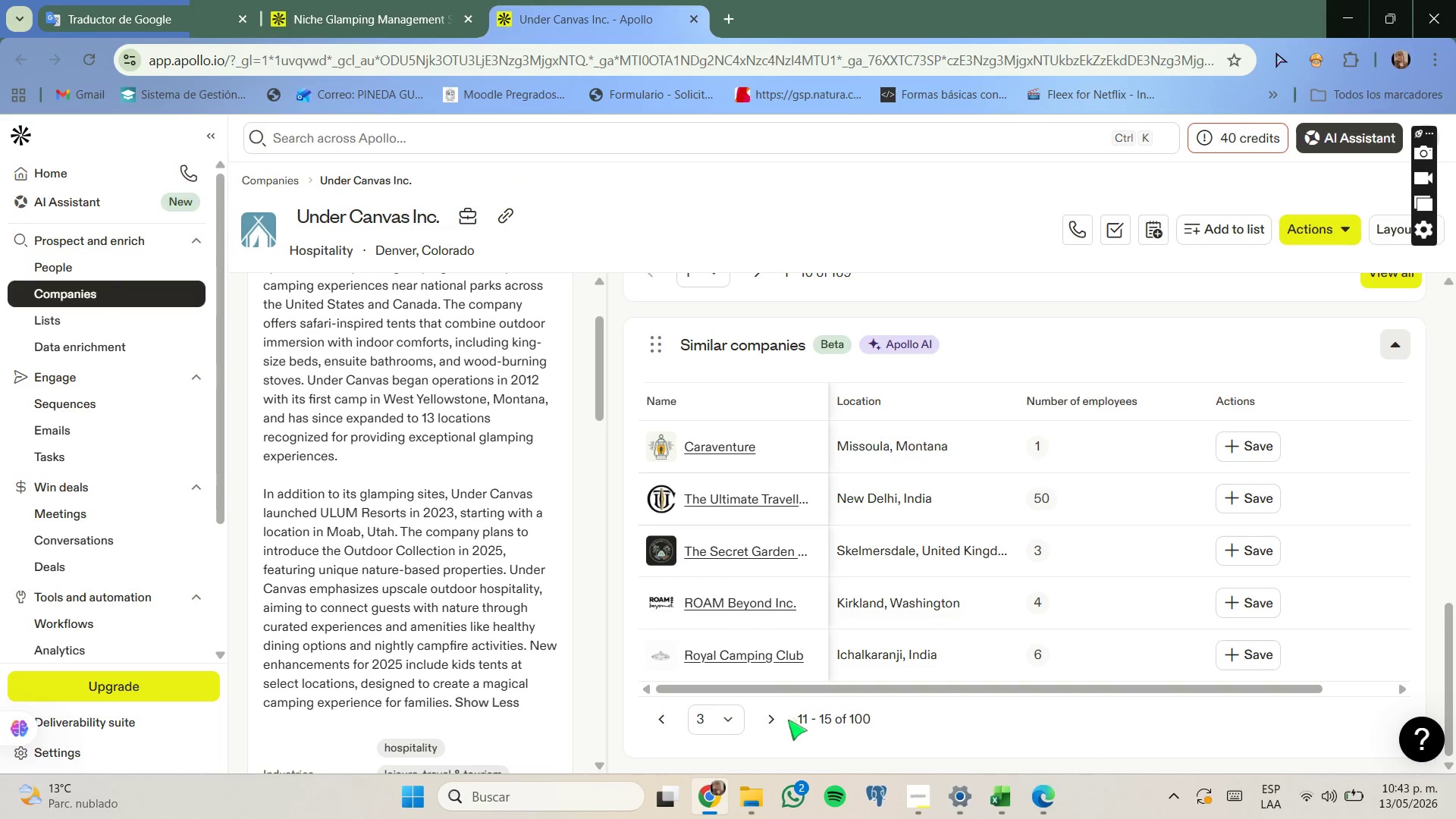 
left_click([780, 720])
 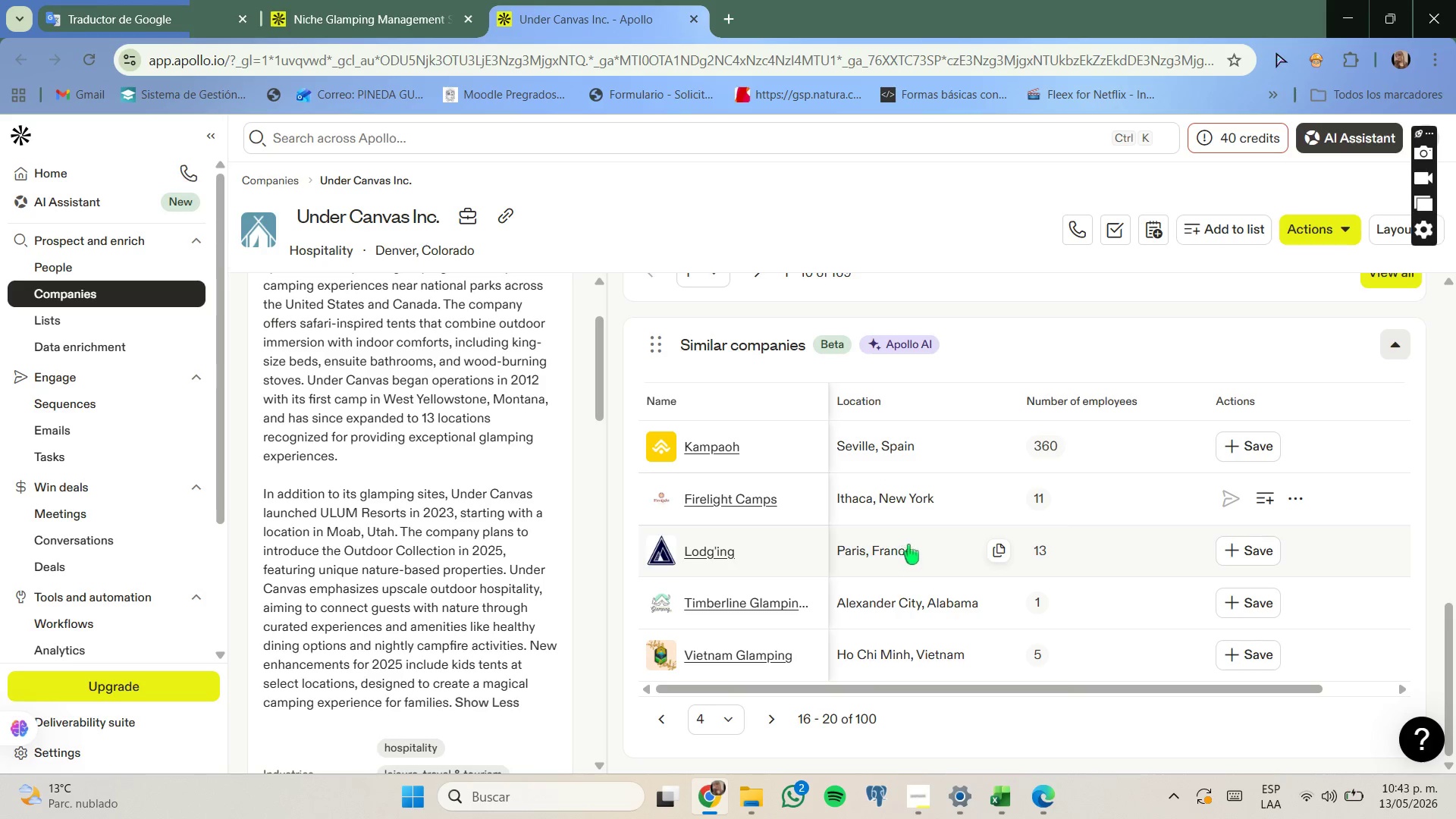 
wait(10.89)
 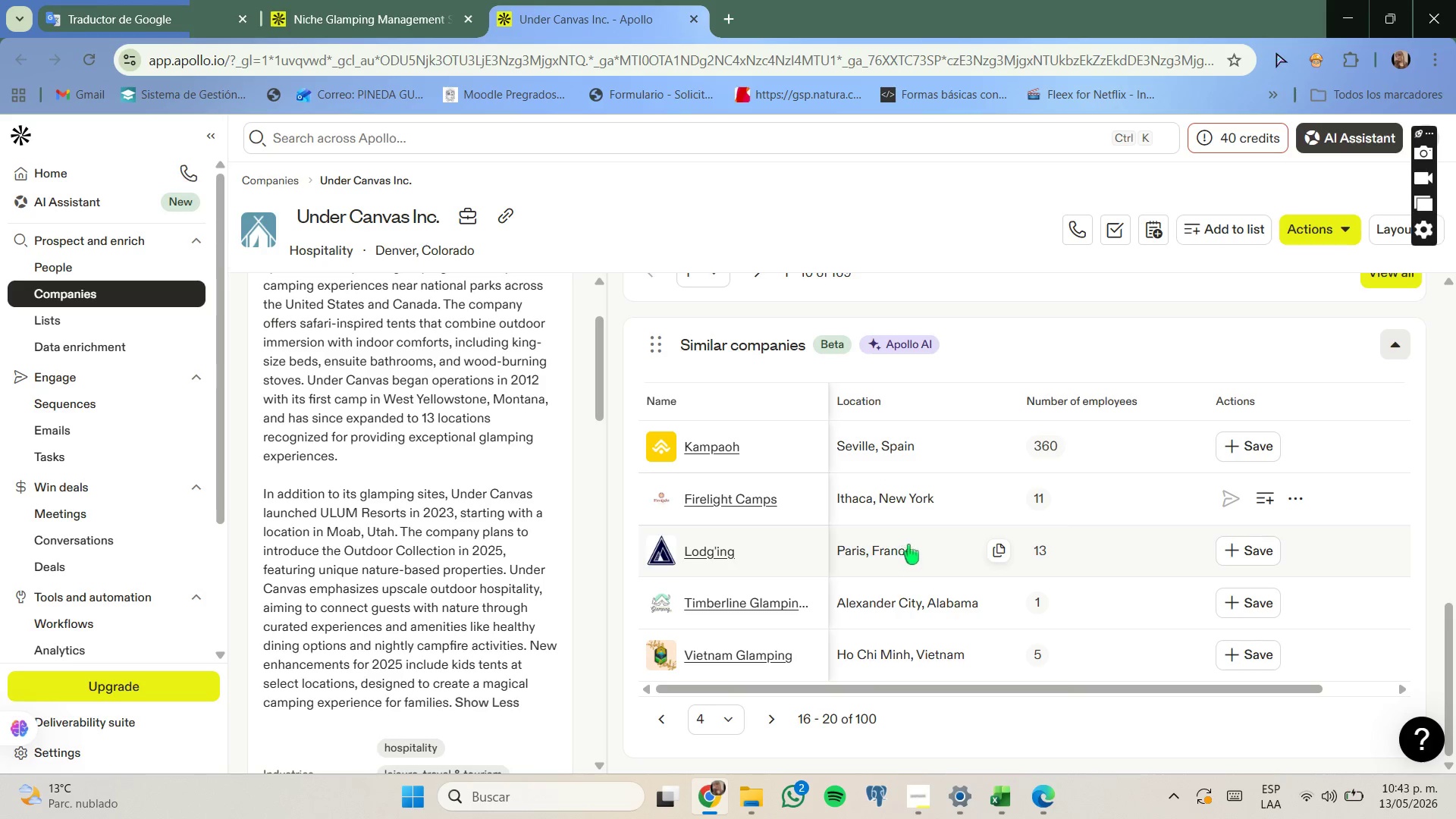 
left_click([780, 723])
 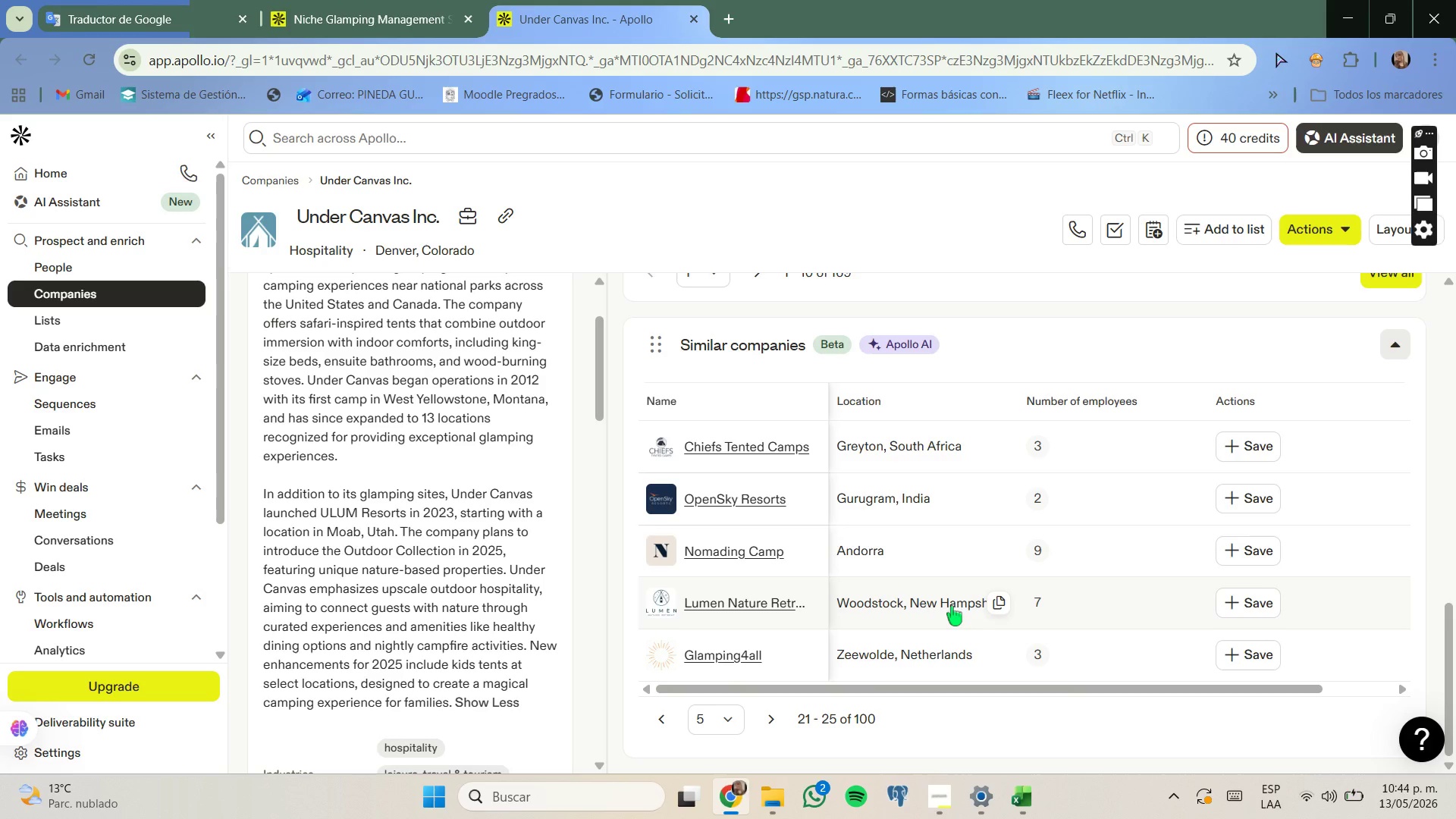 
wait(9.84)
 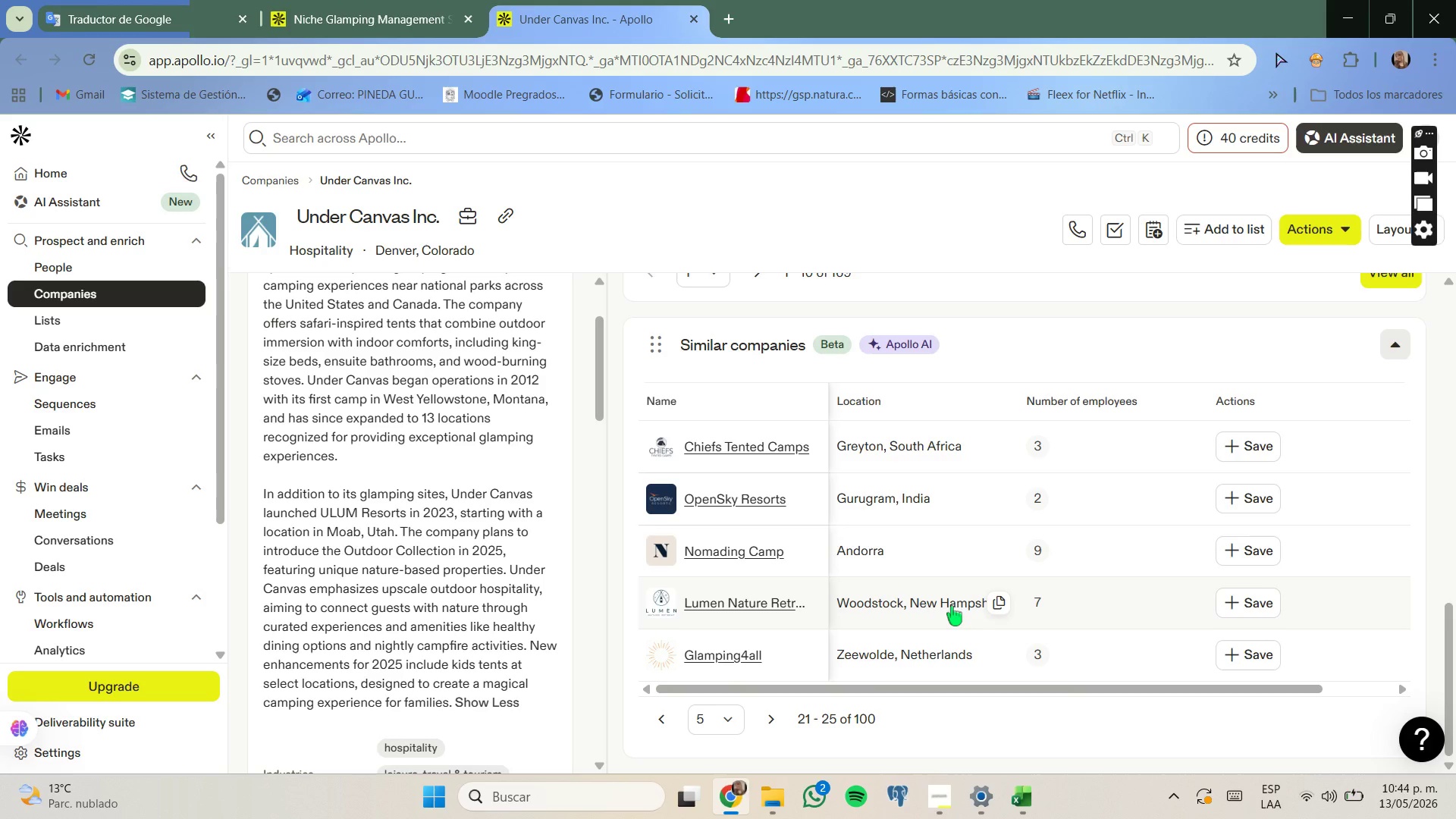 
left_click([769, 725])
 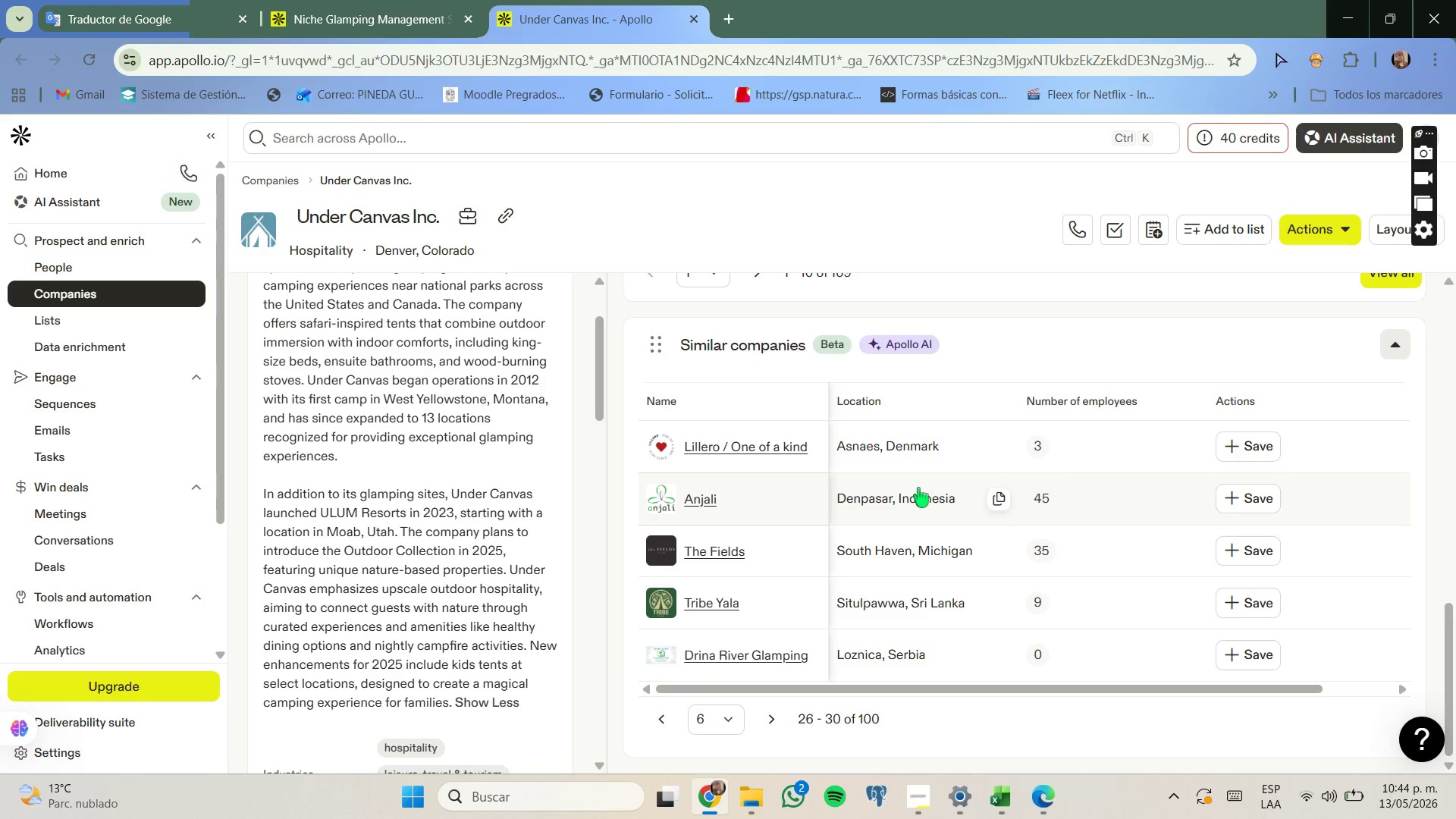 
wait(15.06)
 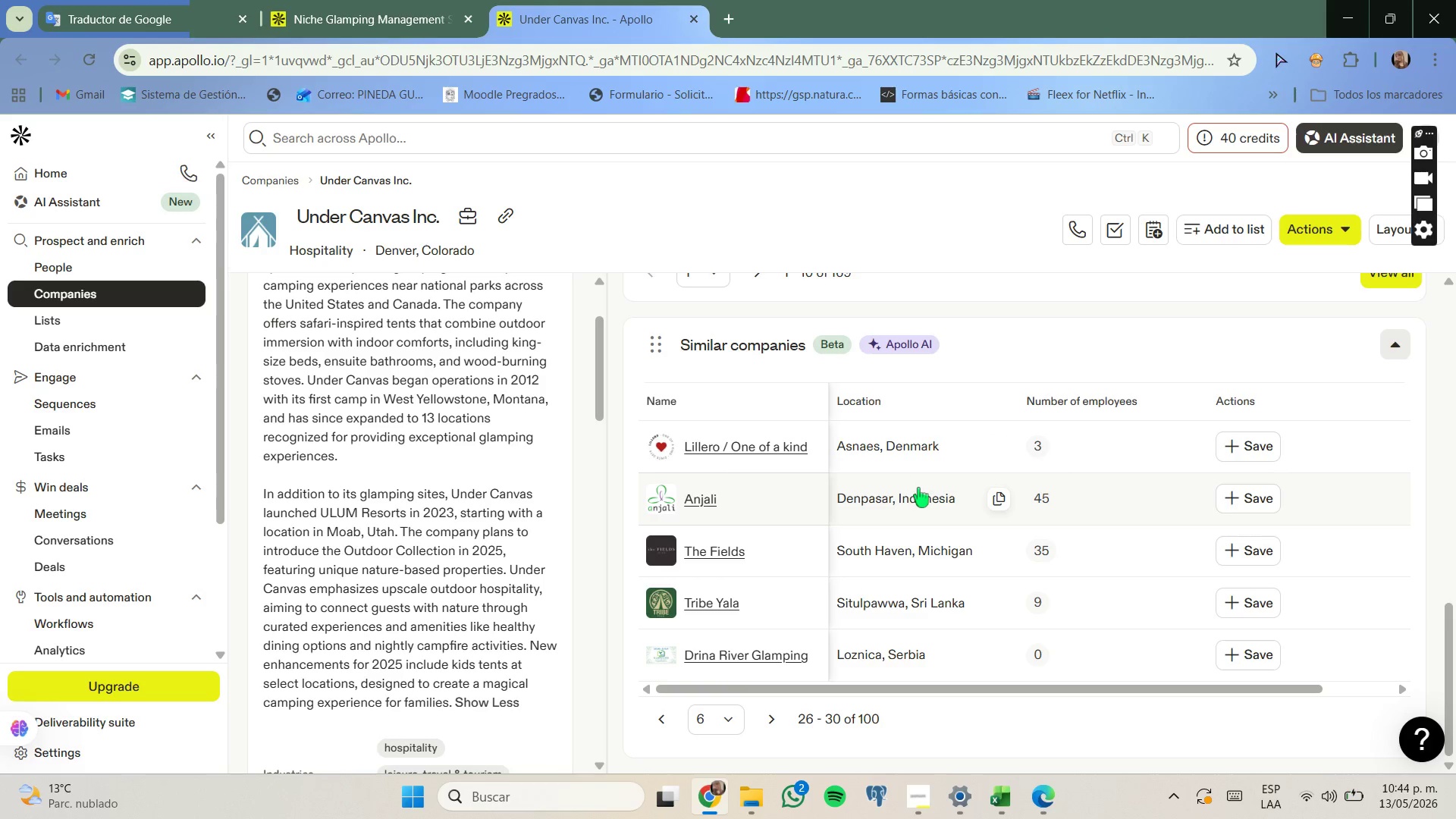 
mouse_move([778, 724])
 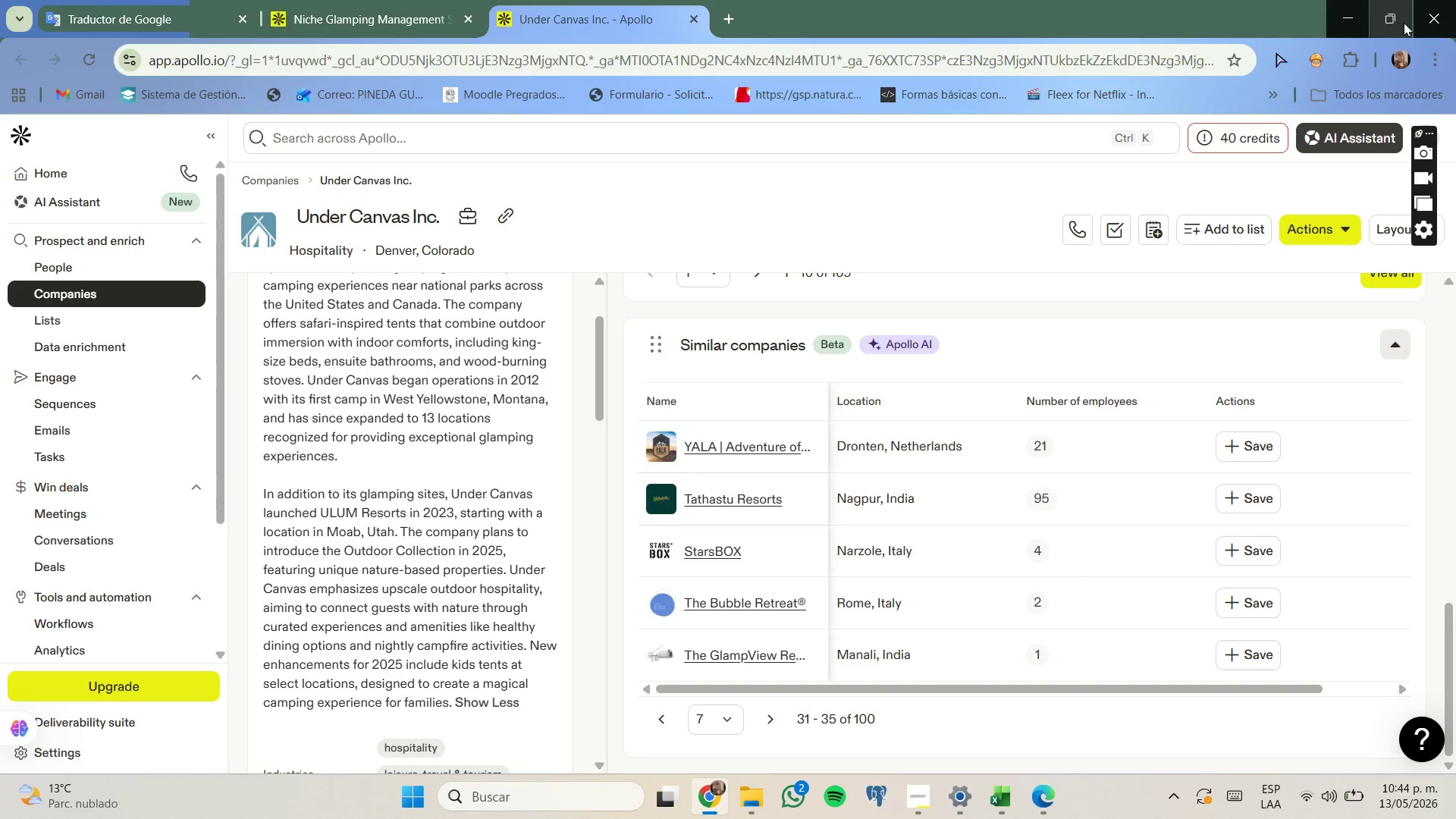 
left_click([1279, 125])
 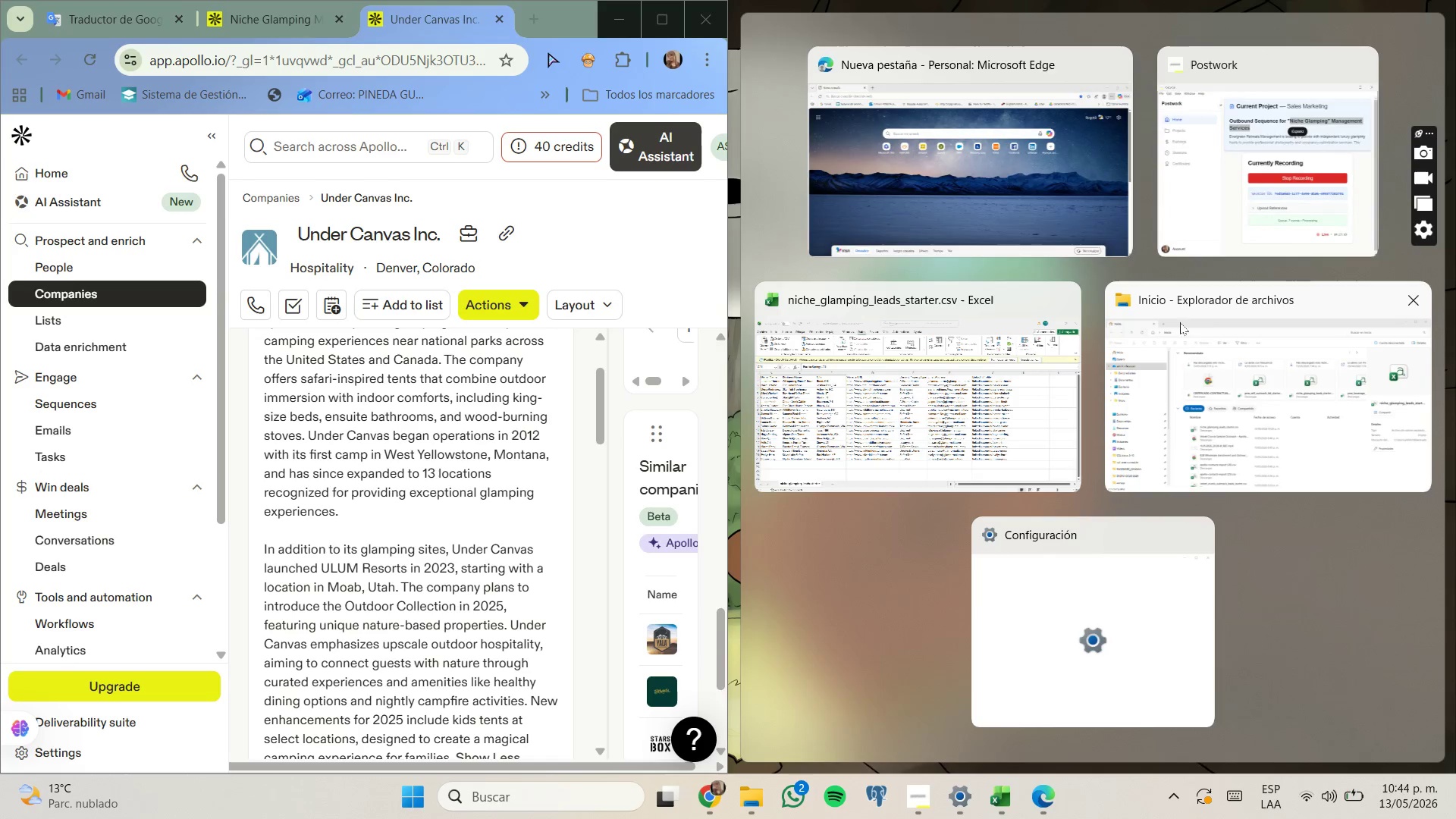 
left_click([982, 403])
 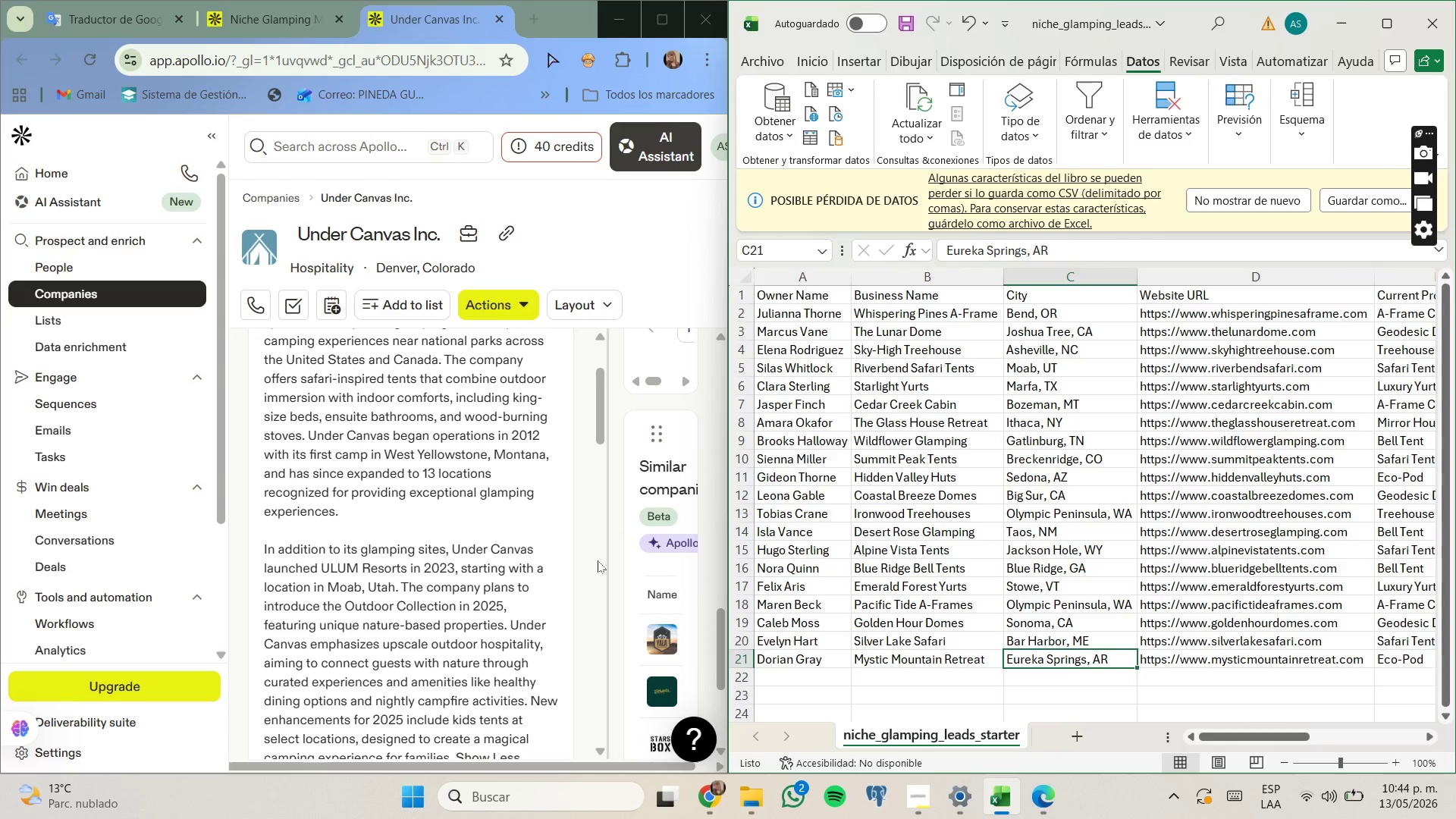 
left_click_drag(start_coordinate=[574, 763], to_coordinate=[652, 760])
 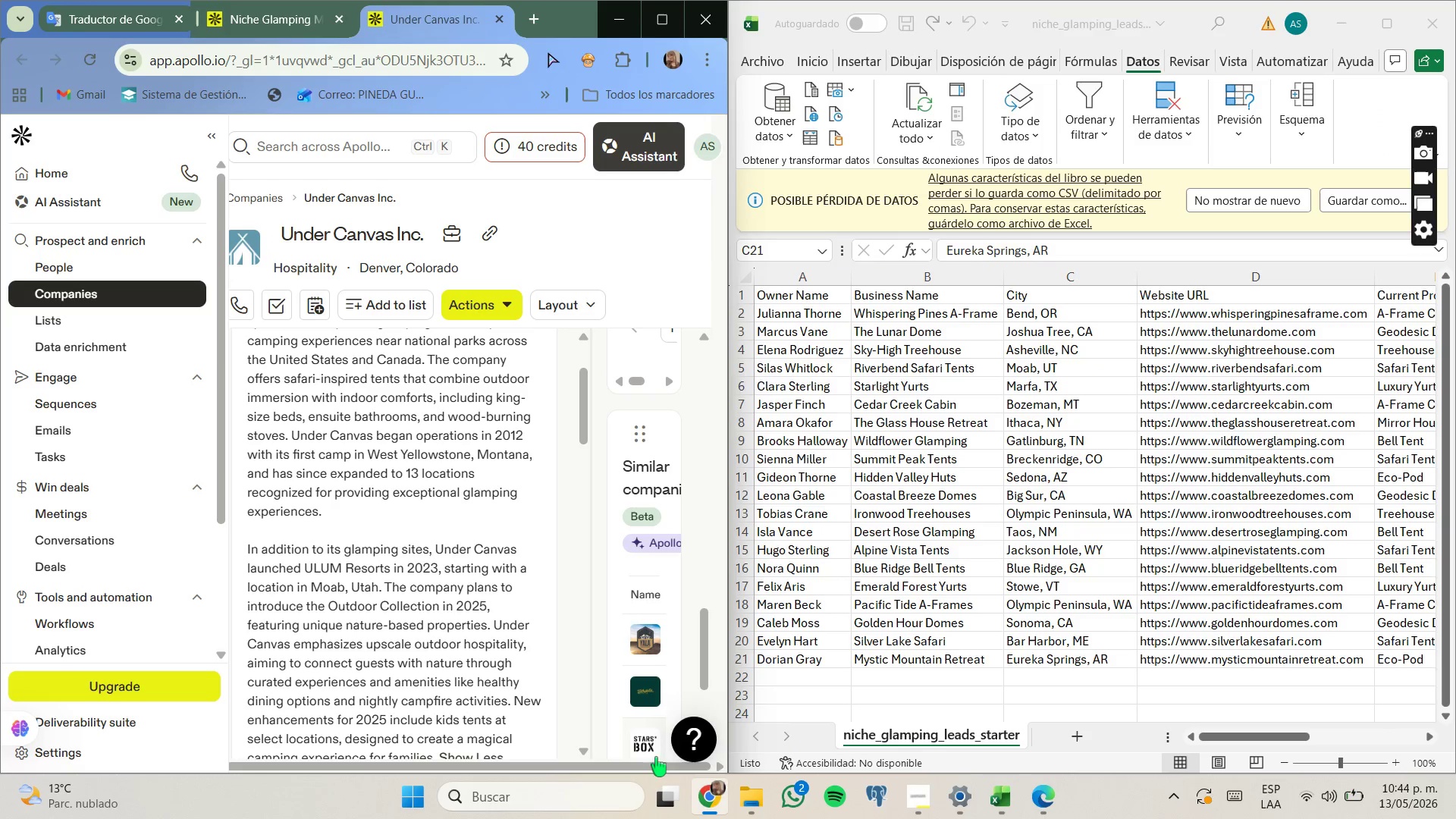 
left_click_drag(start_coordinate=[656, 758], to_coordinate=[657, 754])
 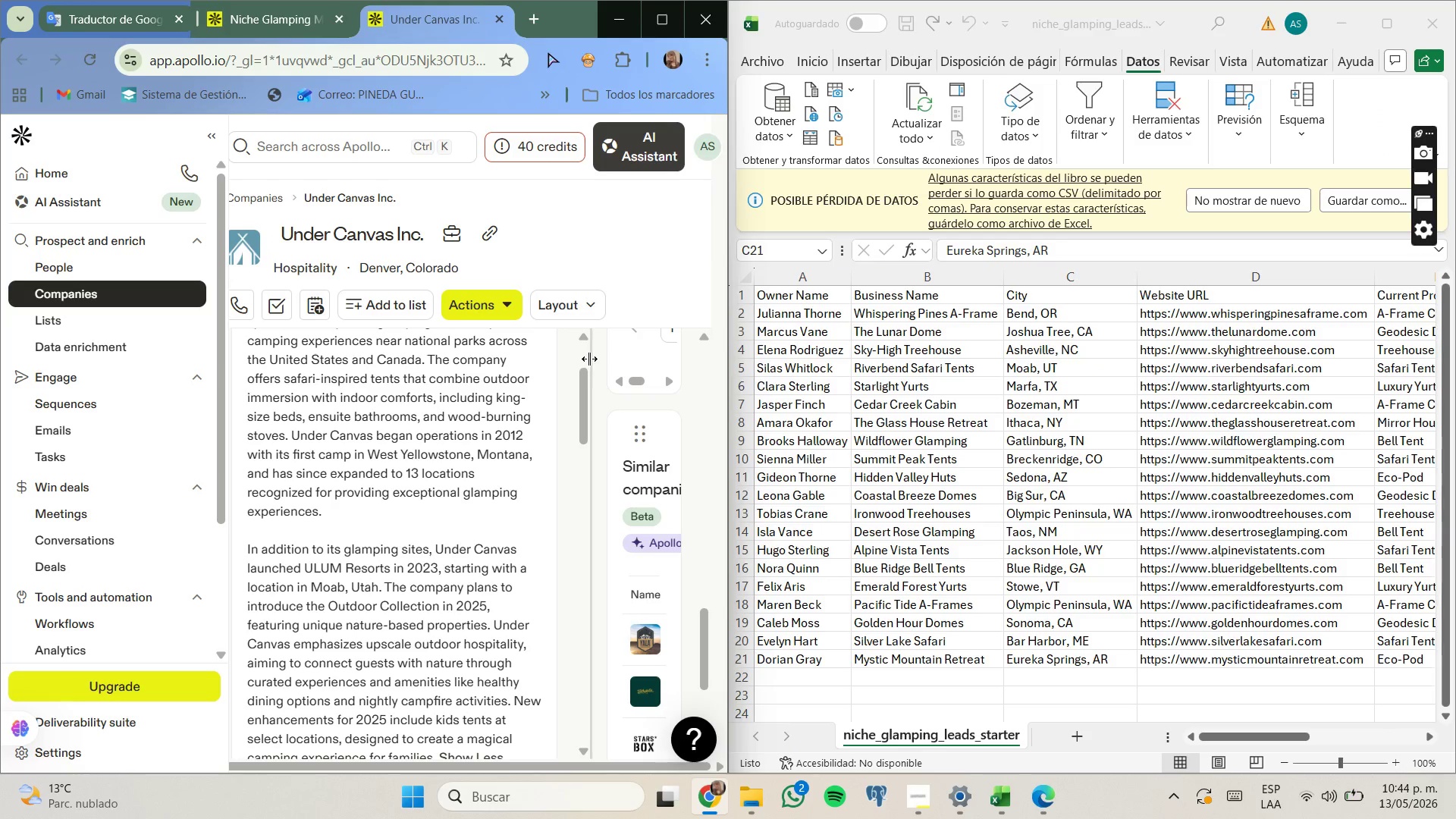 
left_click_drag(start_coordinate=[589, 359], to_coordinate=[347, 376])
 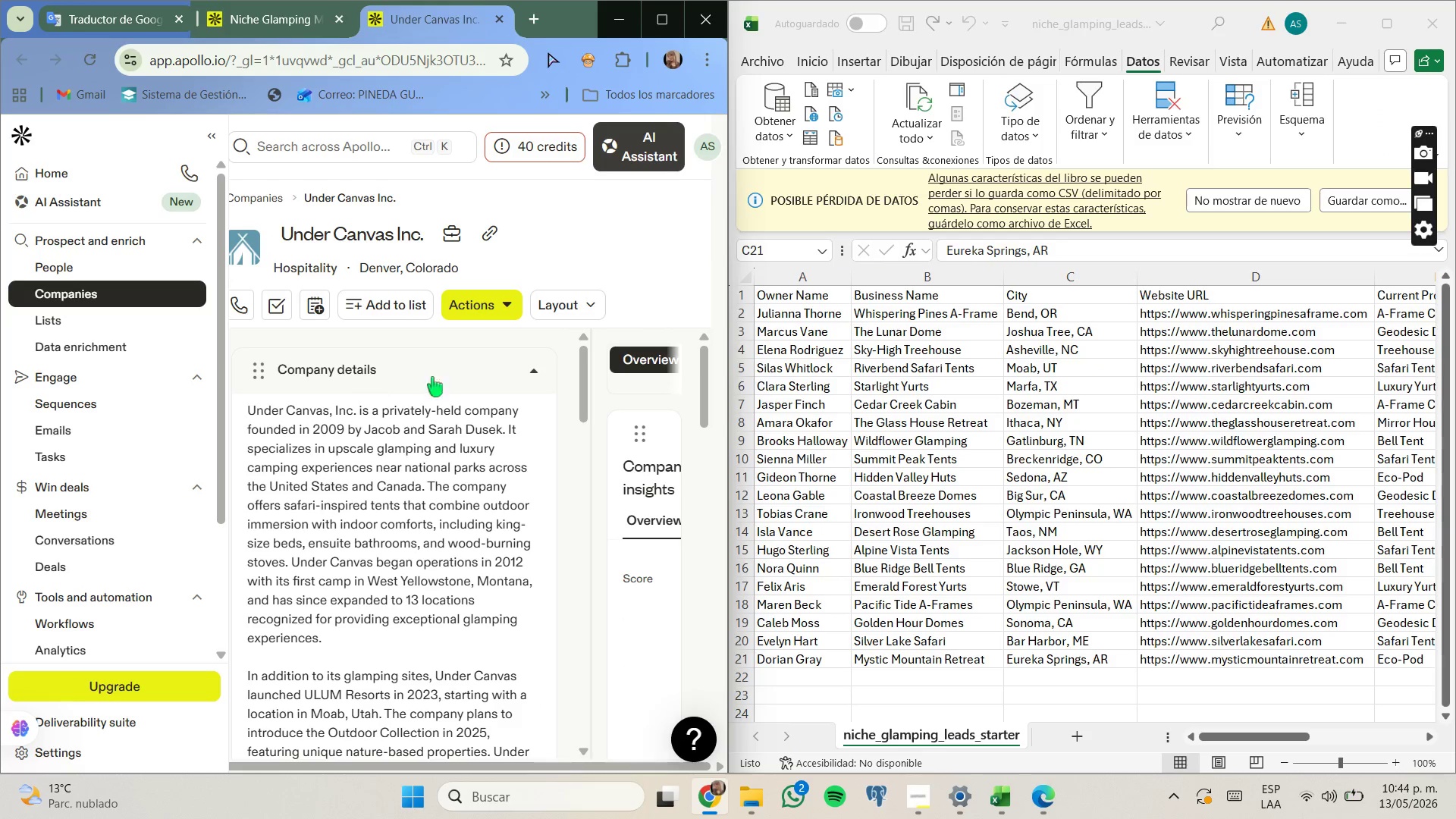 
left_click([544, 371])
 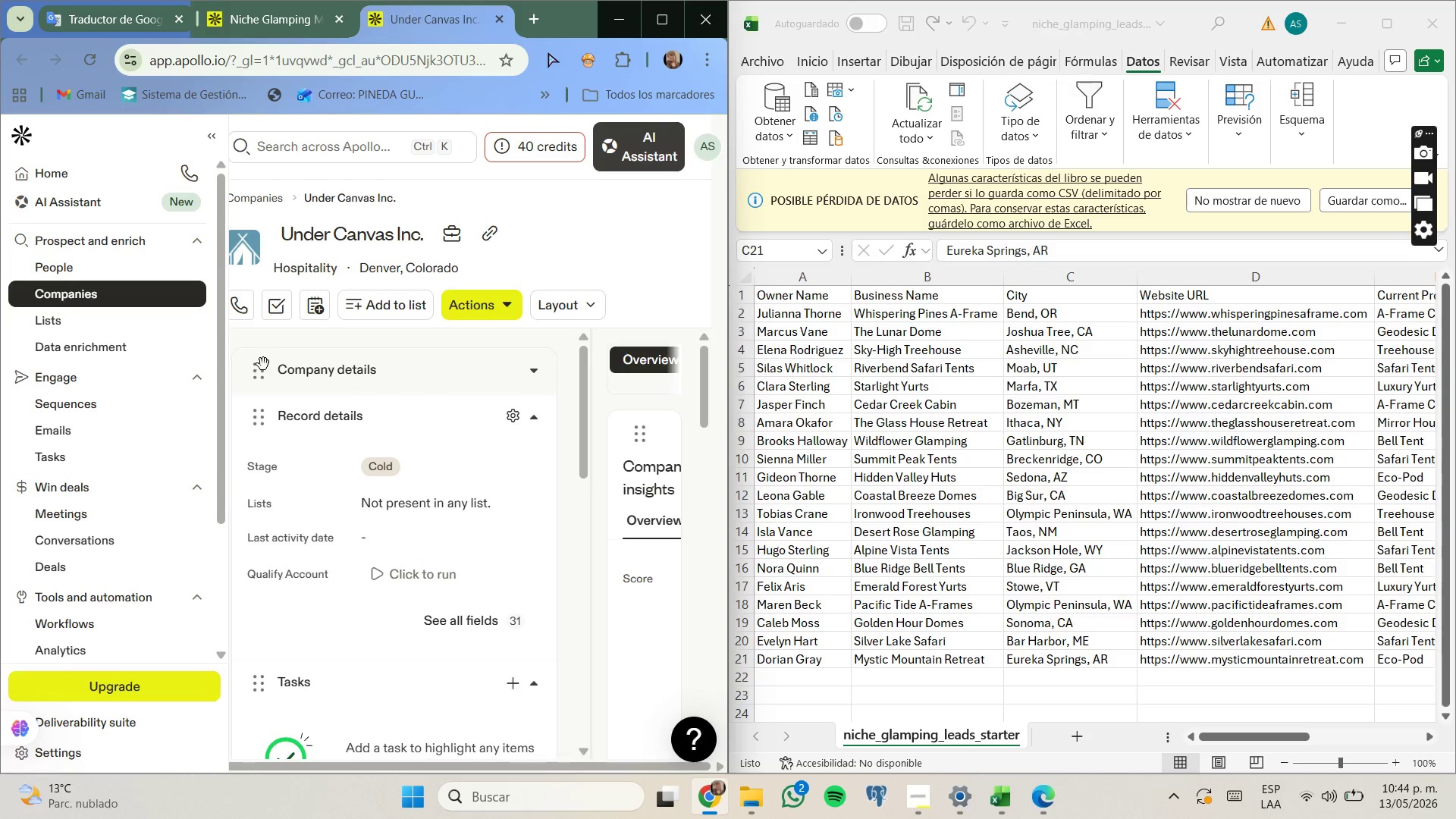 
left_click([215, 135])
 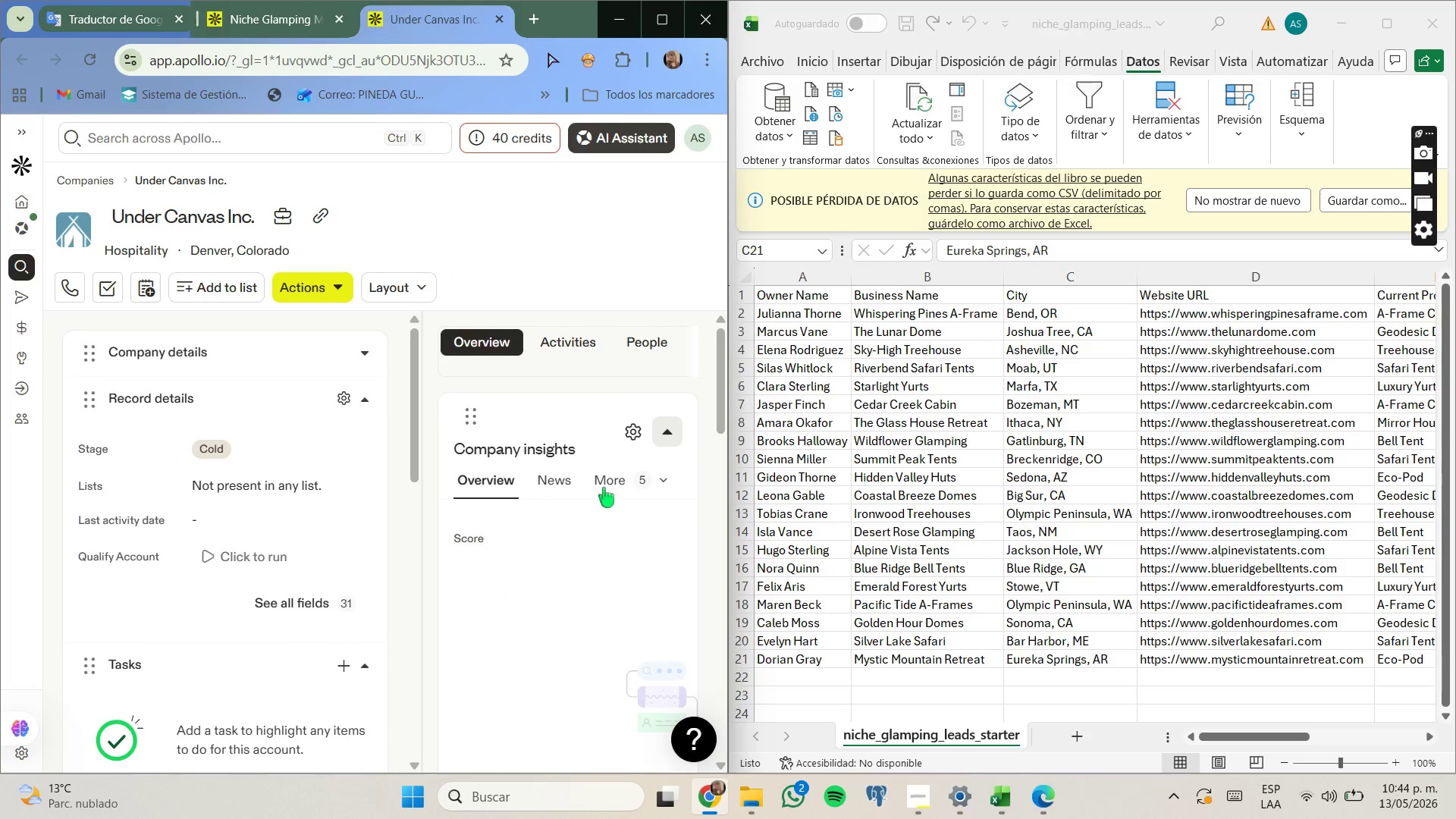 
scroll: coordinate [599, 482], scroll_direction: down, amount: 12.0
 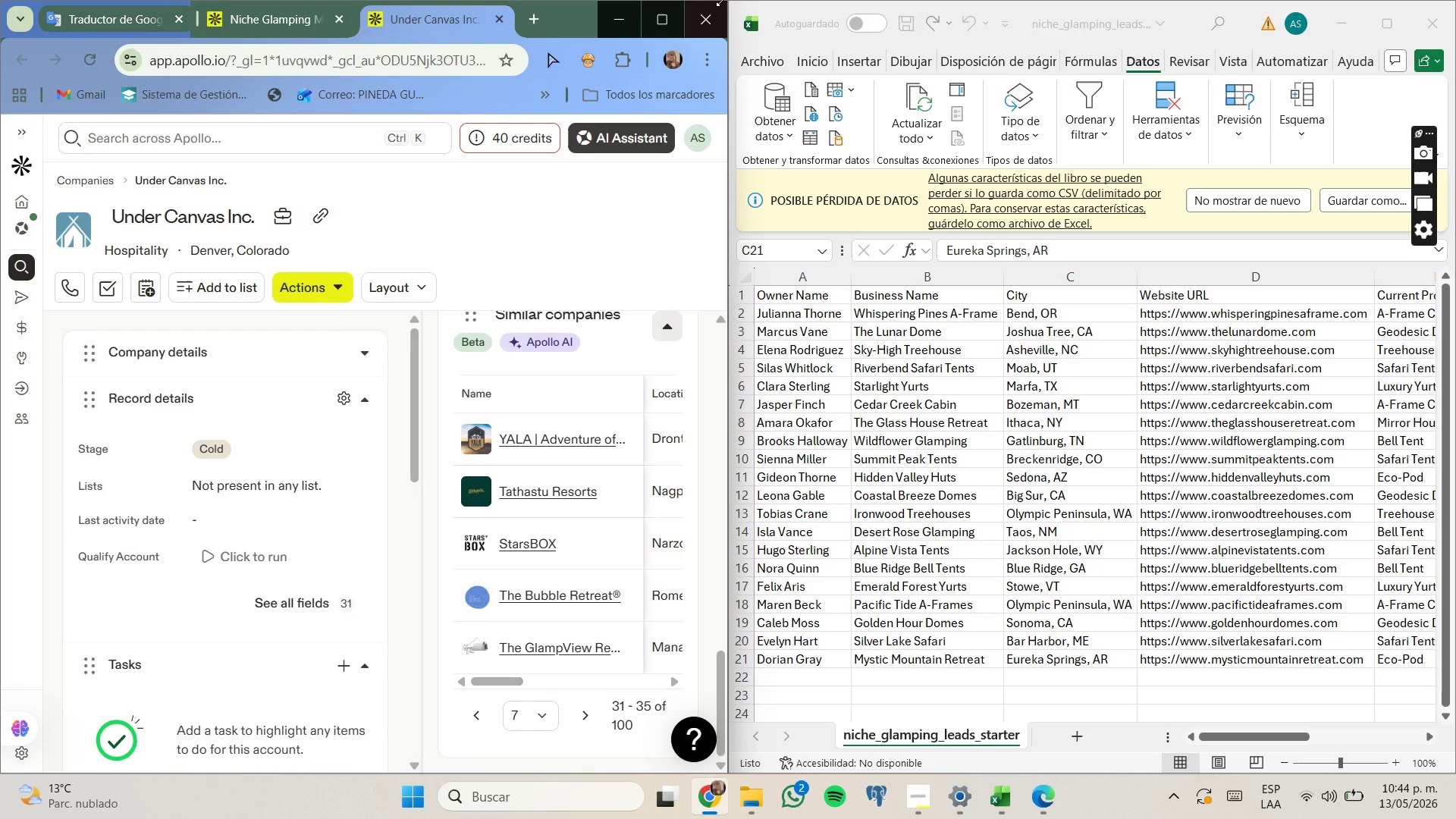 
left_click([673, 10])
 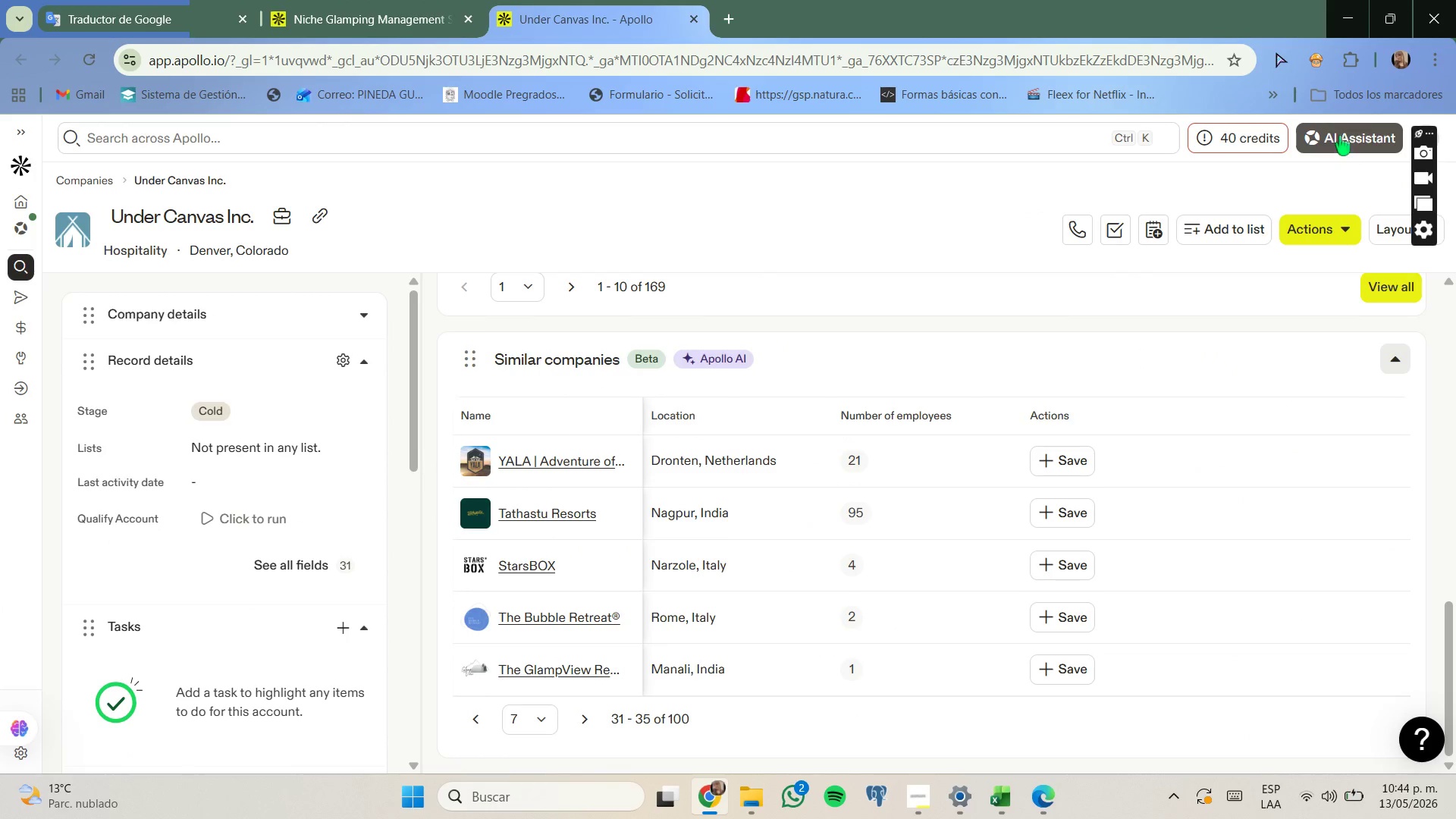 
mouse_move([1370, 48])
 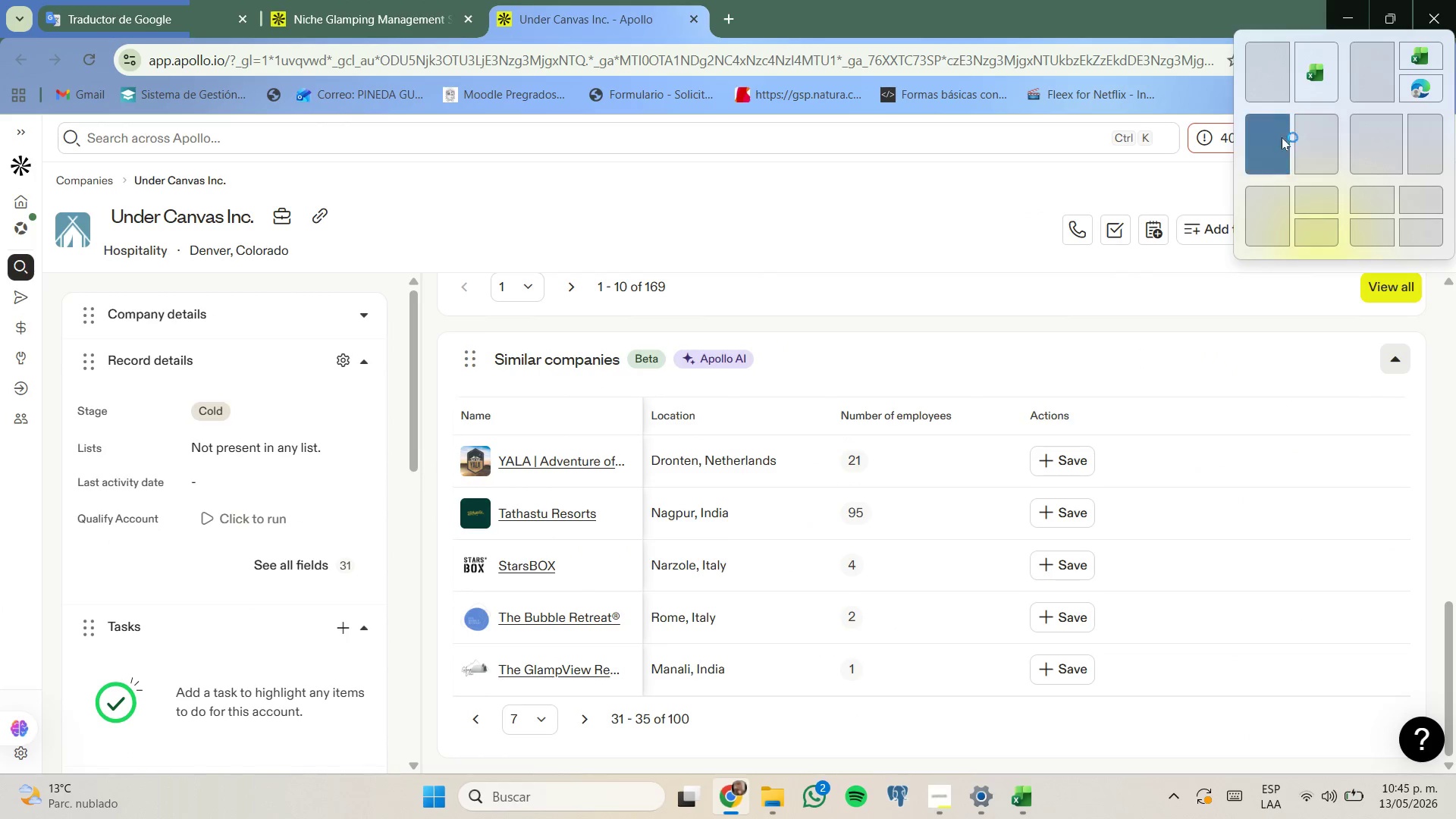 
left_click([1282, 137])
 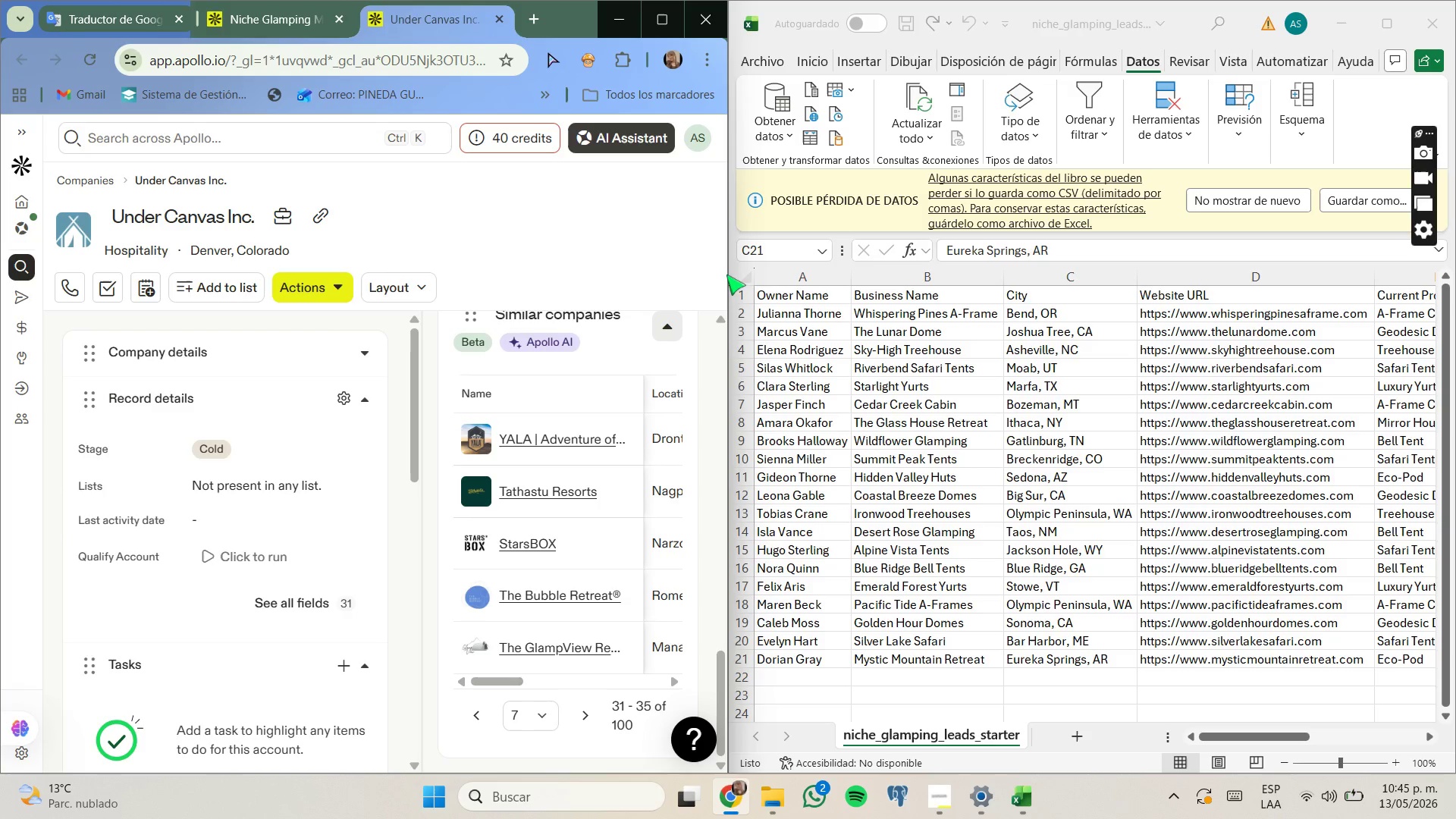 
left_click_drag(start_coordinate=[729, 276], to_coordinate=[1061, 312])
 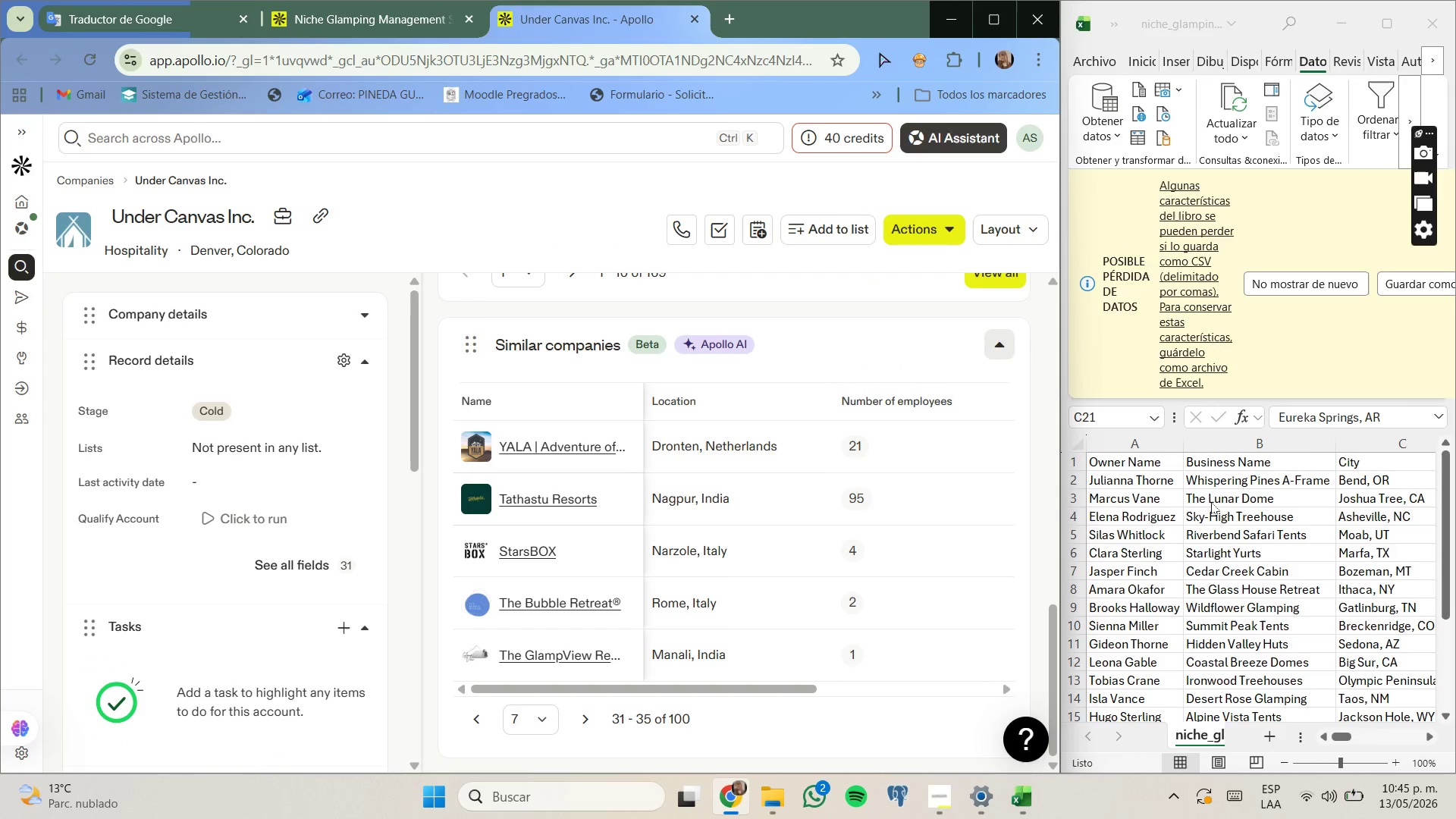 
scroll: coordinate [1244, 519], scroll_direction: down, amount: 1.0
 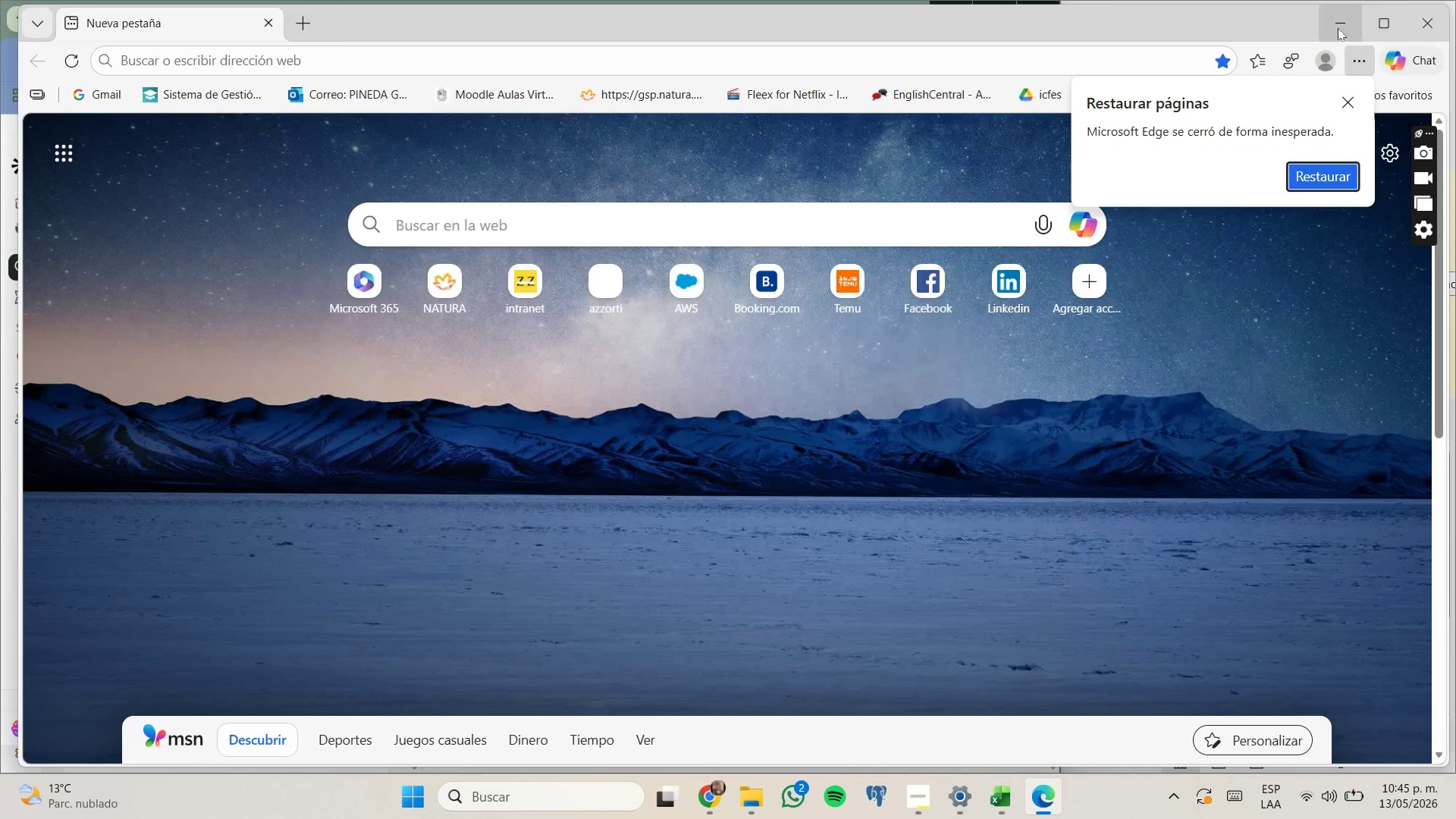 
wait(6.6)
 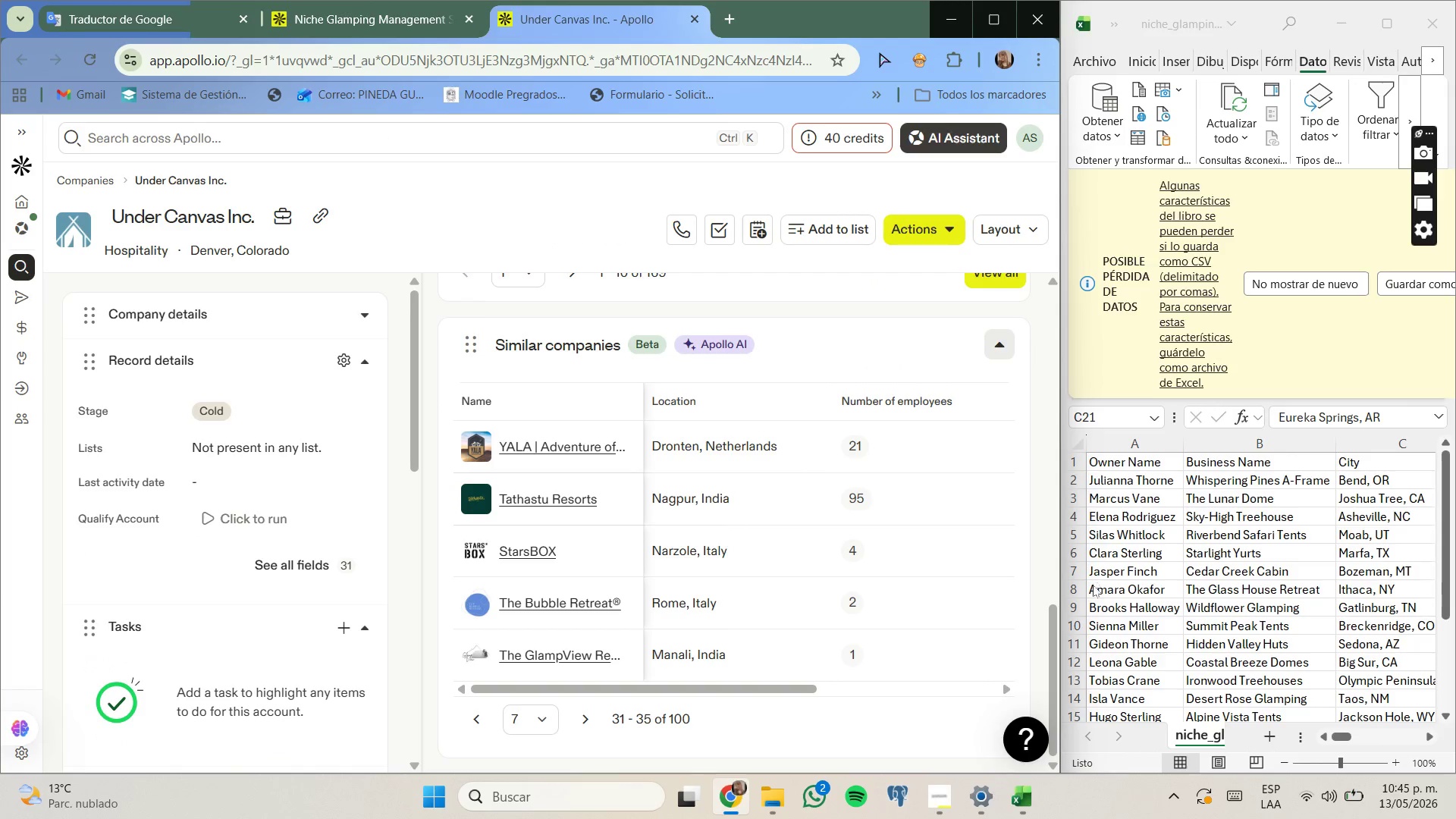 
scroll: coordinate [623, 638], scroll_direction: down, amount: 1.0
 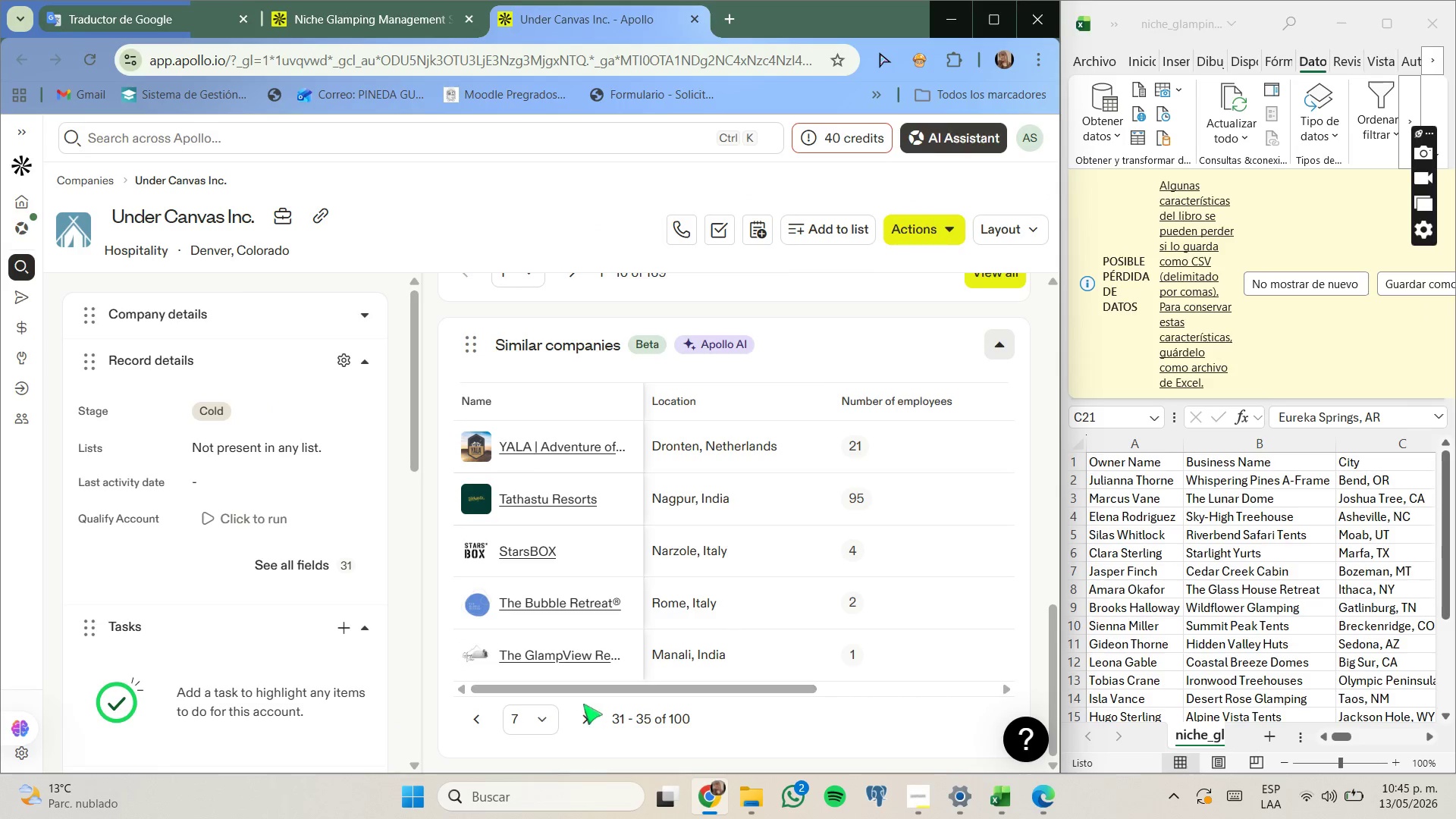 
left_click([583, 705])
 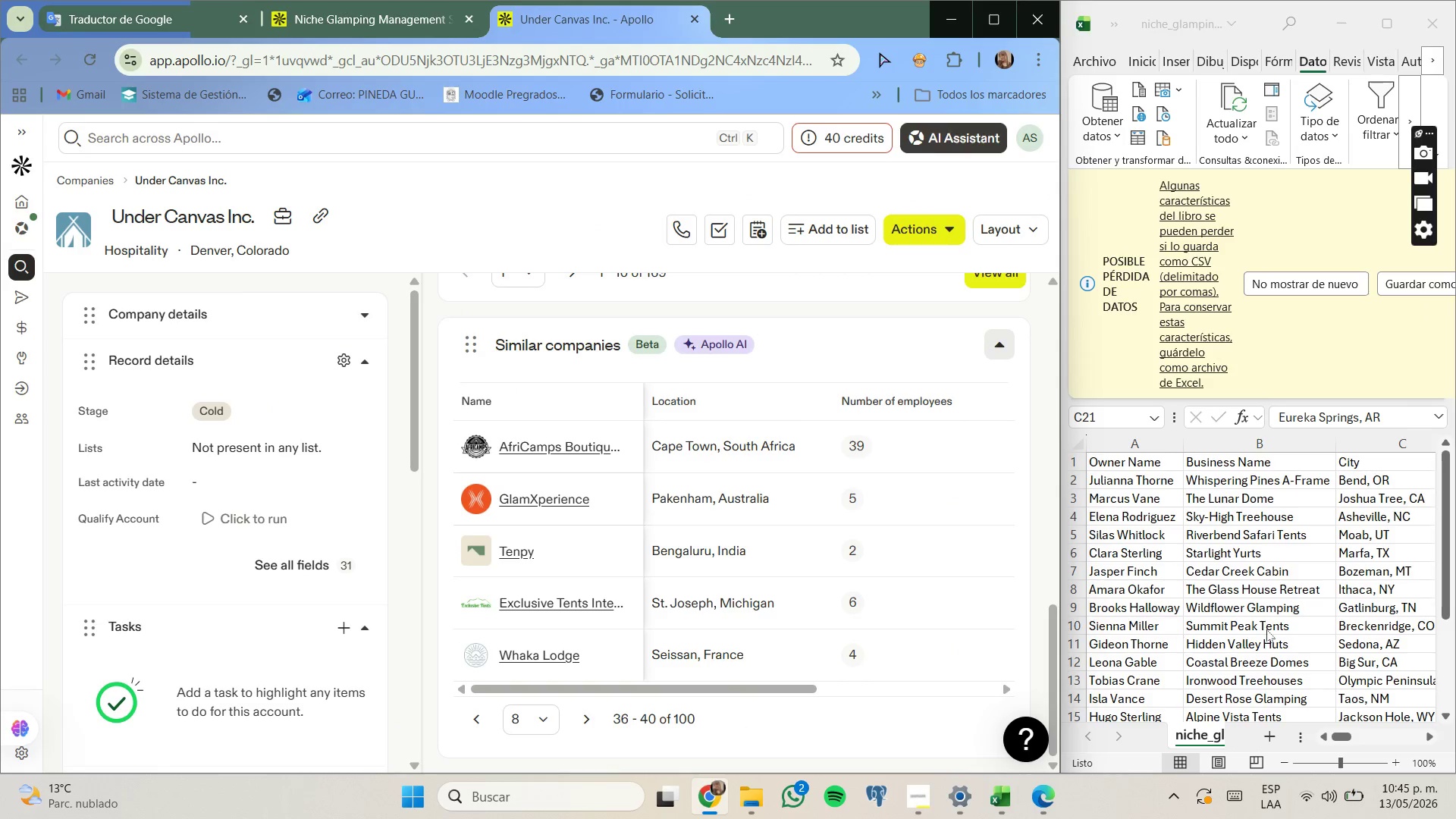 
scroll: coordinate [1298, 582], scroll_direction: down, amount: 2.0
 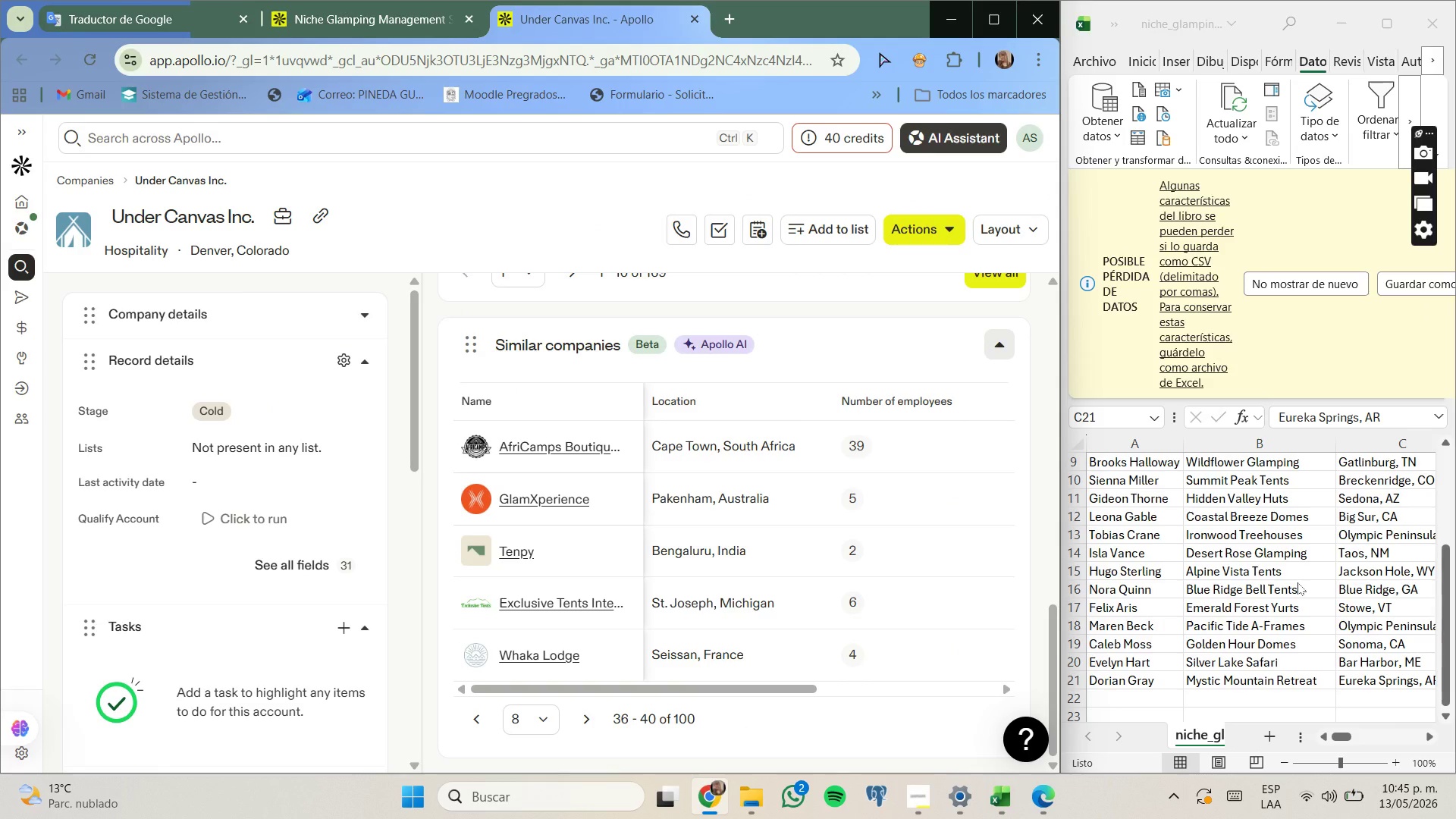 
scroll: coordinate [1298, 582], scroll_direction: none, amount: 0.0
 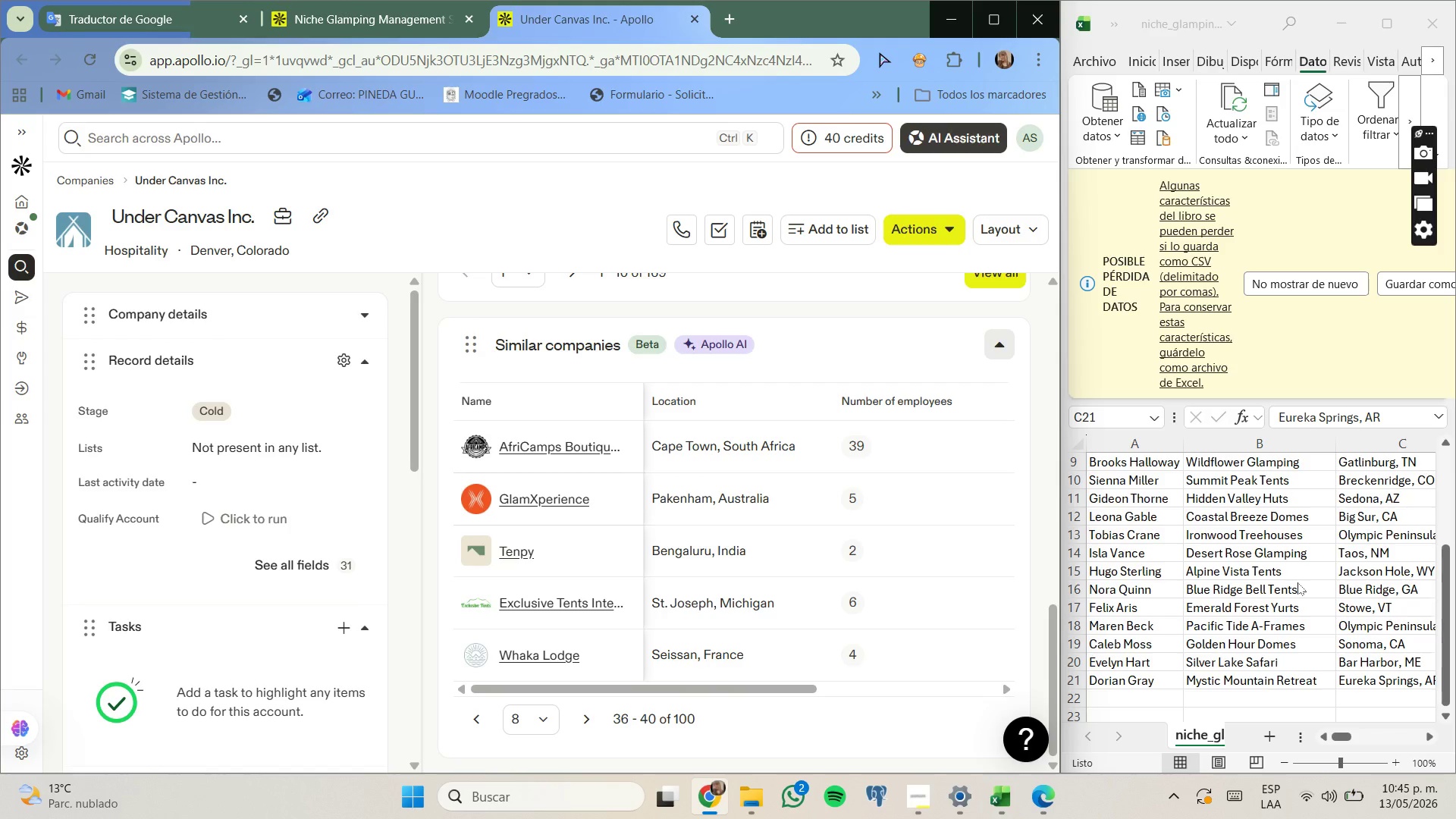 
scroll: coordinate [1298, 582], scroll_direction: up, amount: 1.0
 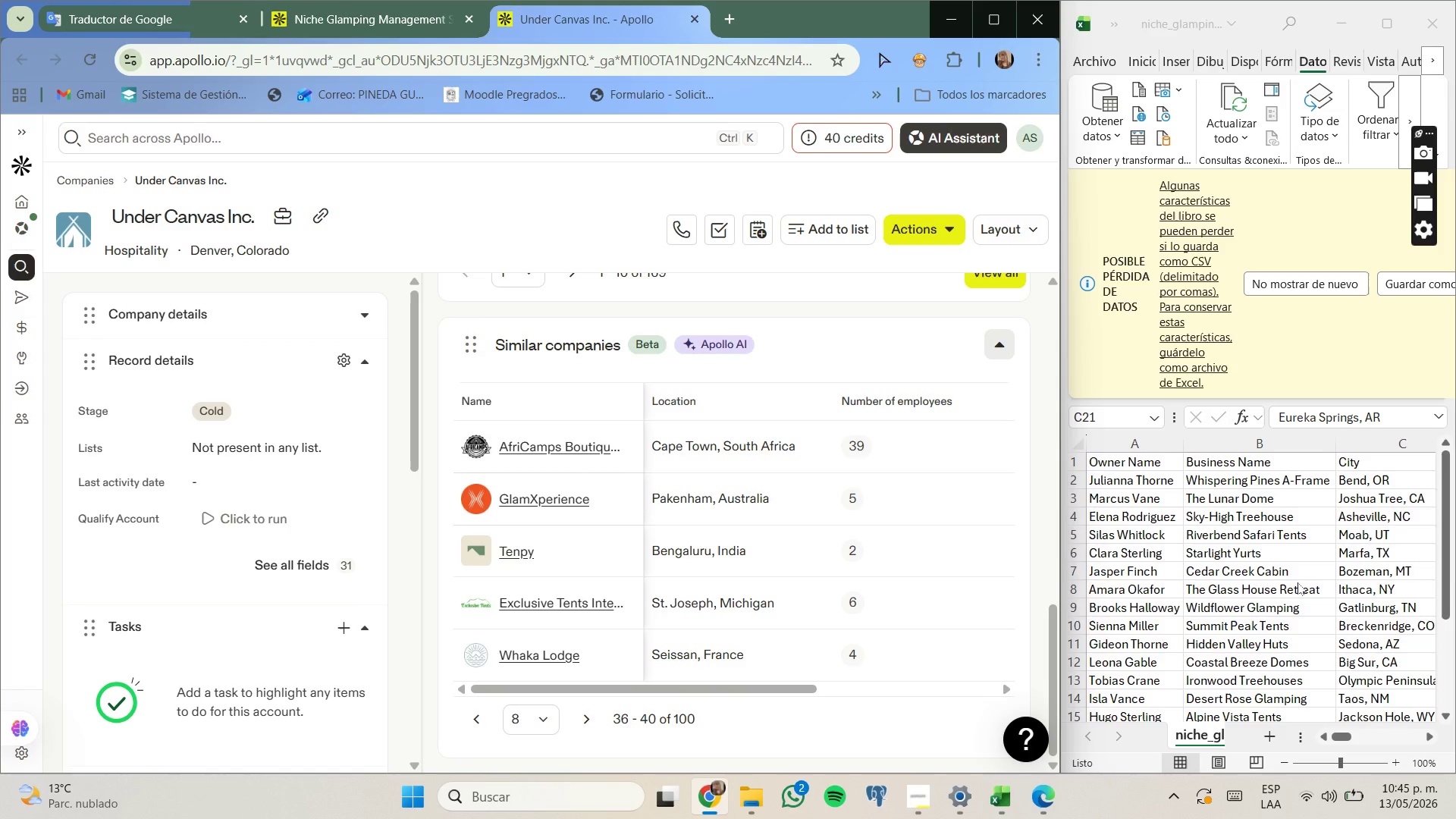 
scroll: coordinate [1298, 582], scroll_direction: down, amount: 1.0
 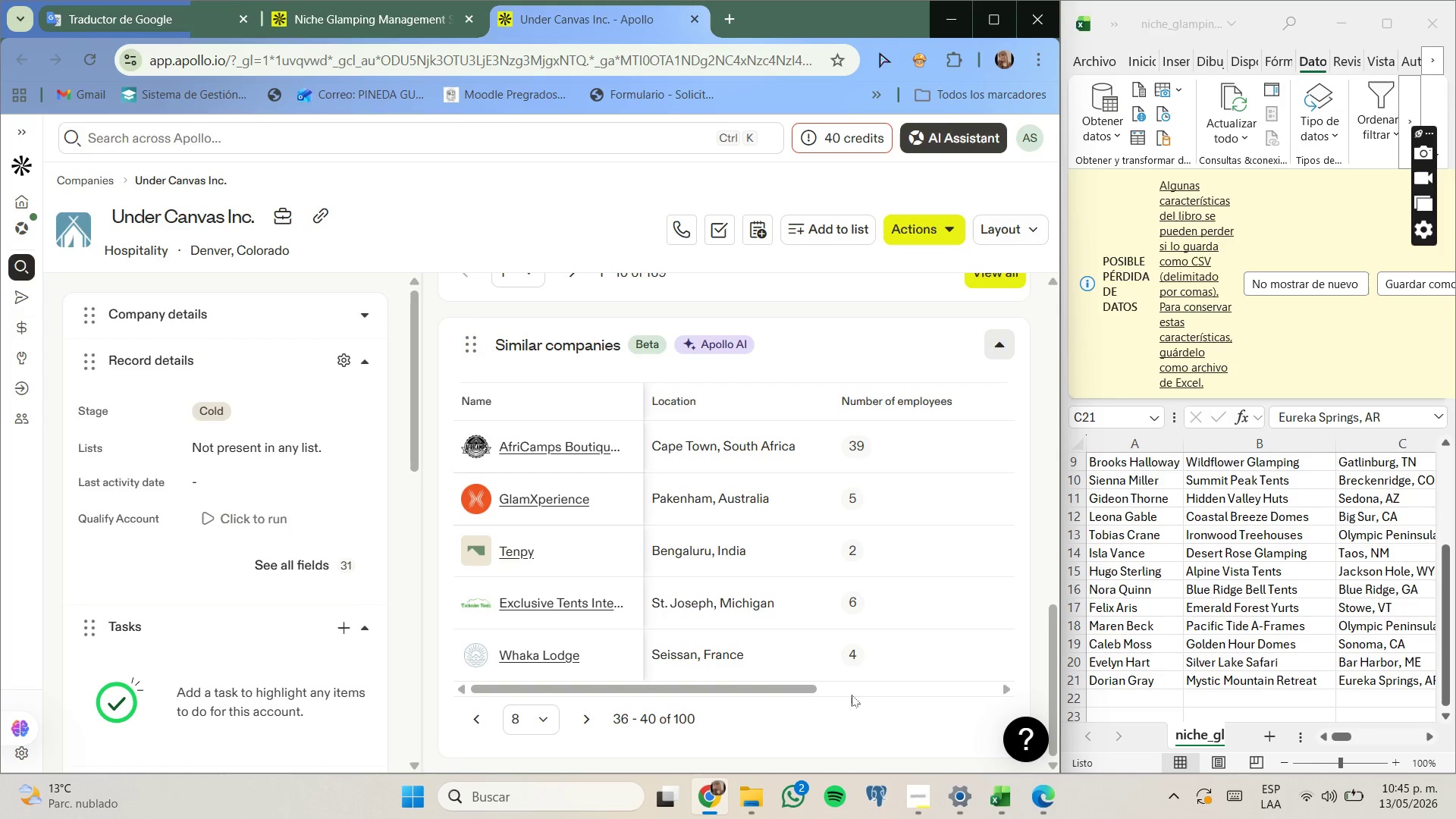 
left_click([592, 720])
 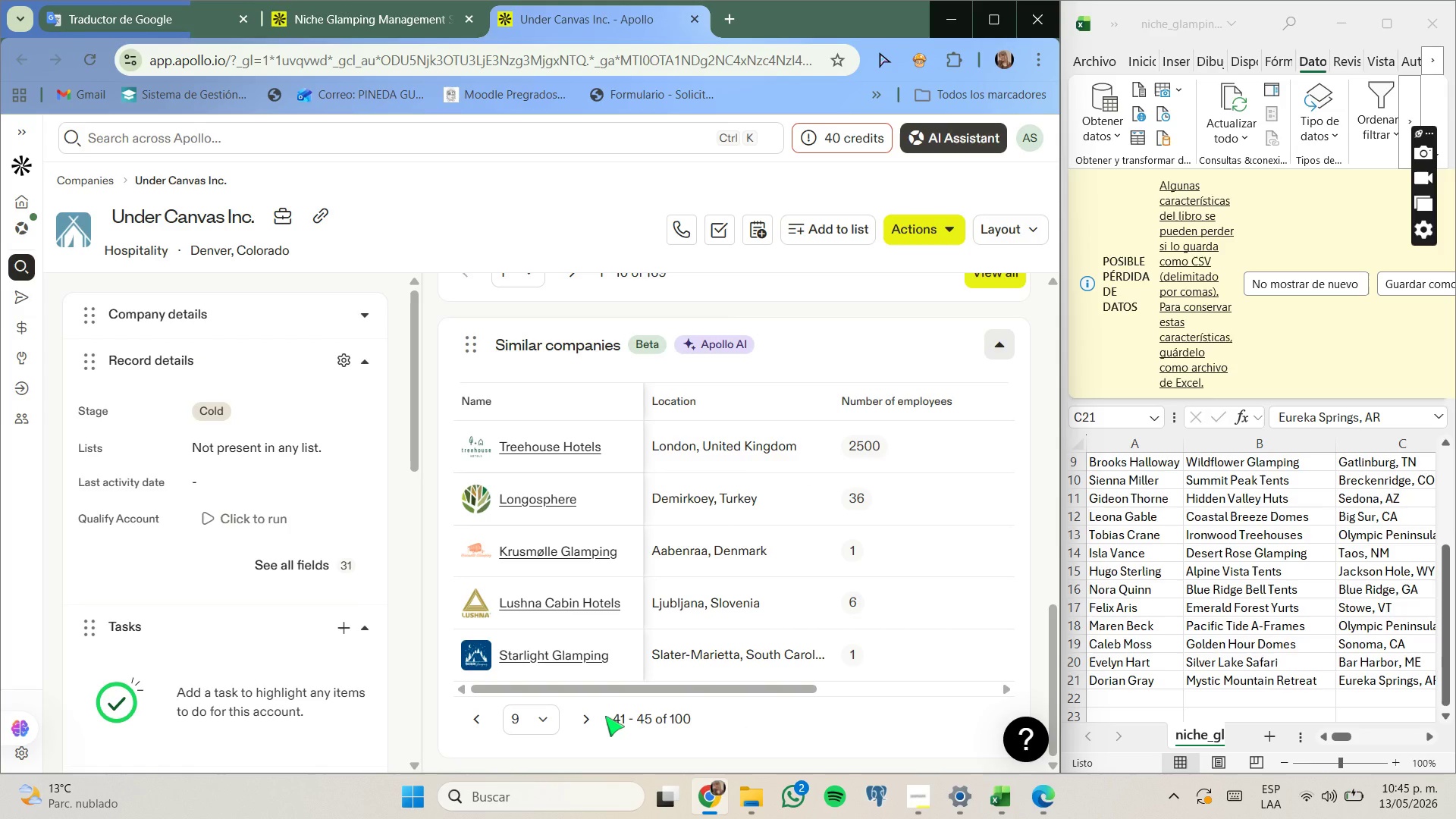 
wait(7.79)
 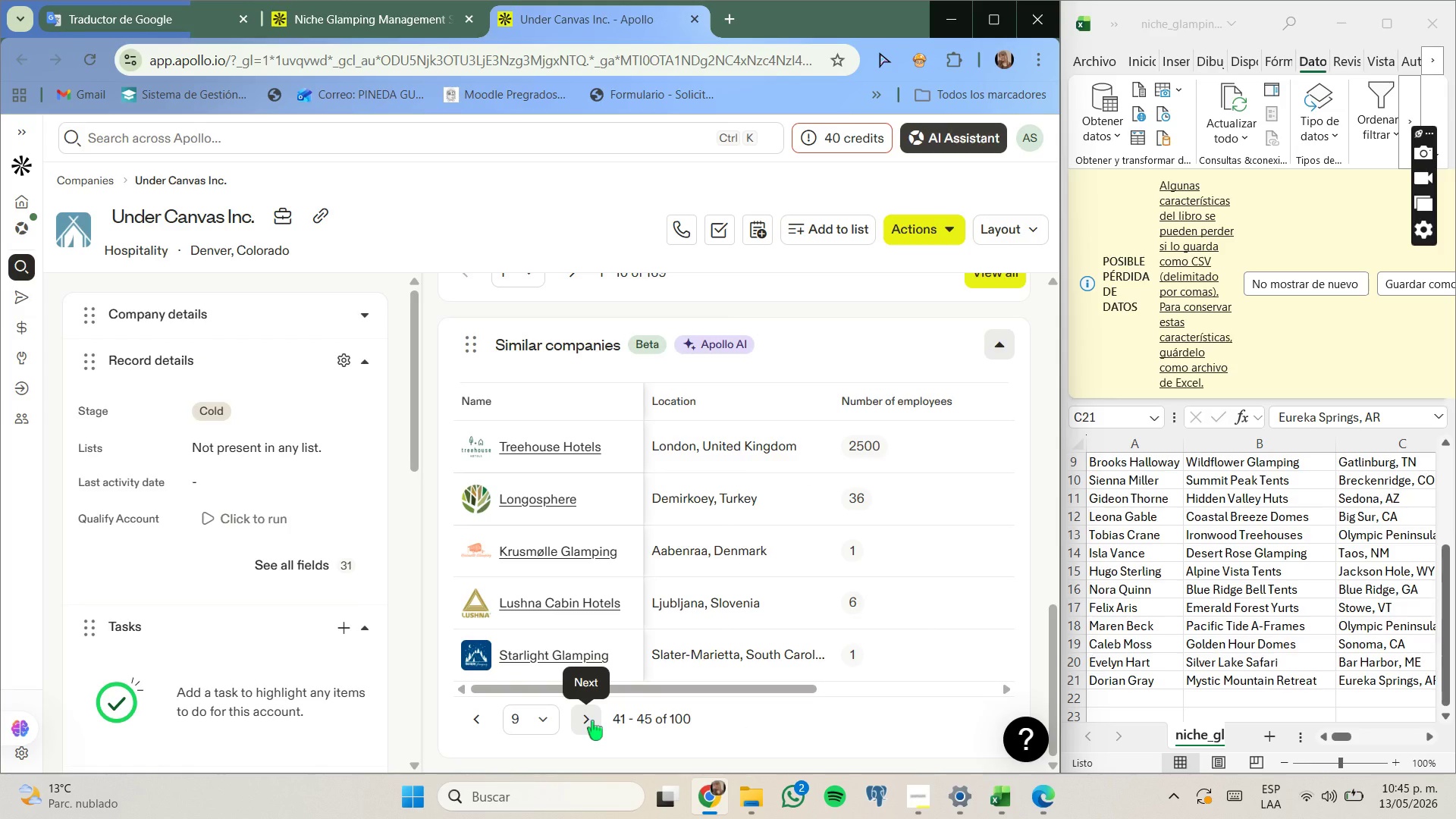 
mouse_move([618, 720])
 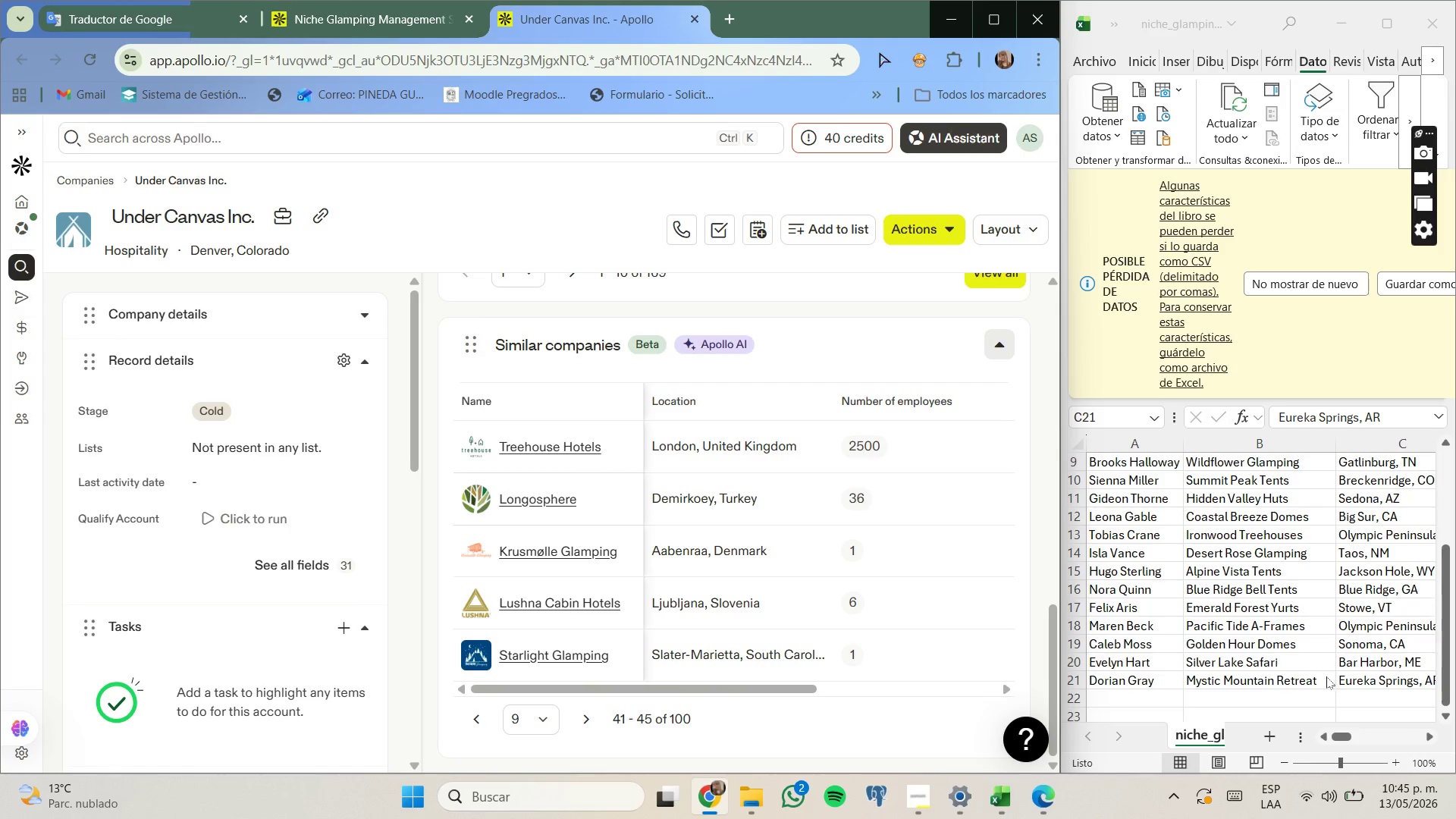 
scroll: coordinate [1326, 676], scroll_direction: none, amount: 0.0
 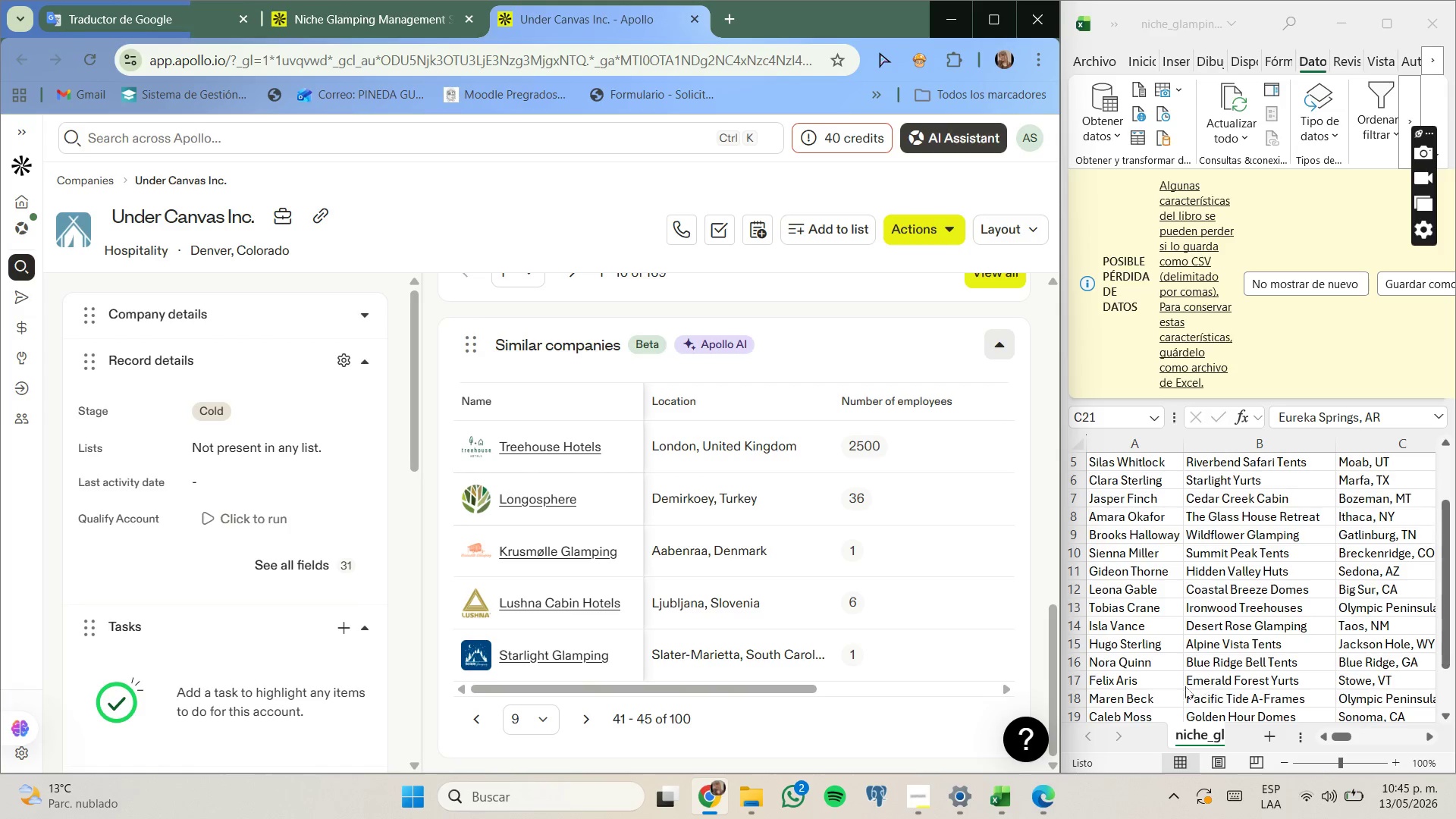 
scroll: coordinate [1205, 641], scroll_direction: up, amount: 3.0
 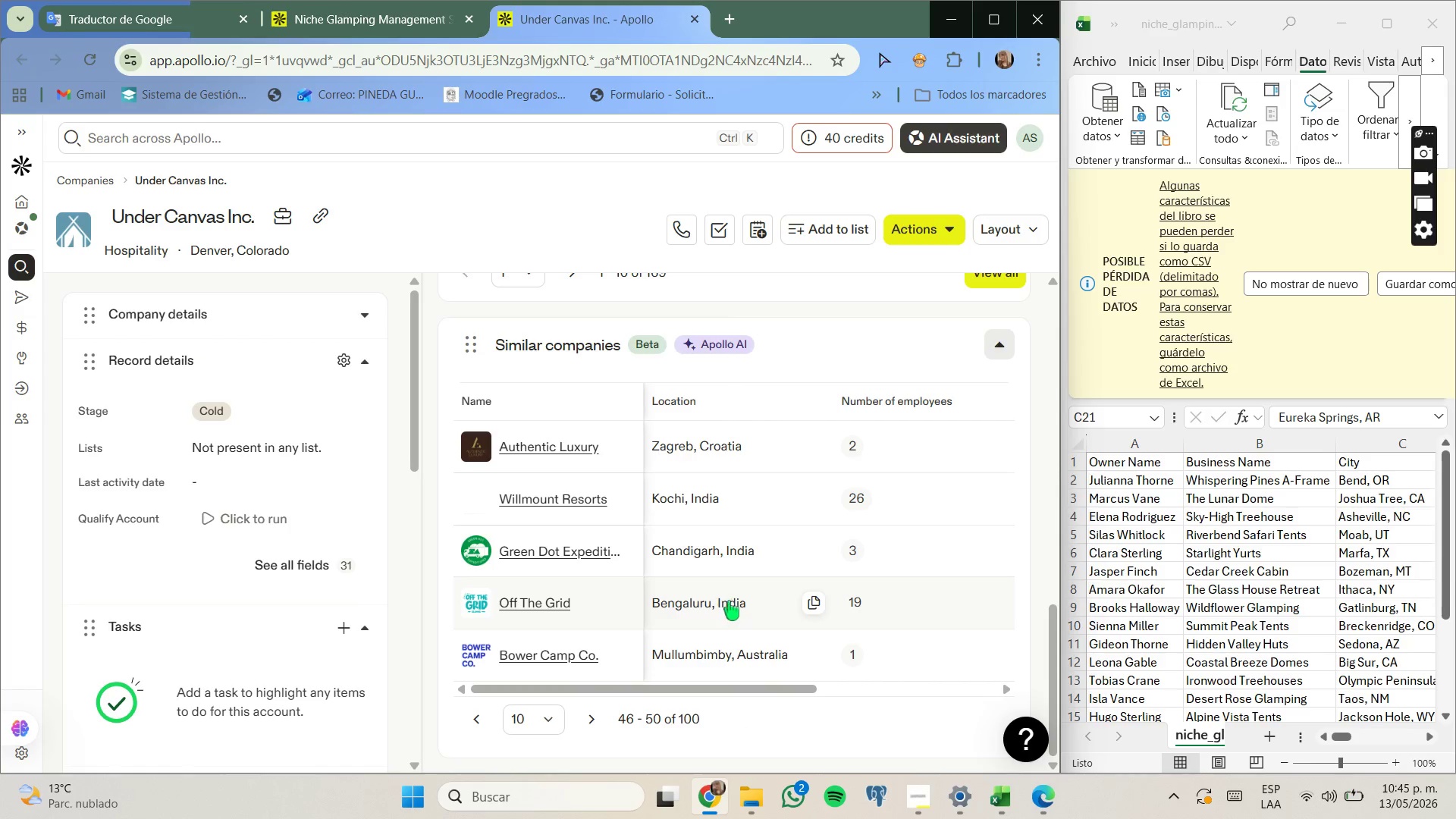 
wait(5.1)
 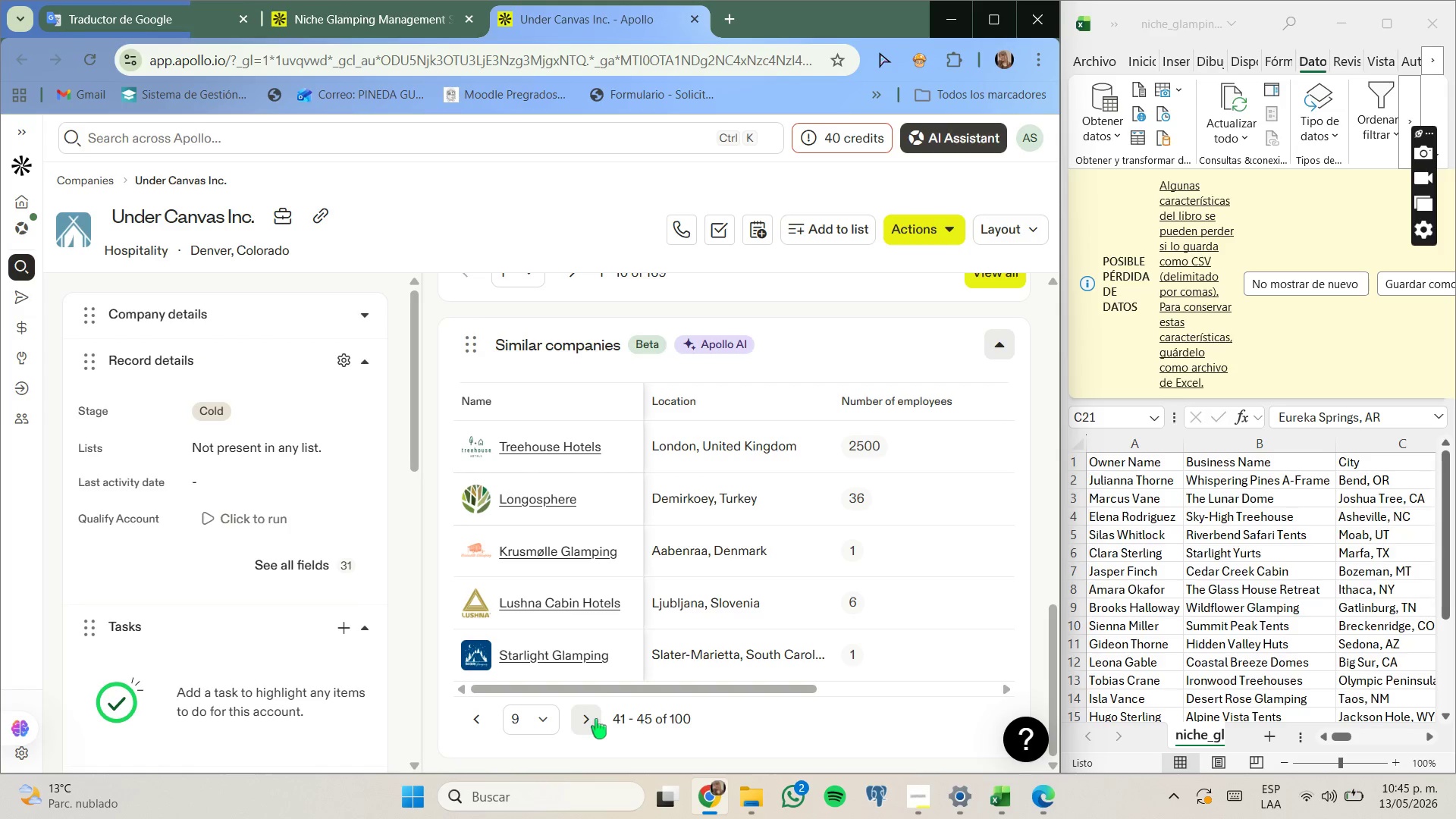 
scroll: coordinate [1228, 634], scroll_direction: down, amount: 1.0
 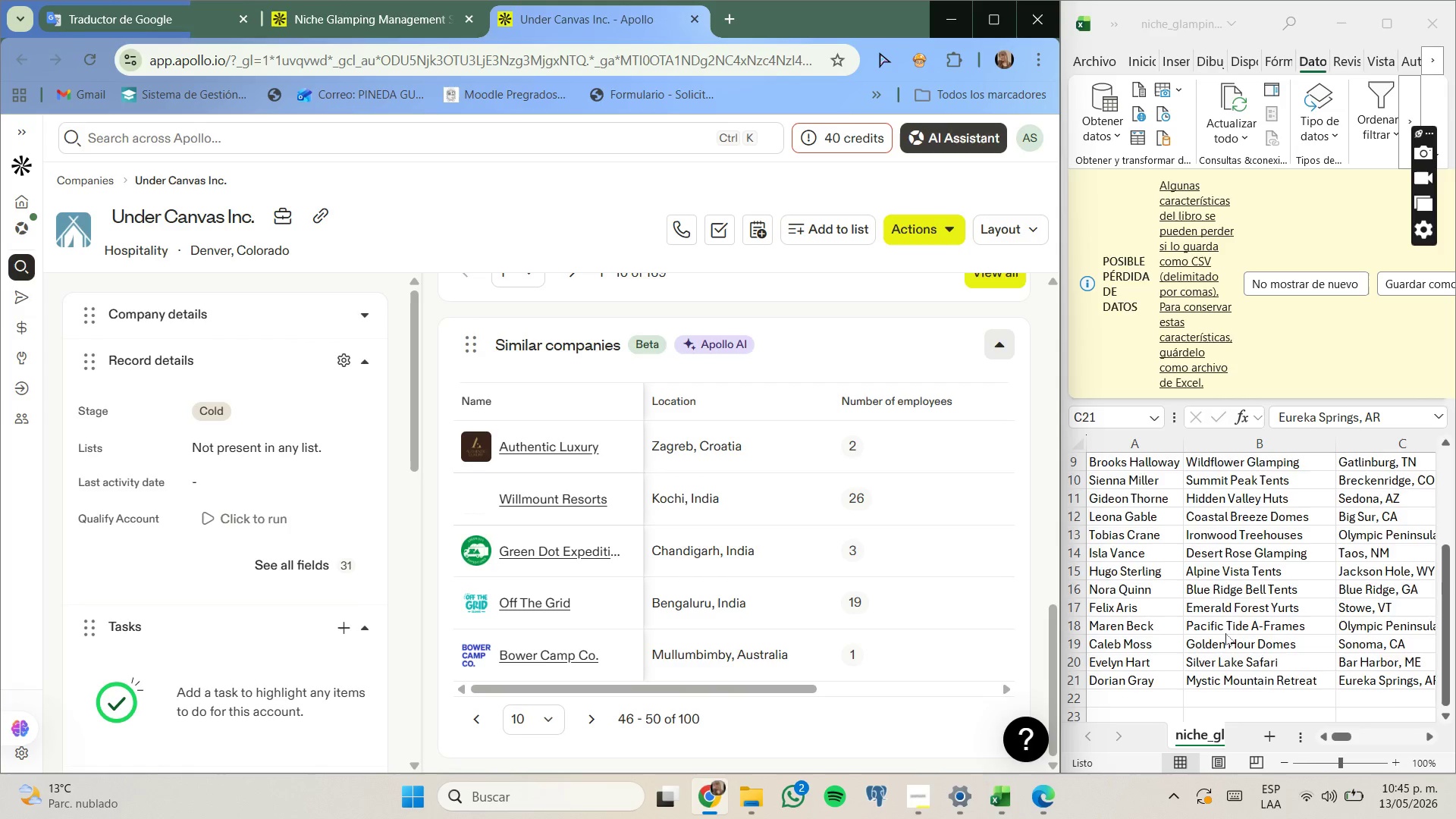 
scroll: coordinate [1225, 633], scroll_direction: none, amount: 0.0
 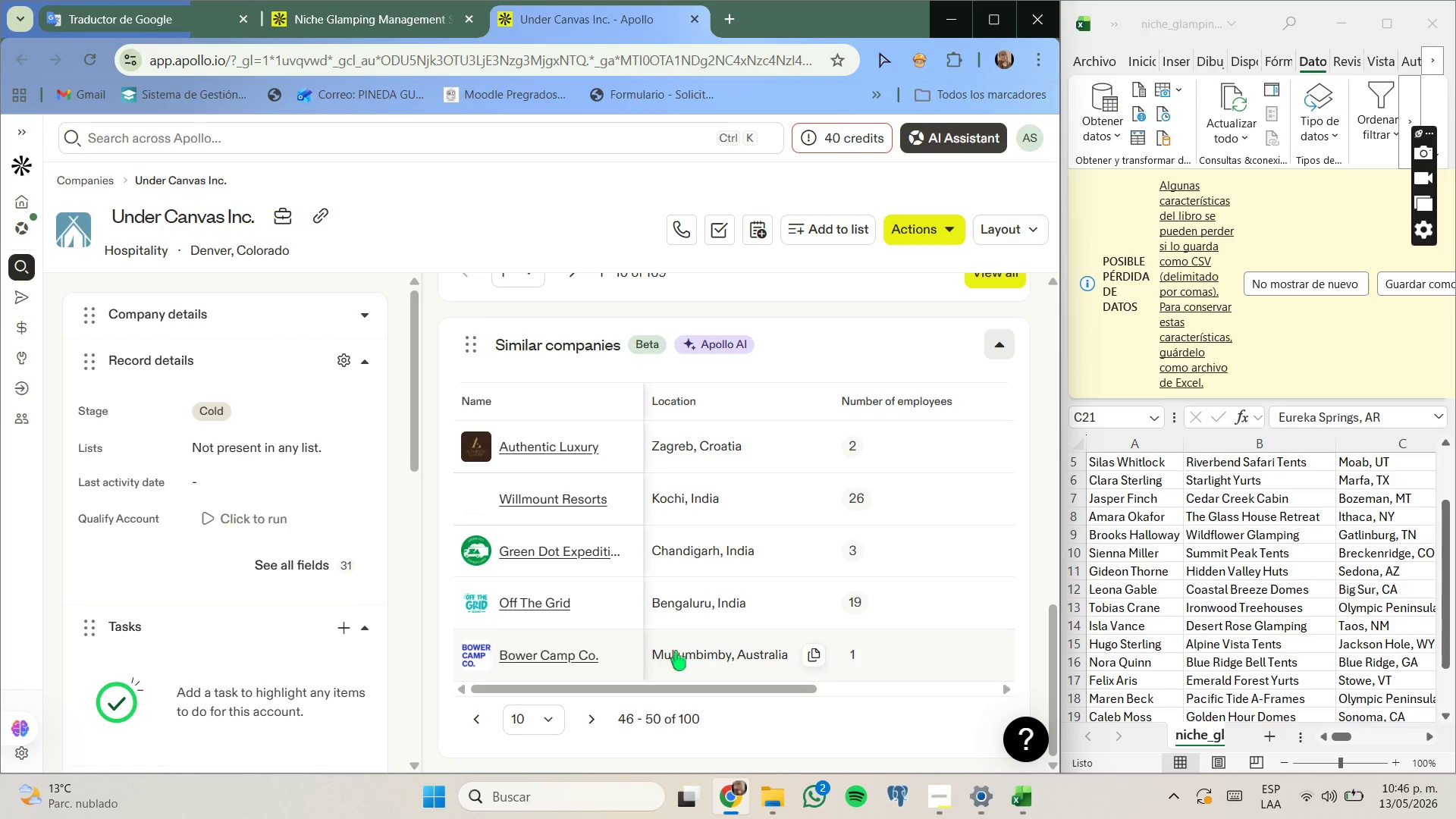 
left_click([601, 718])
 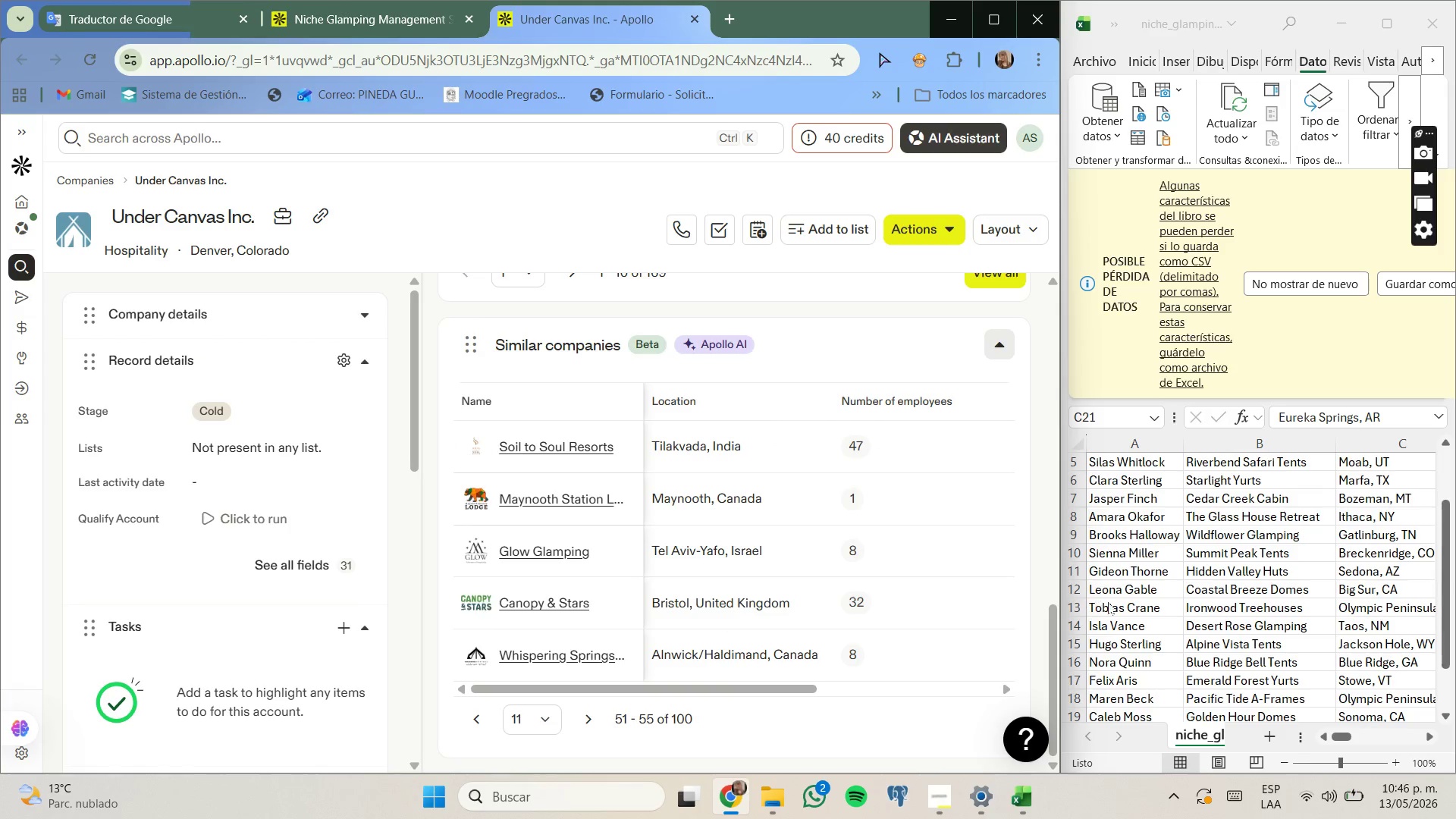 
mouse_move([808, 640])
 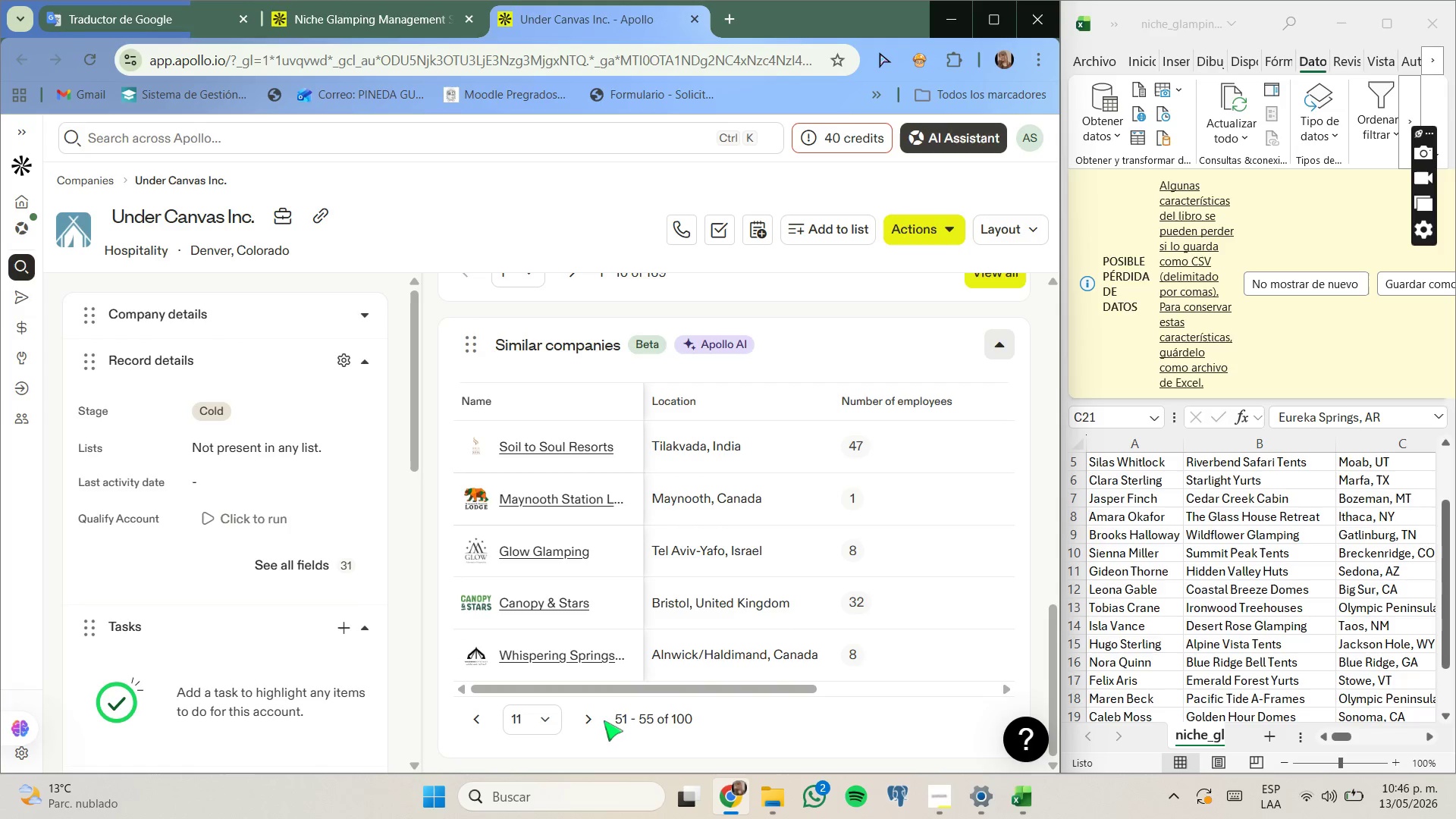 
left_click([598, 720])
 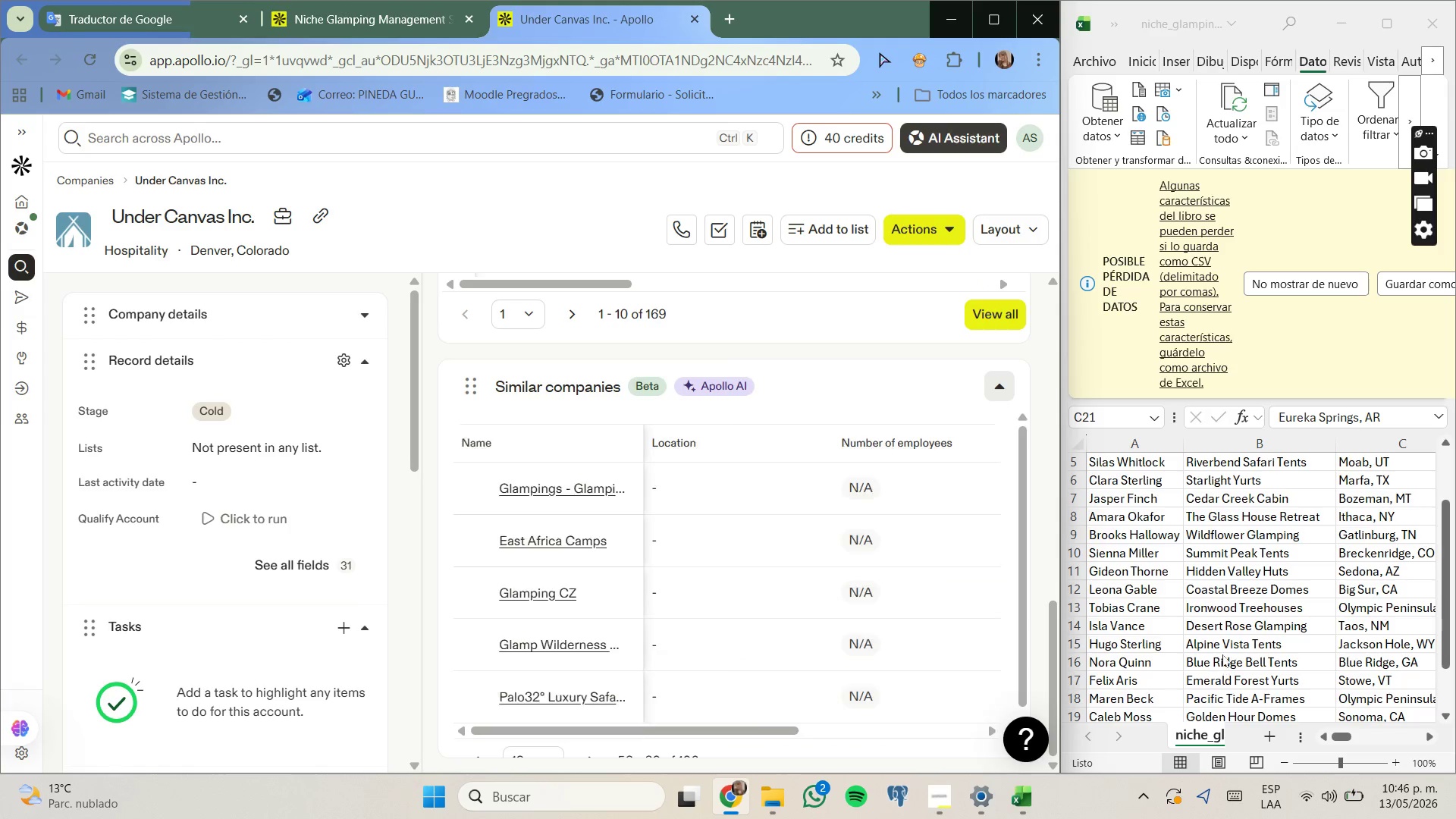 
scroll: coordinate [1224, 655], scroll_direction: none, amount: 0.0
 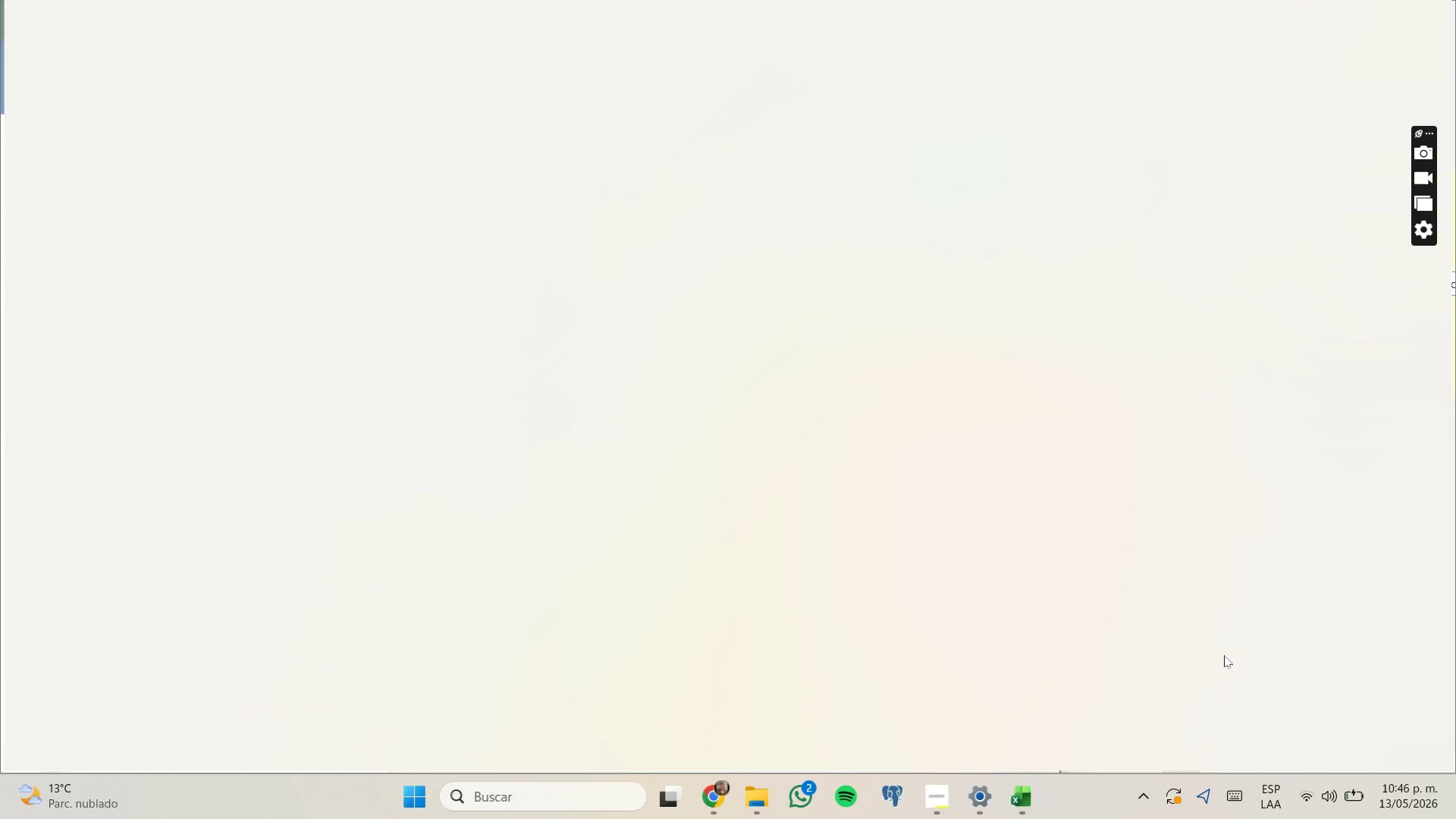 
scroll: coordinate [1224, 655], scroll_direction: up, amount: 1.0
 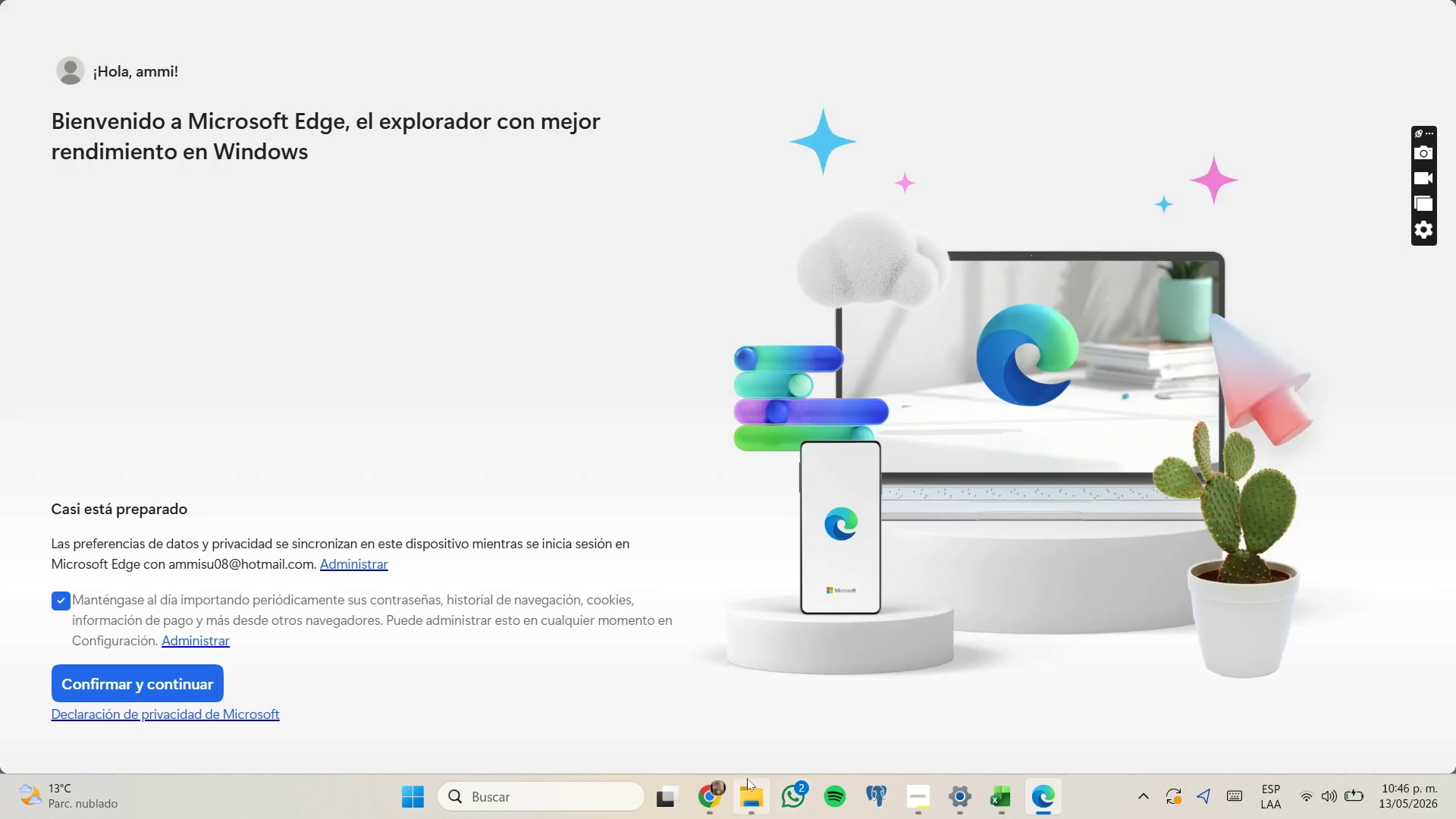 
left_click([716, 776])
 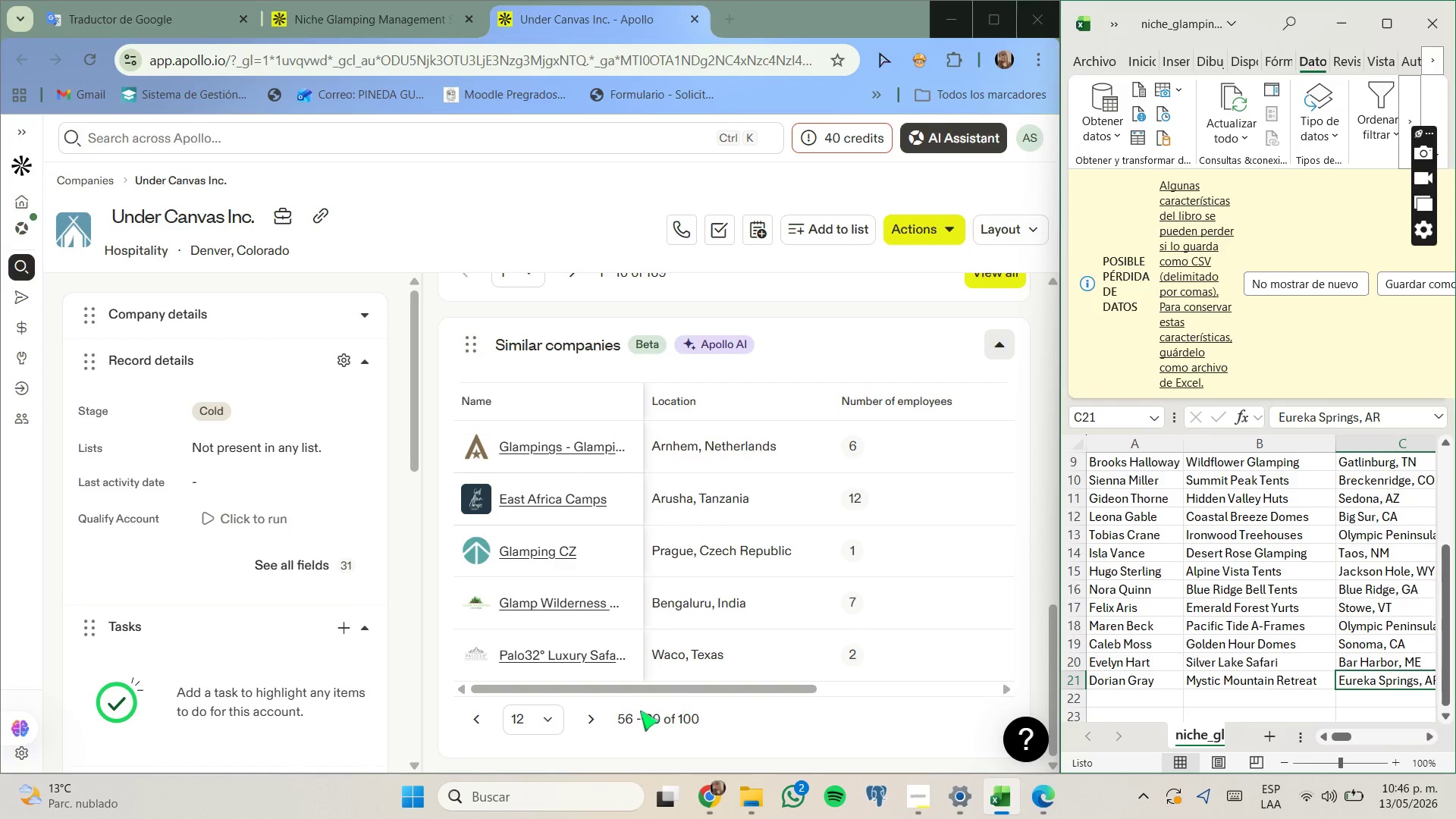 
wait(6.36)
 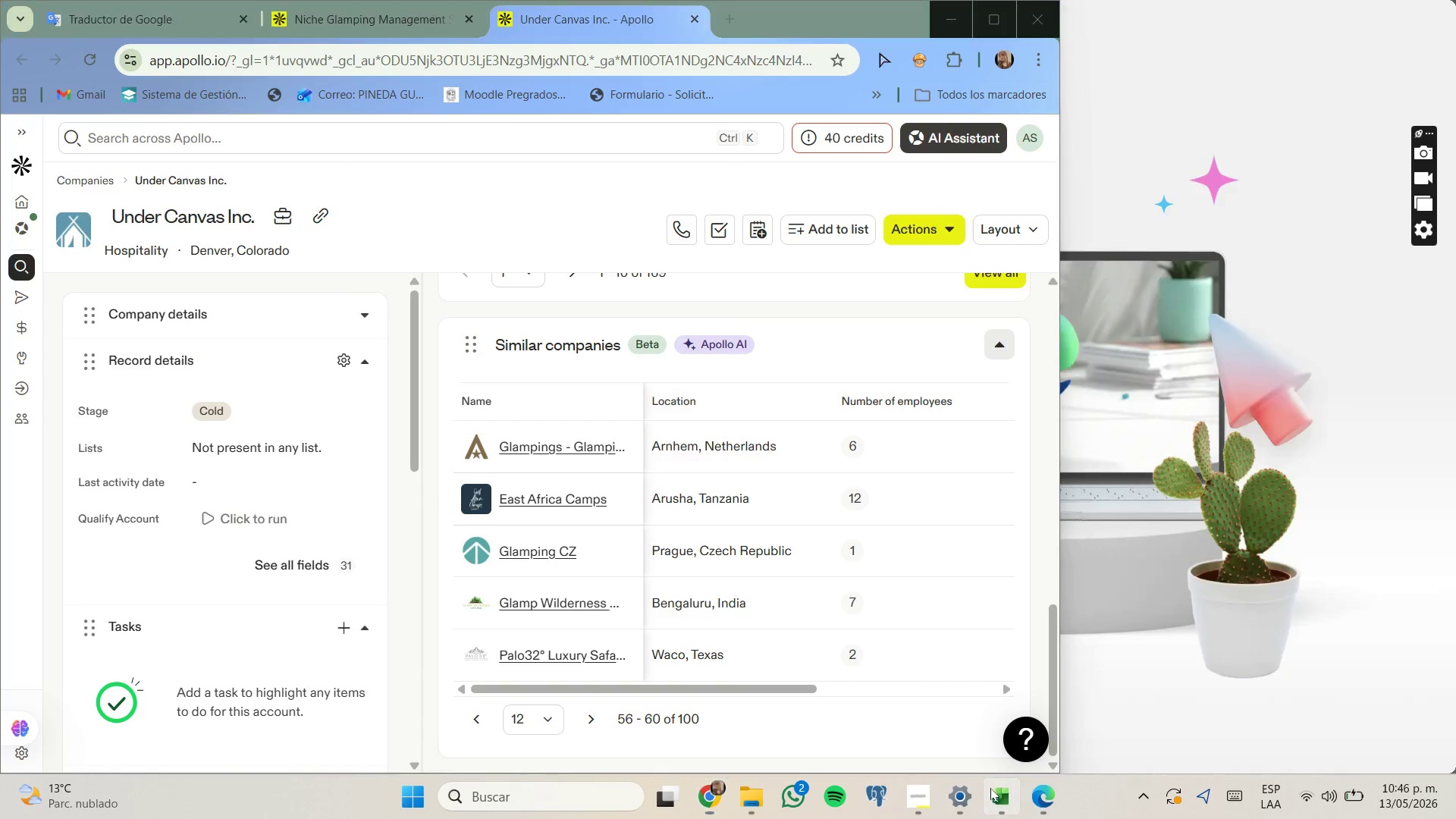 
left_click([594, 716])
 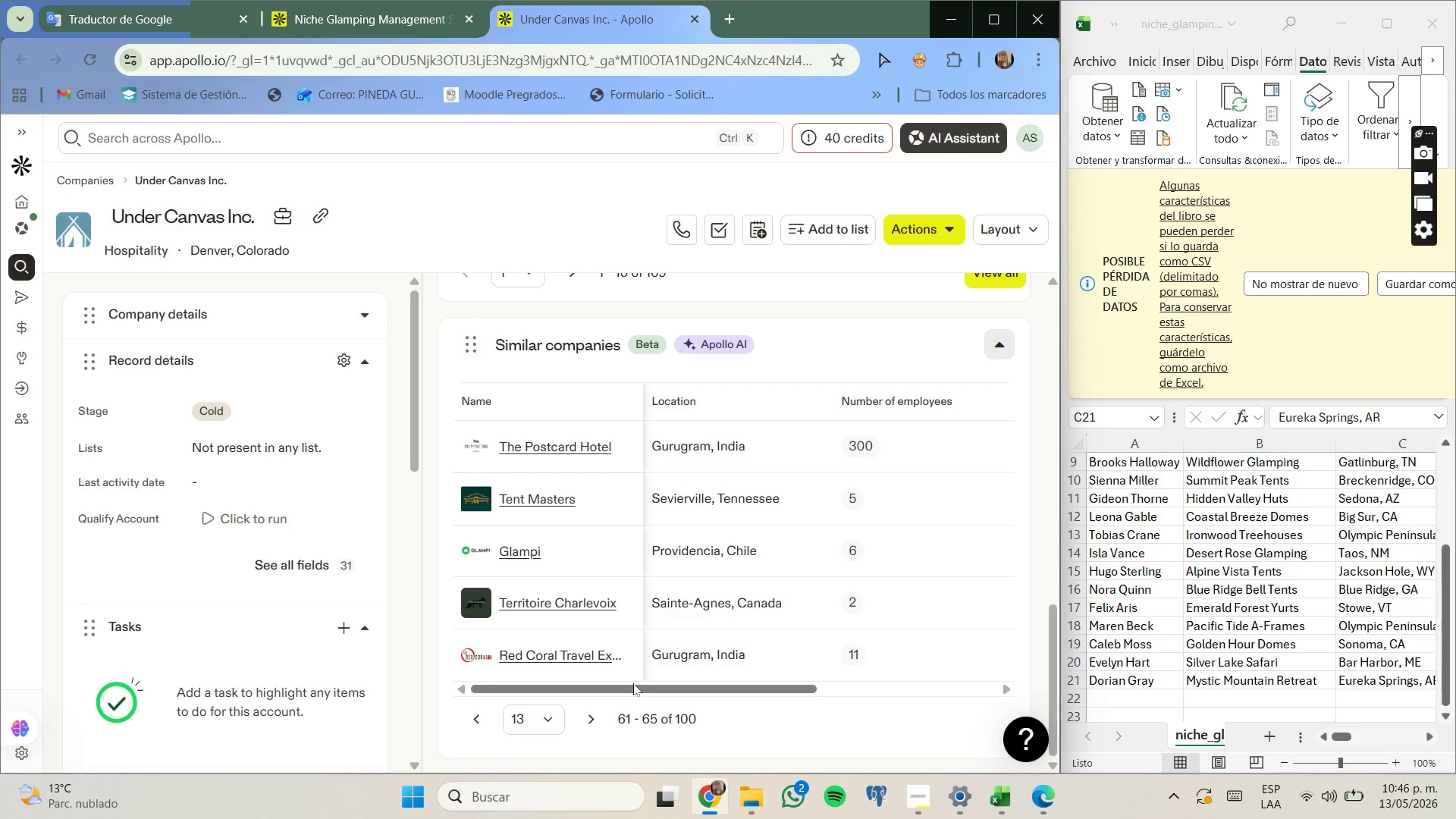 
wait(6.28)
 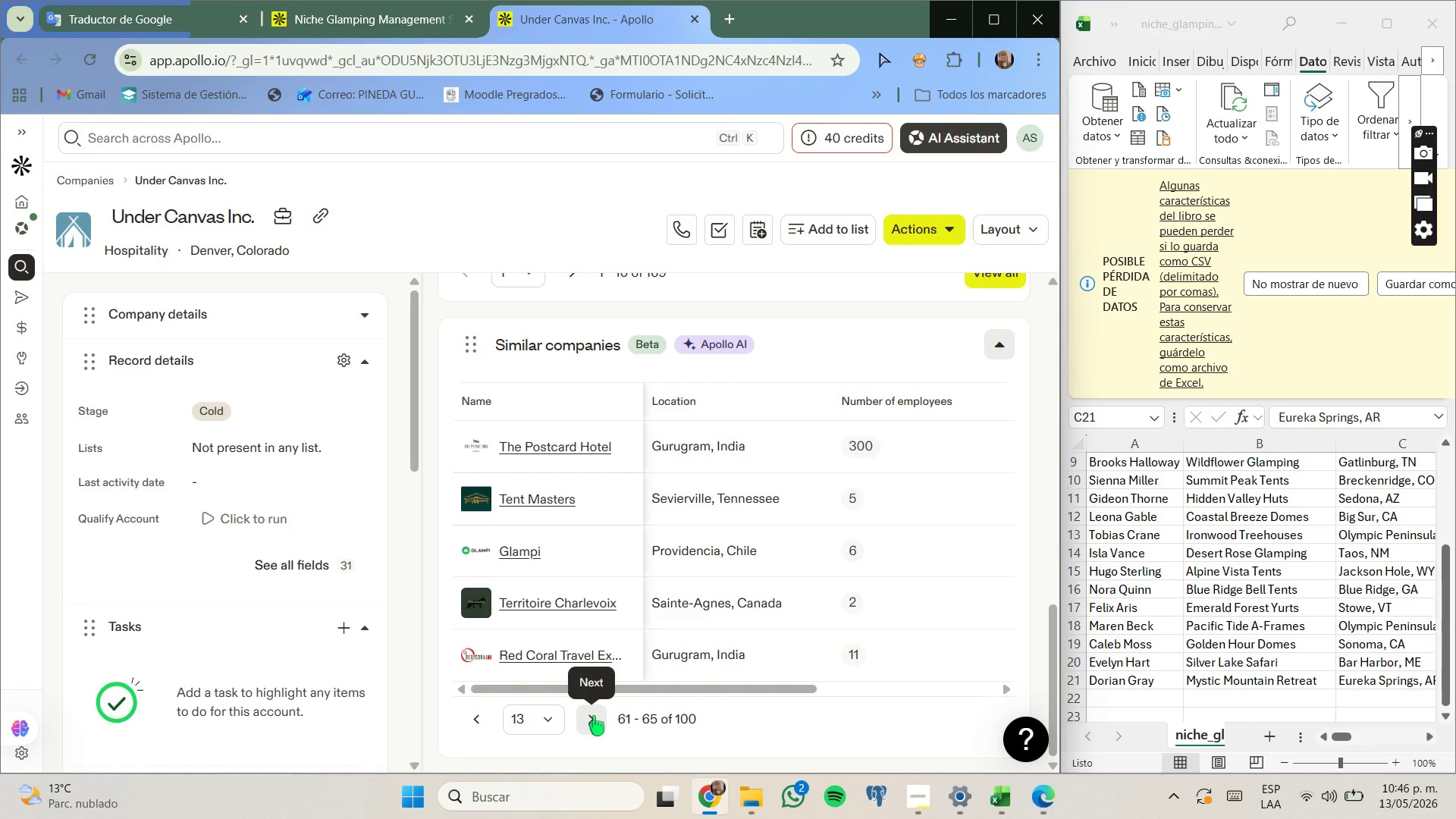 
scroll: coordinate [734, 661], scroll_direction: down, amount: 3.0
 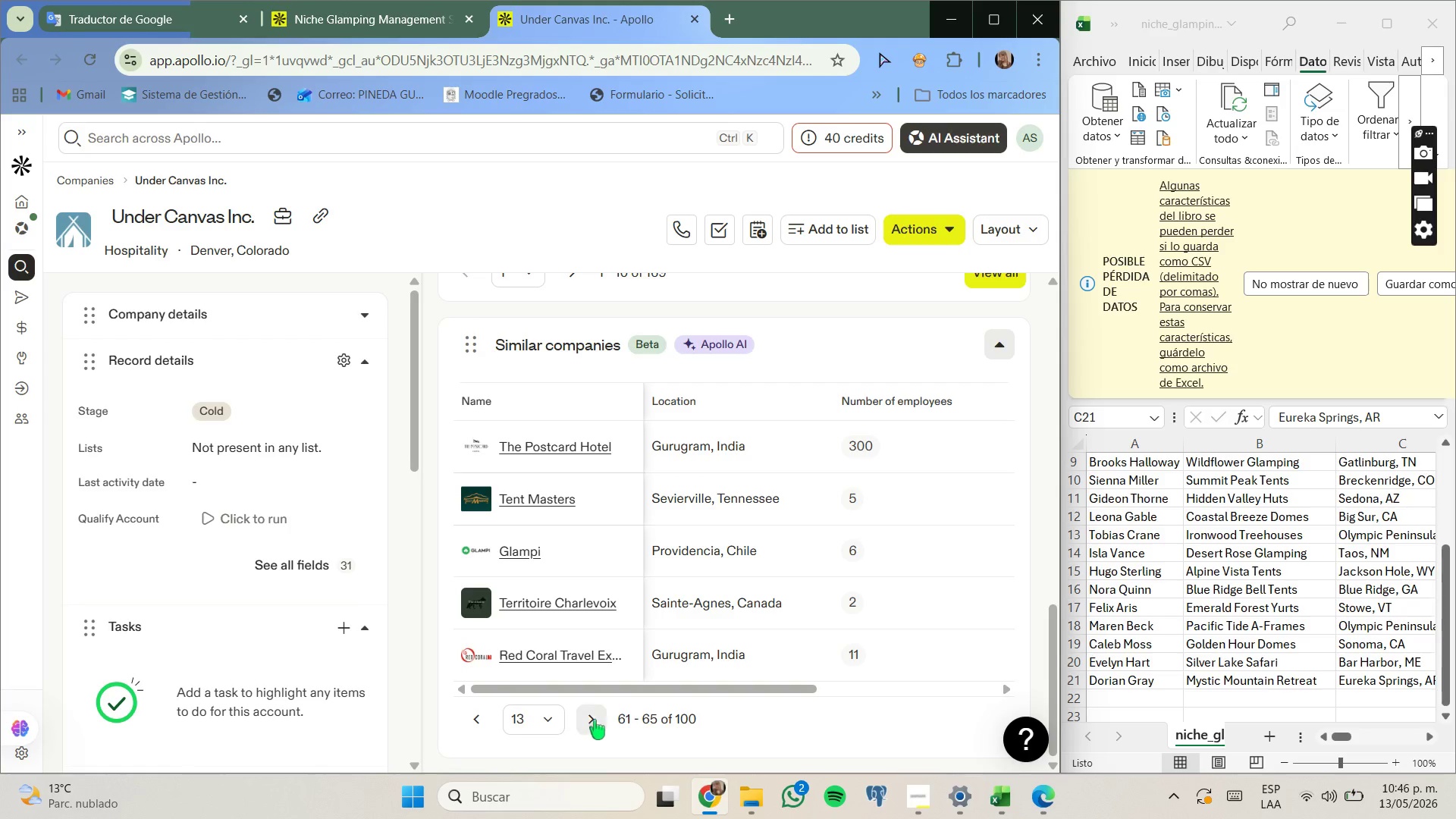 
left_click([595, 720])
 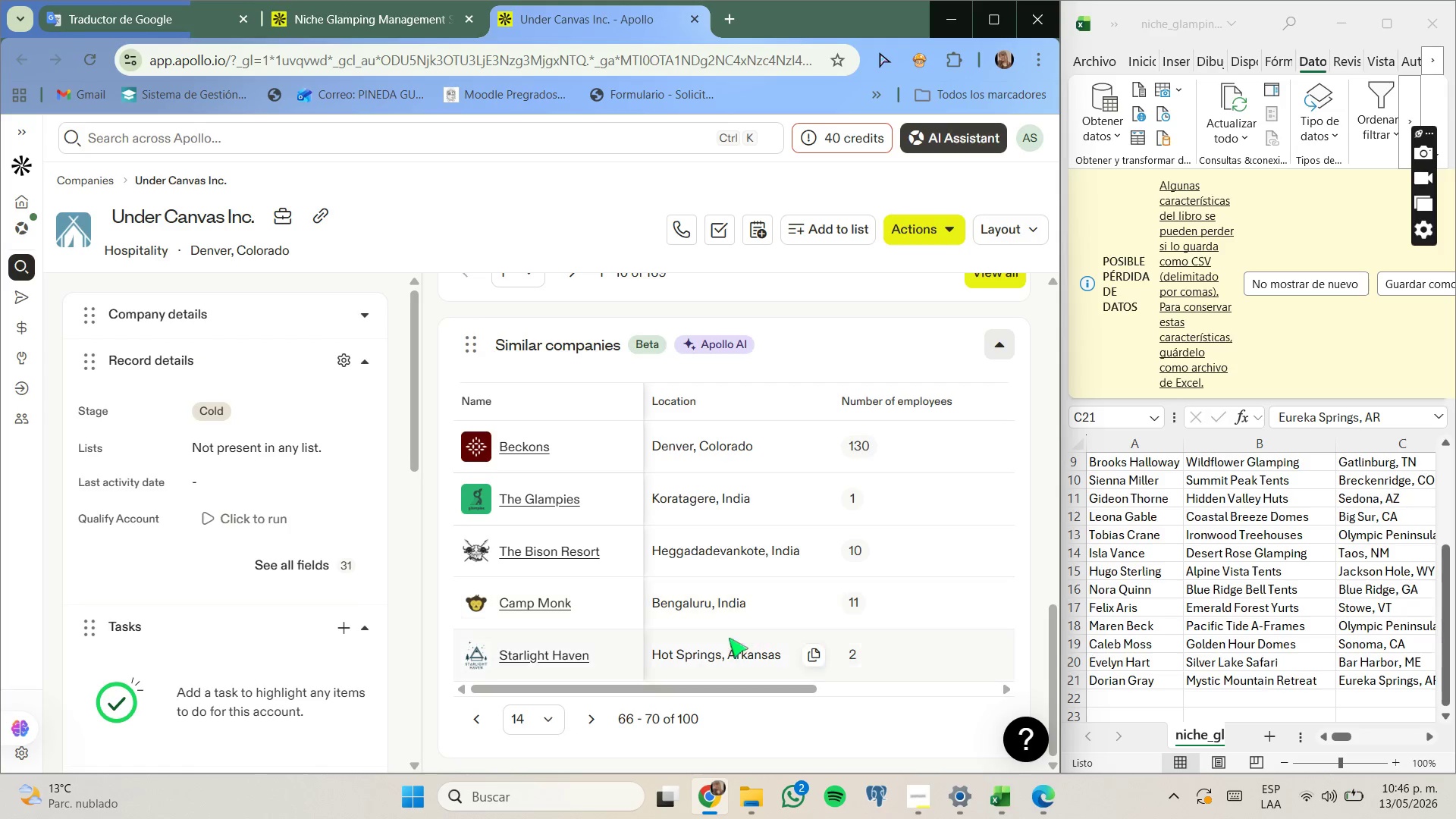 
wait(9.11)
 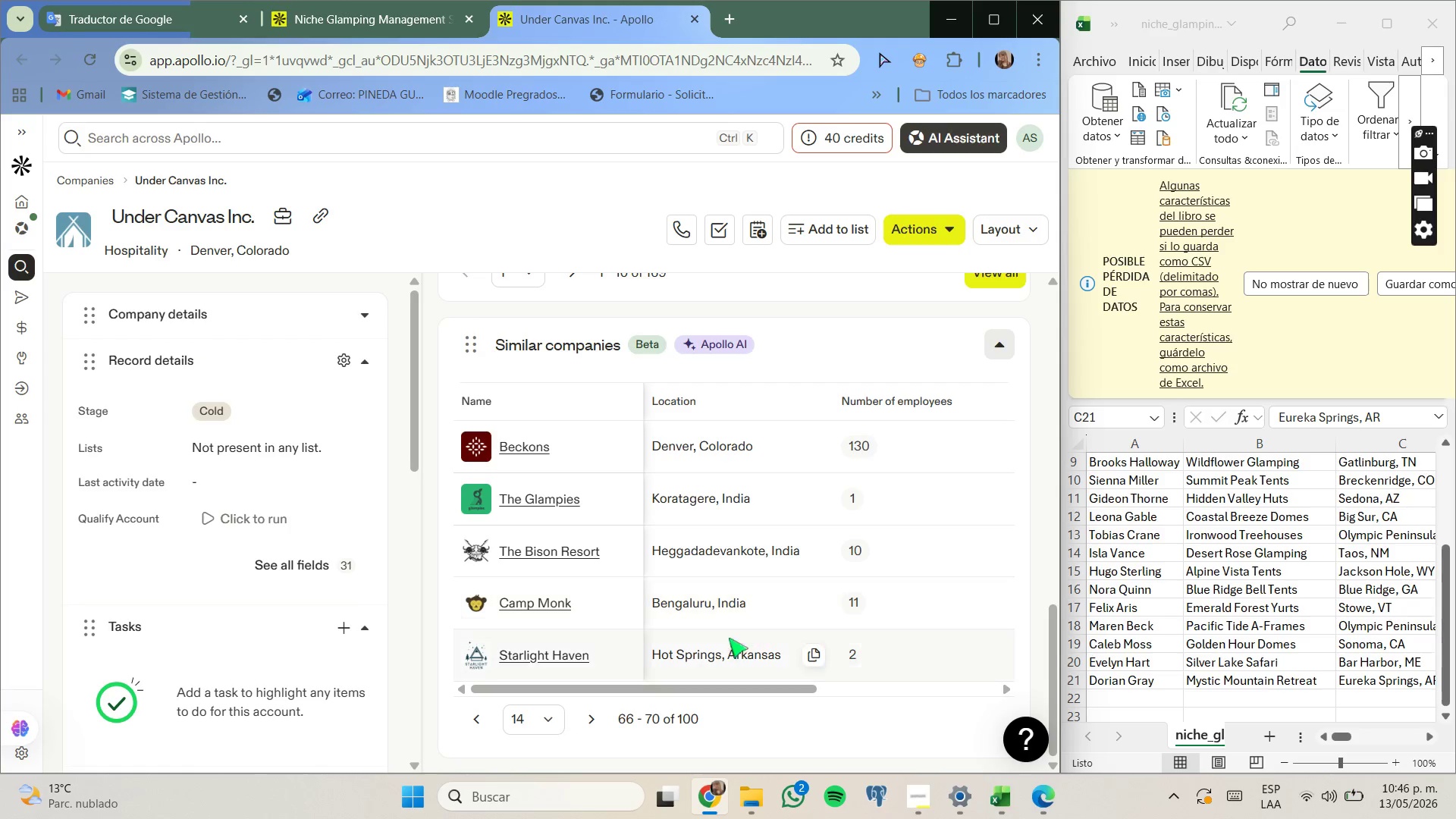 
left_click([596, 720])
 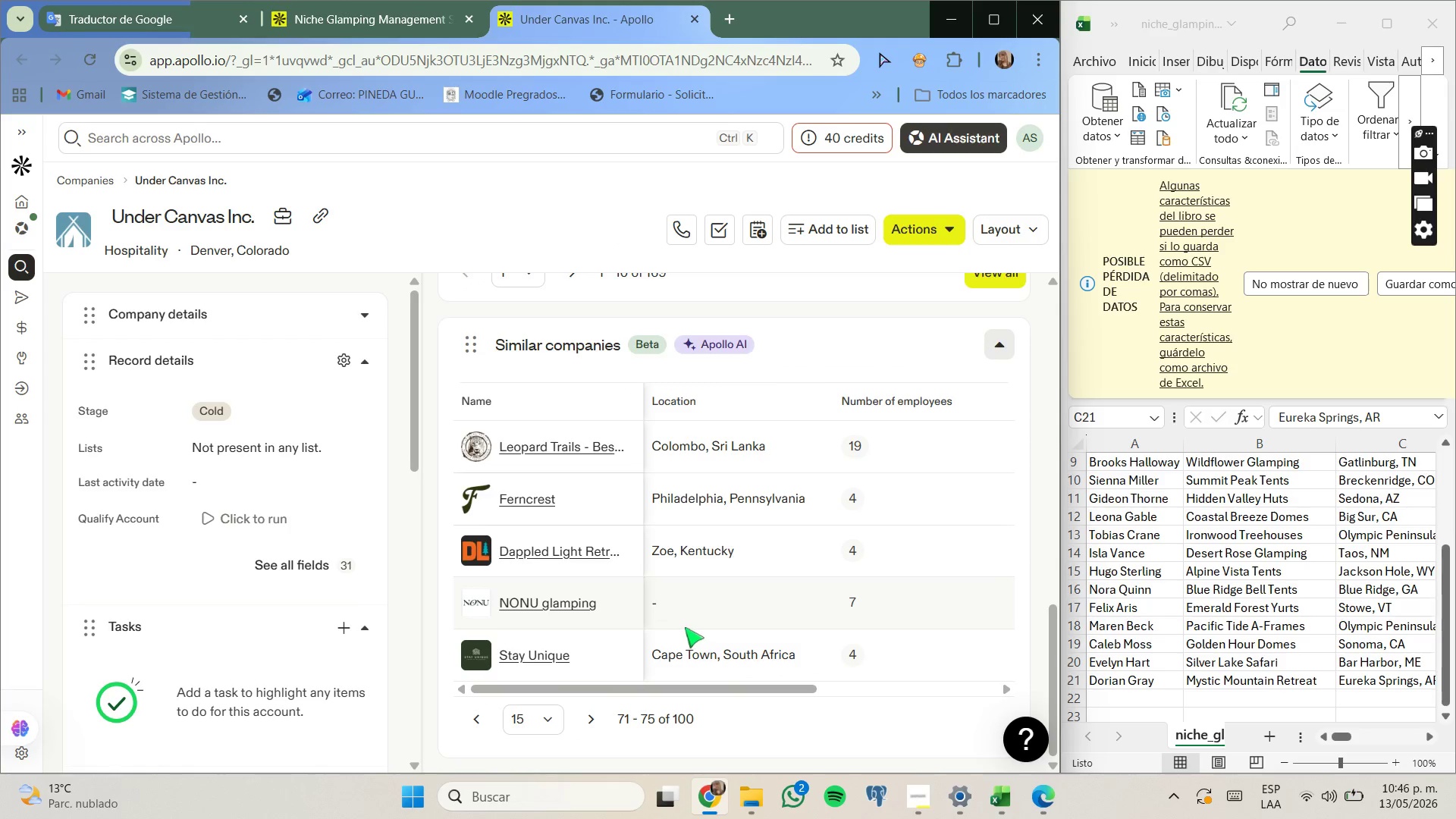 
scroll: coordinate [727, 624], scroll_direction: down, amount: 1.0
 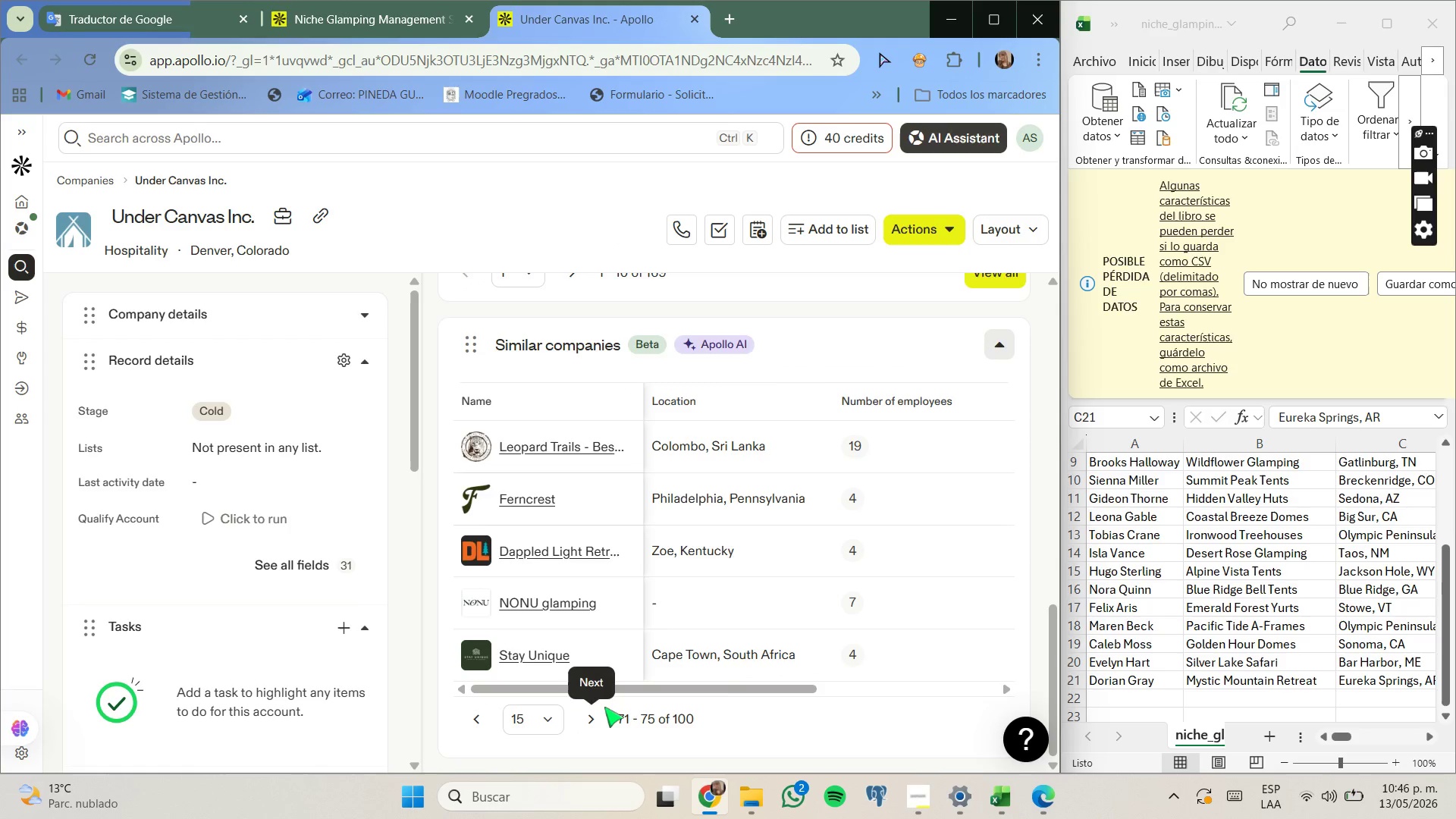 
left_click([601, 723])
 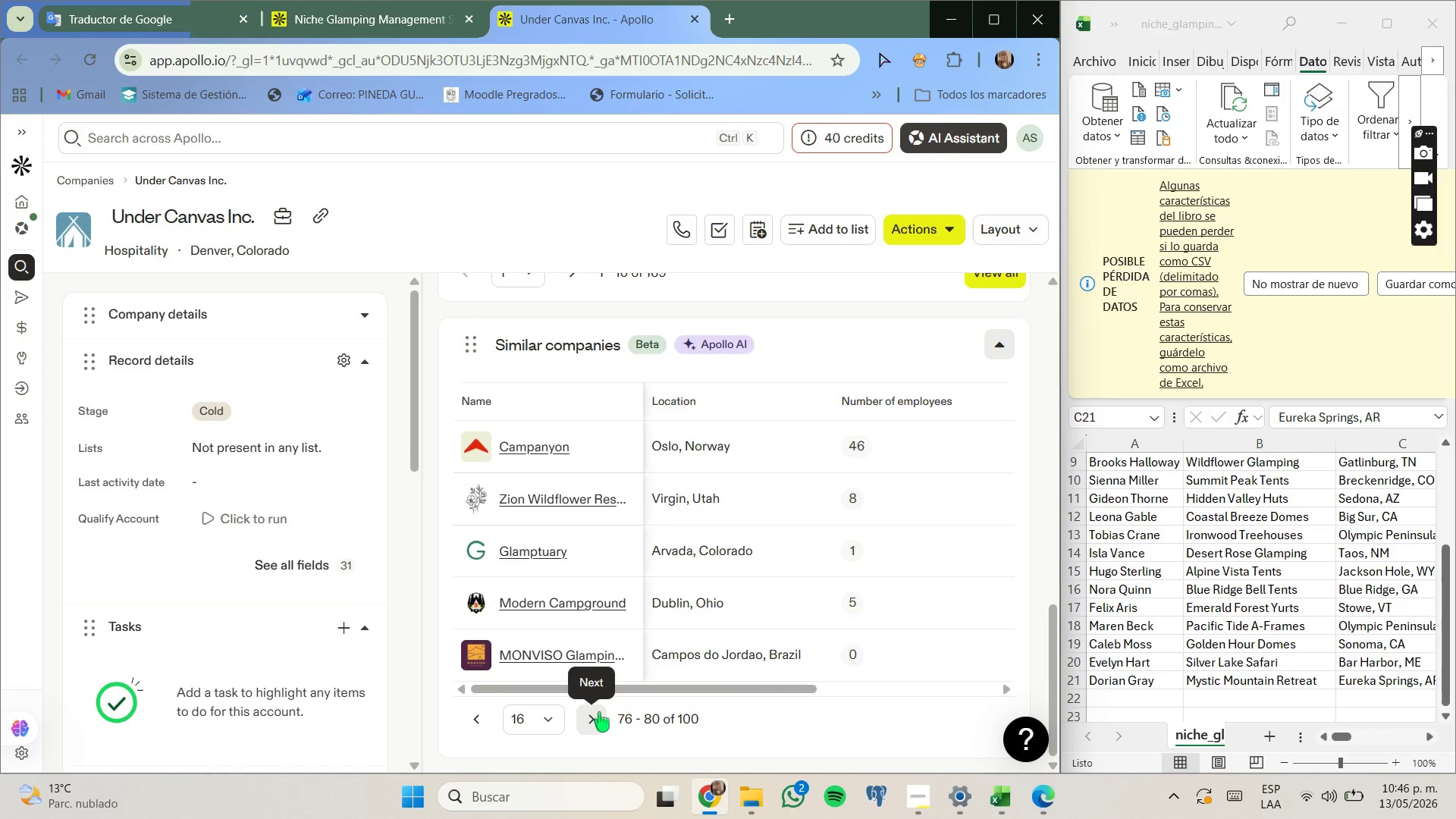 
wait(12.0)
 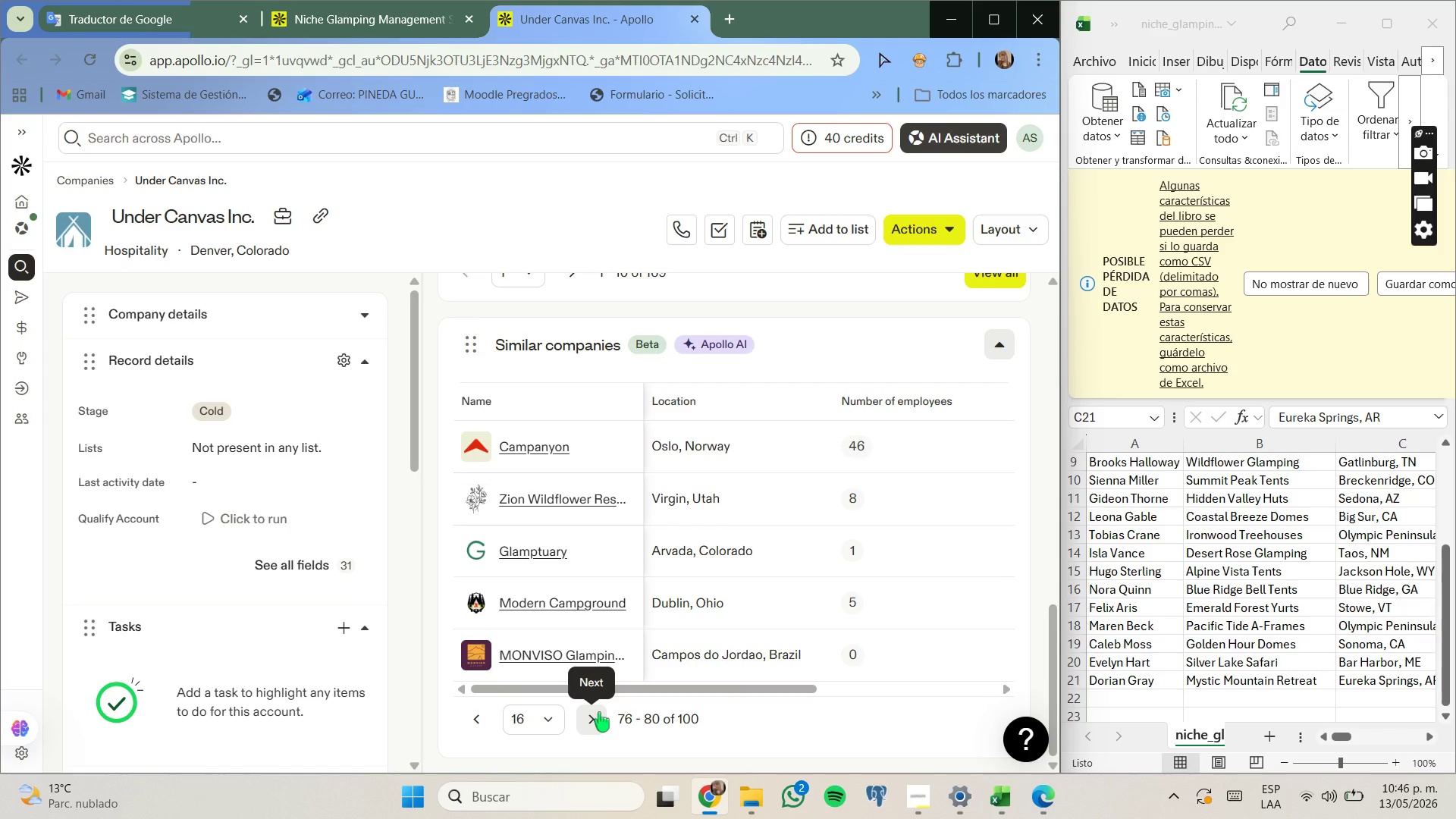 
scroll: coordinate [1335, 668], scroll_direction: up, amount: 1.0
 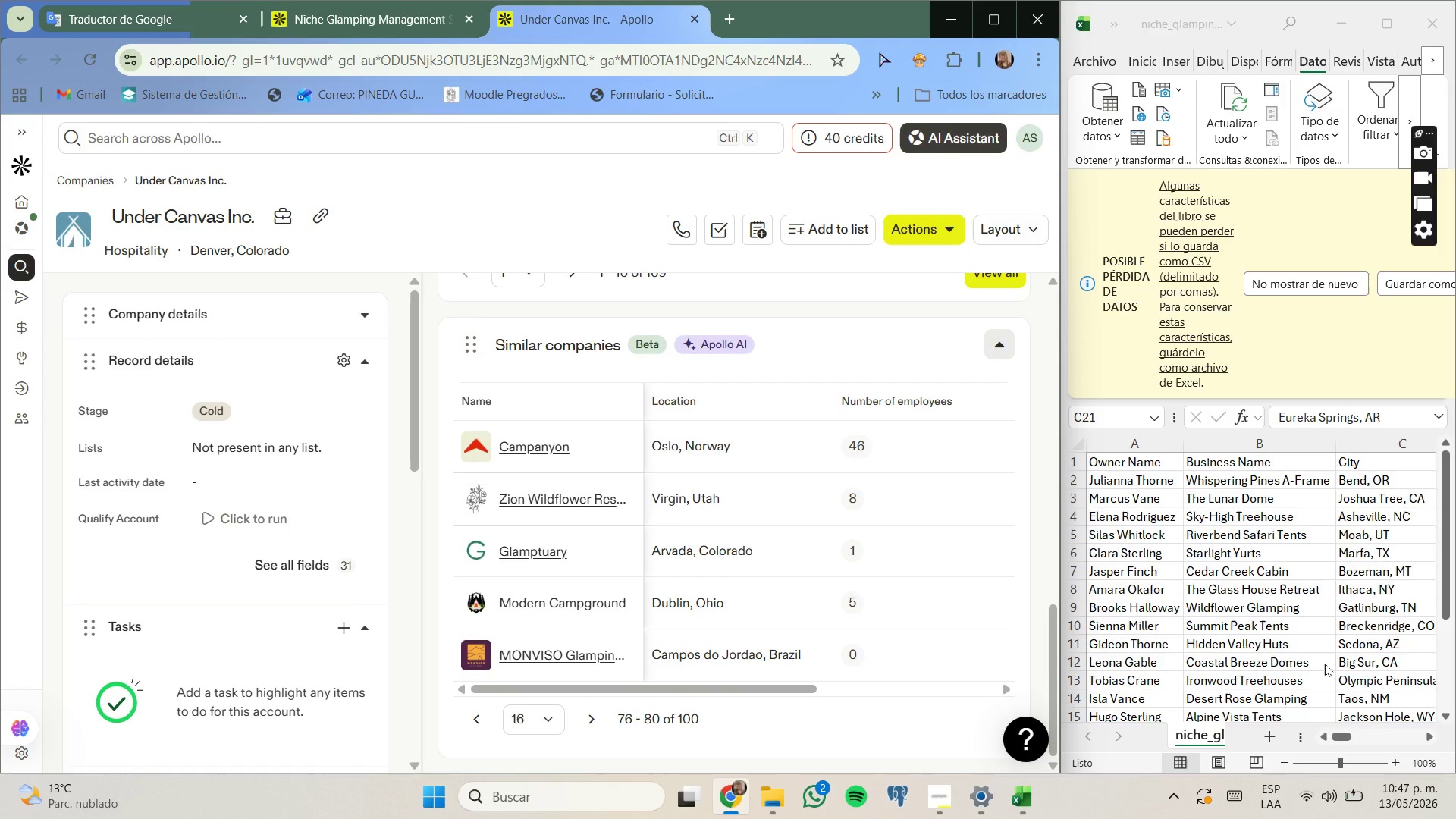 
scroll: coordinate [1325, 664], scroll_direction: none, amount: 0.0
 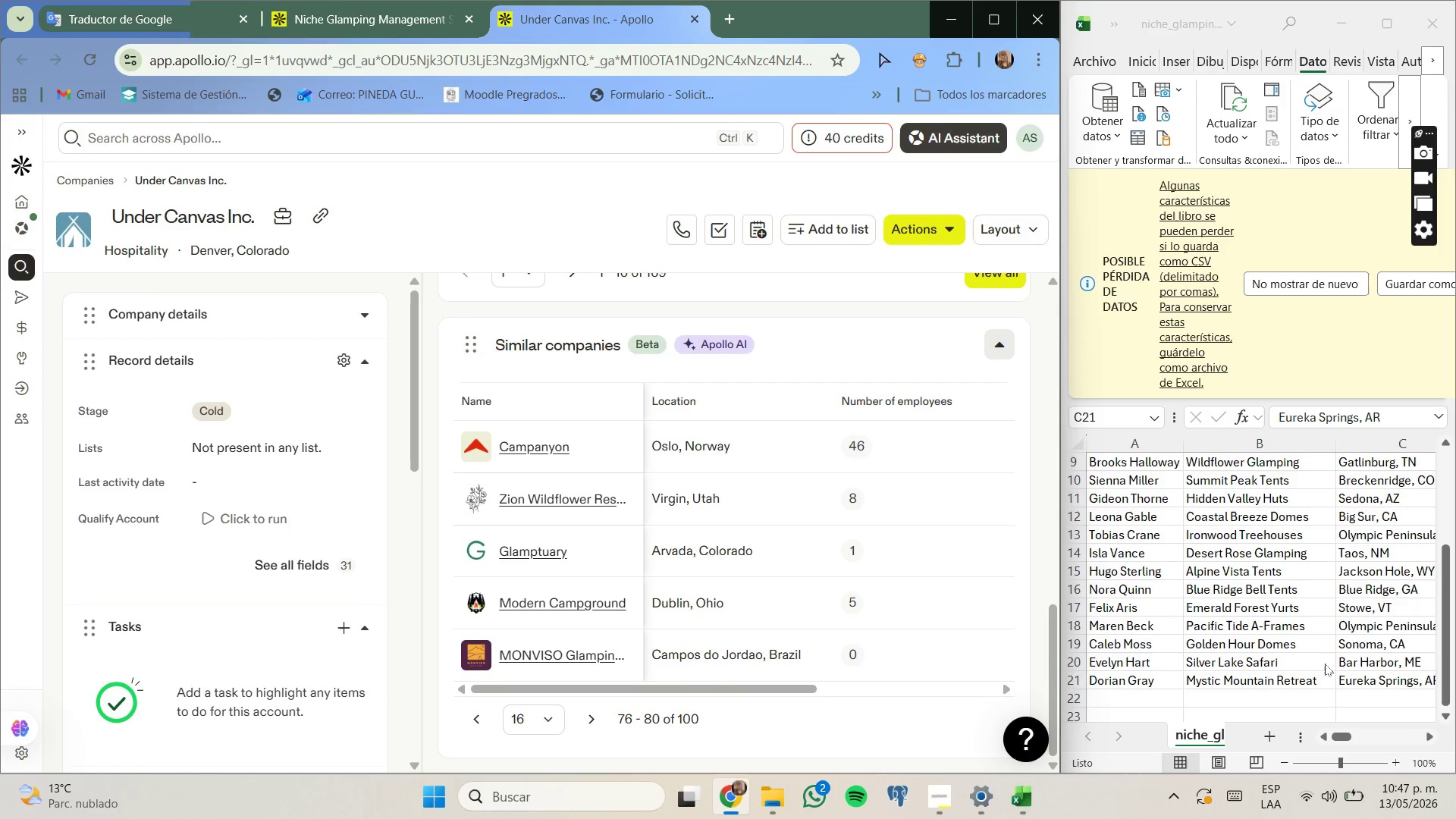 
scroll: coordinate [1325, 664], scroll_direction: down, amount: 1.0
 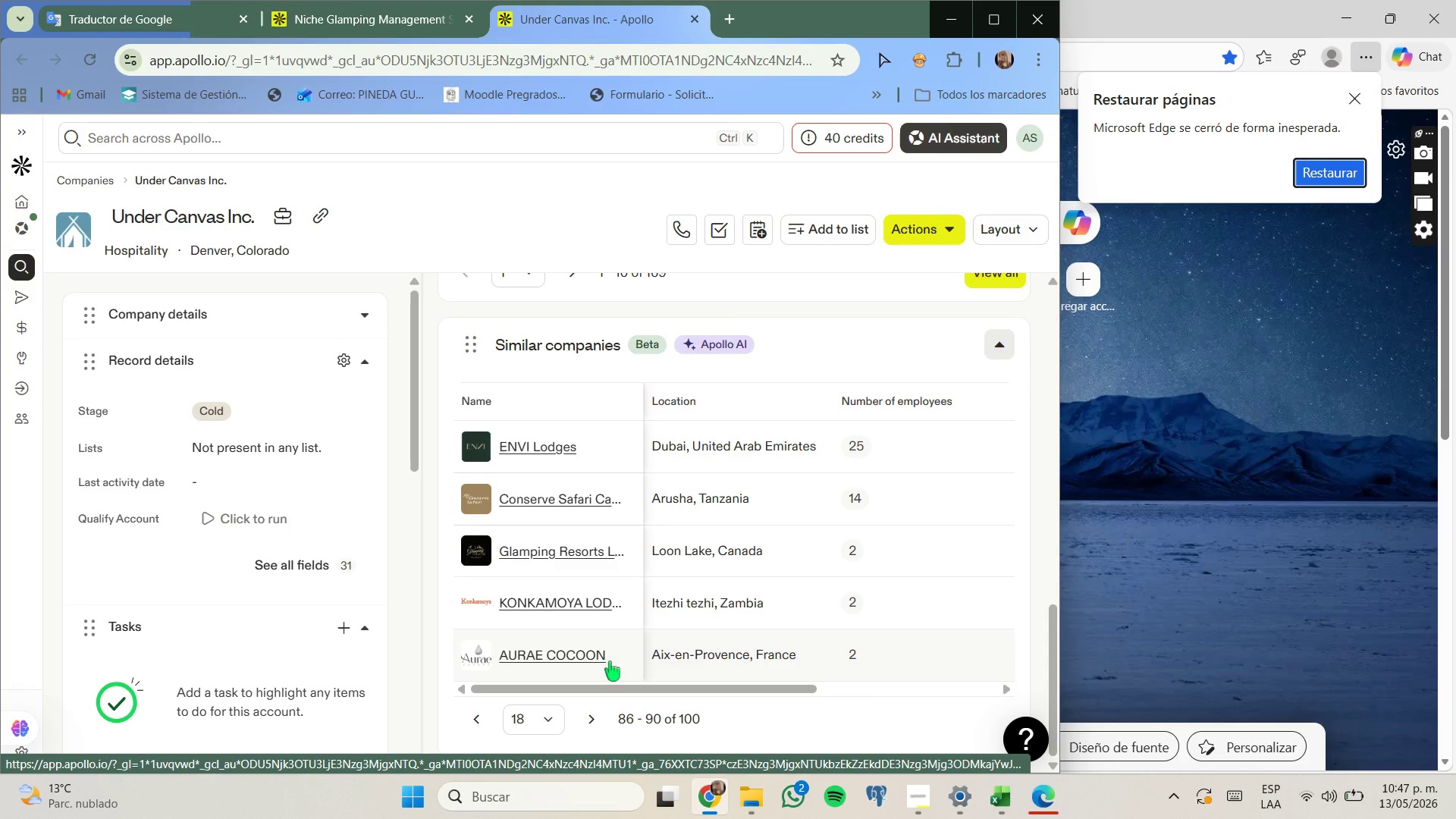 
wait(16.24)
 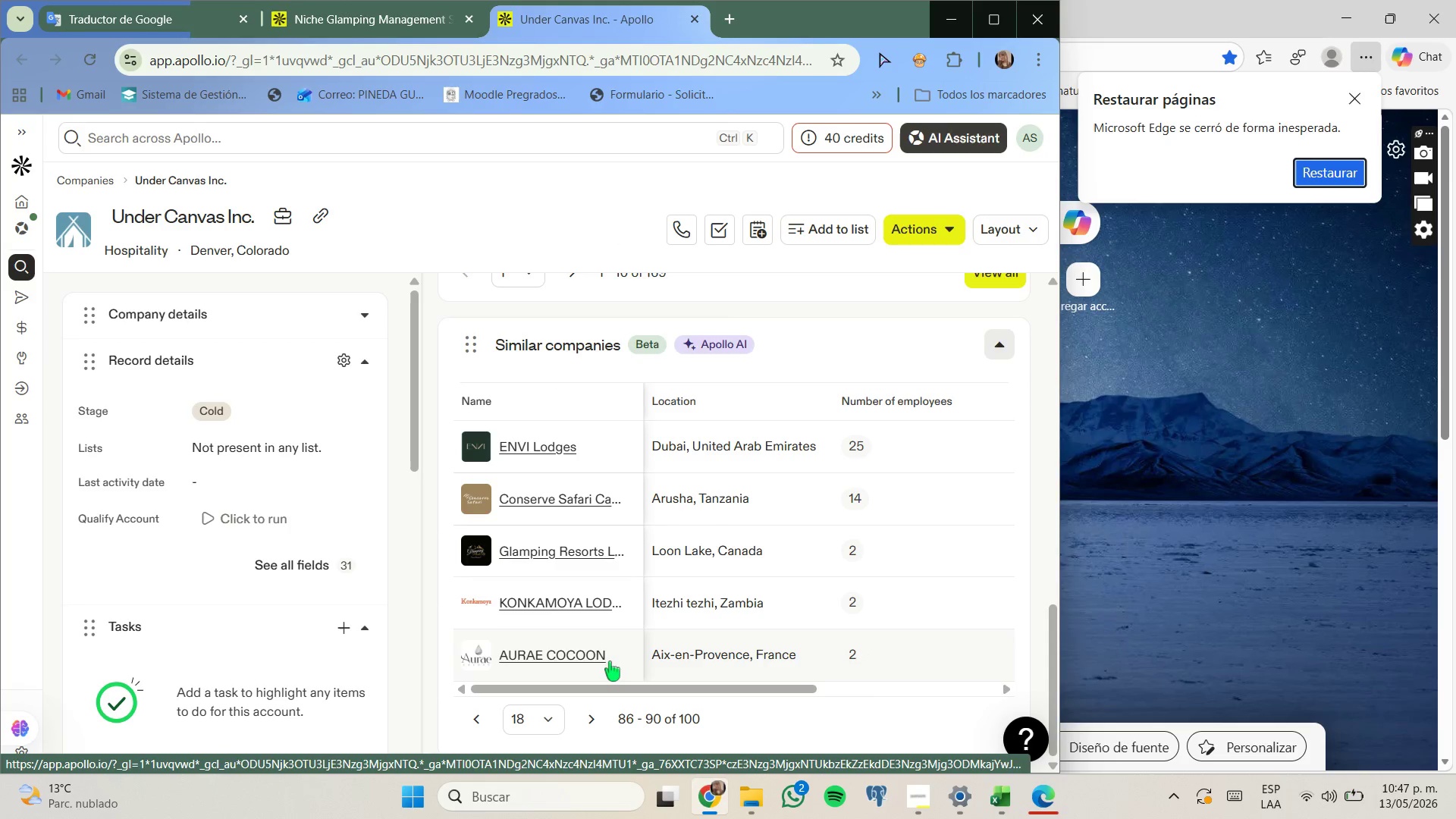 
left_click([589, 717])
 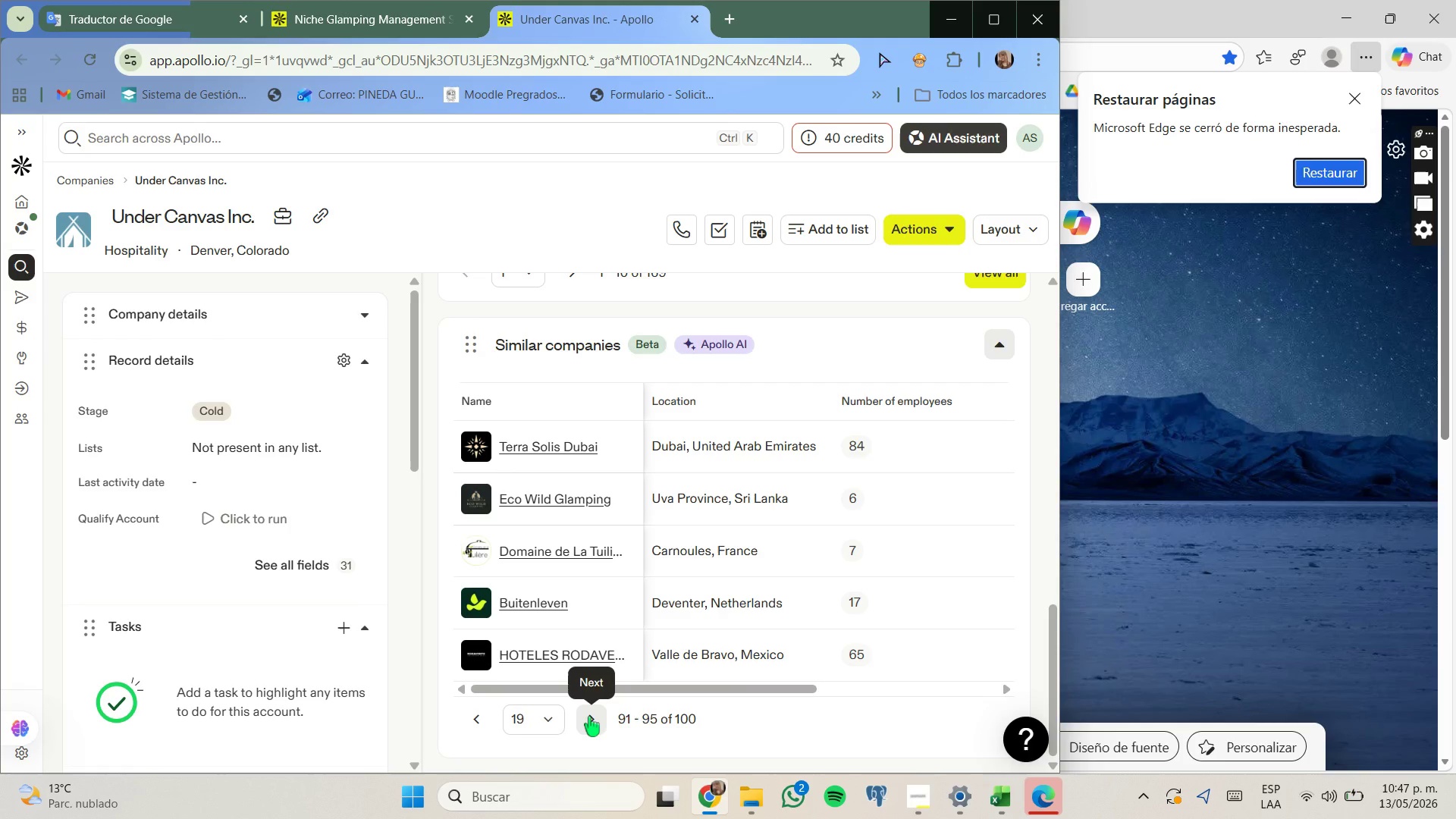 
left_click([589, 717])
 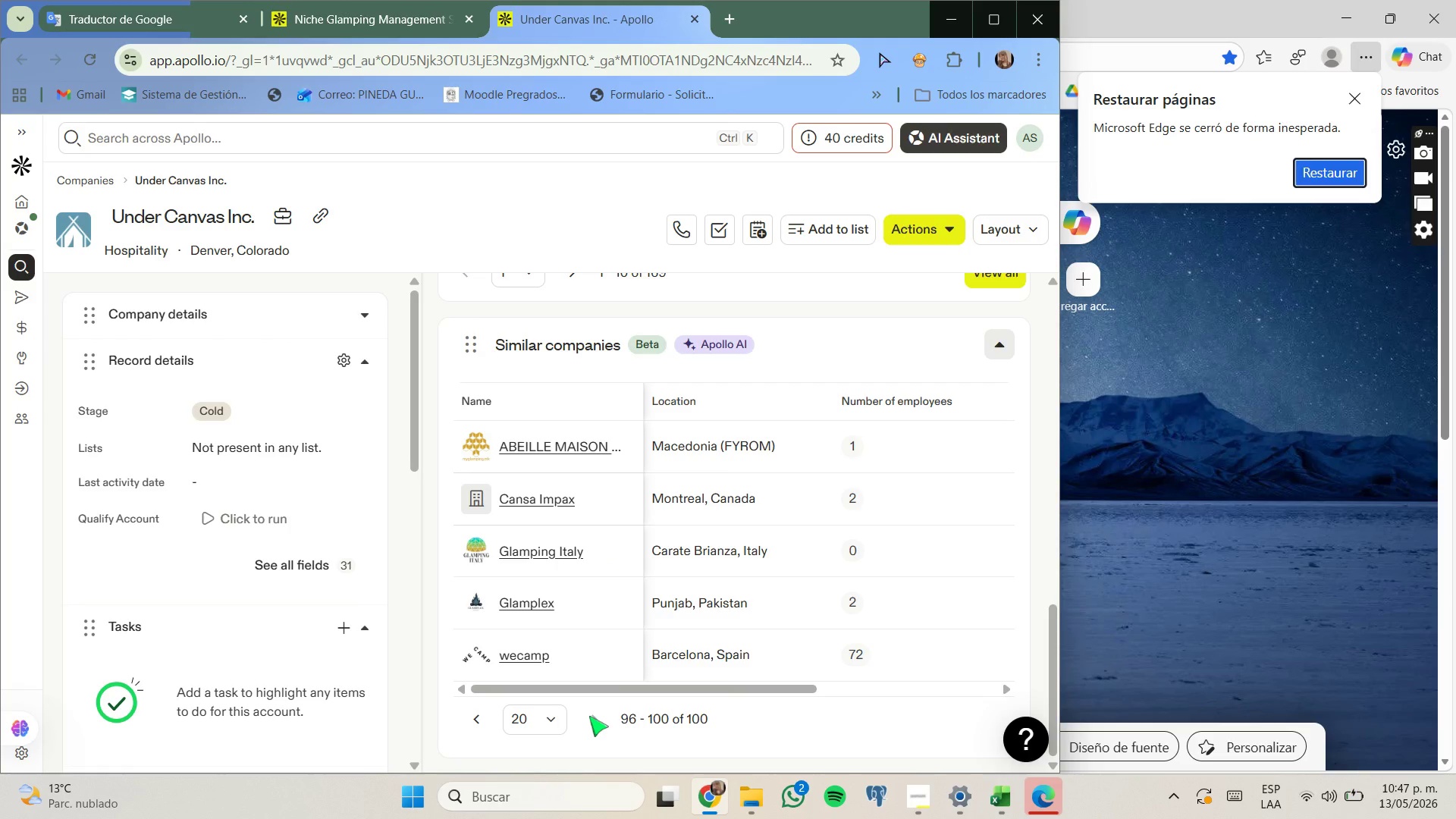 
left_click([589, 716])
 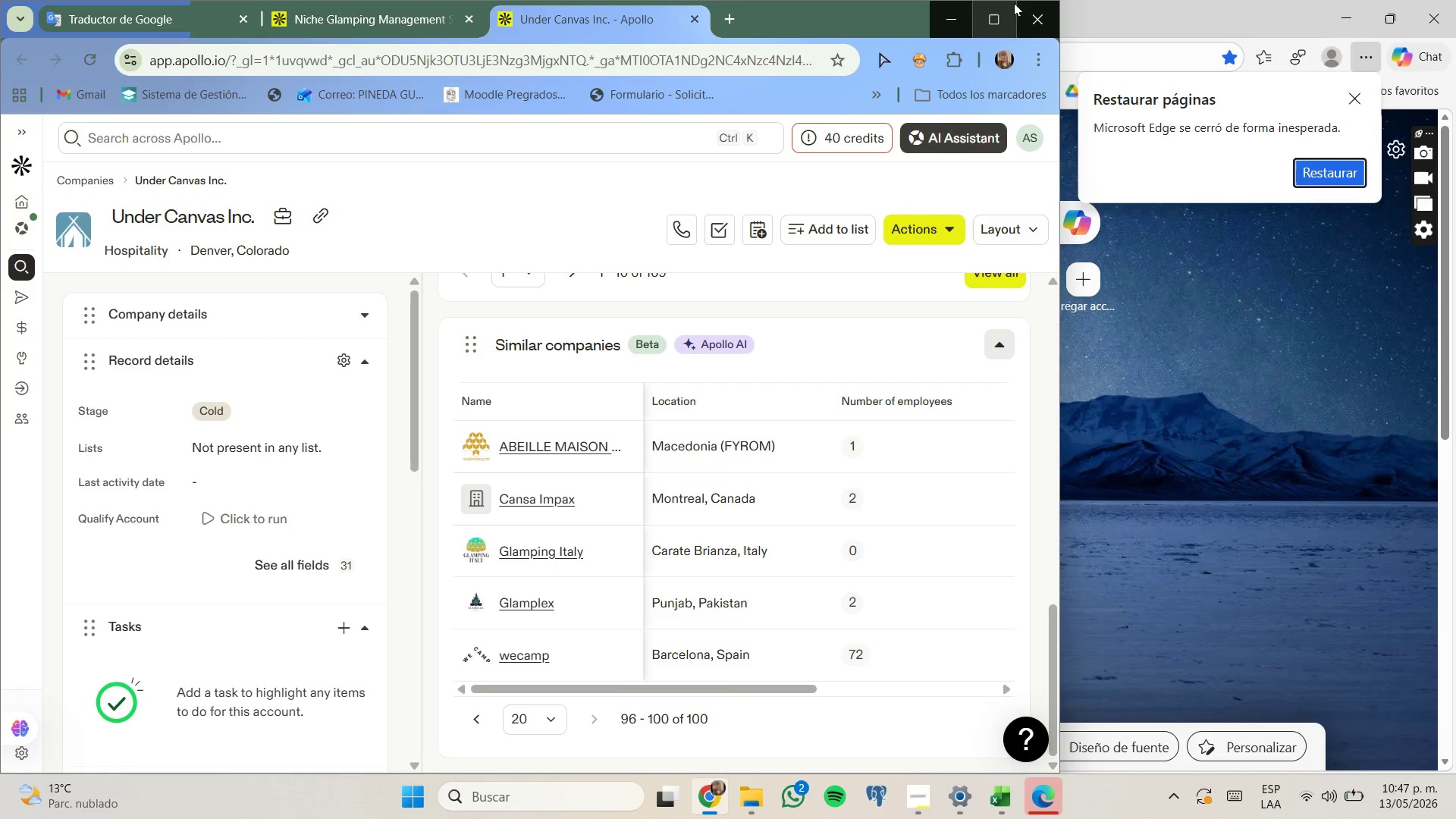 
double_click([1011, 5])
 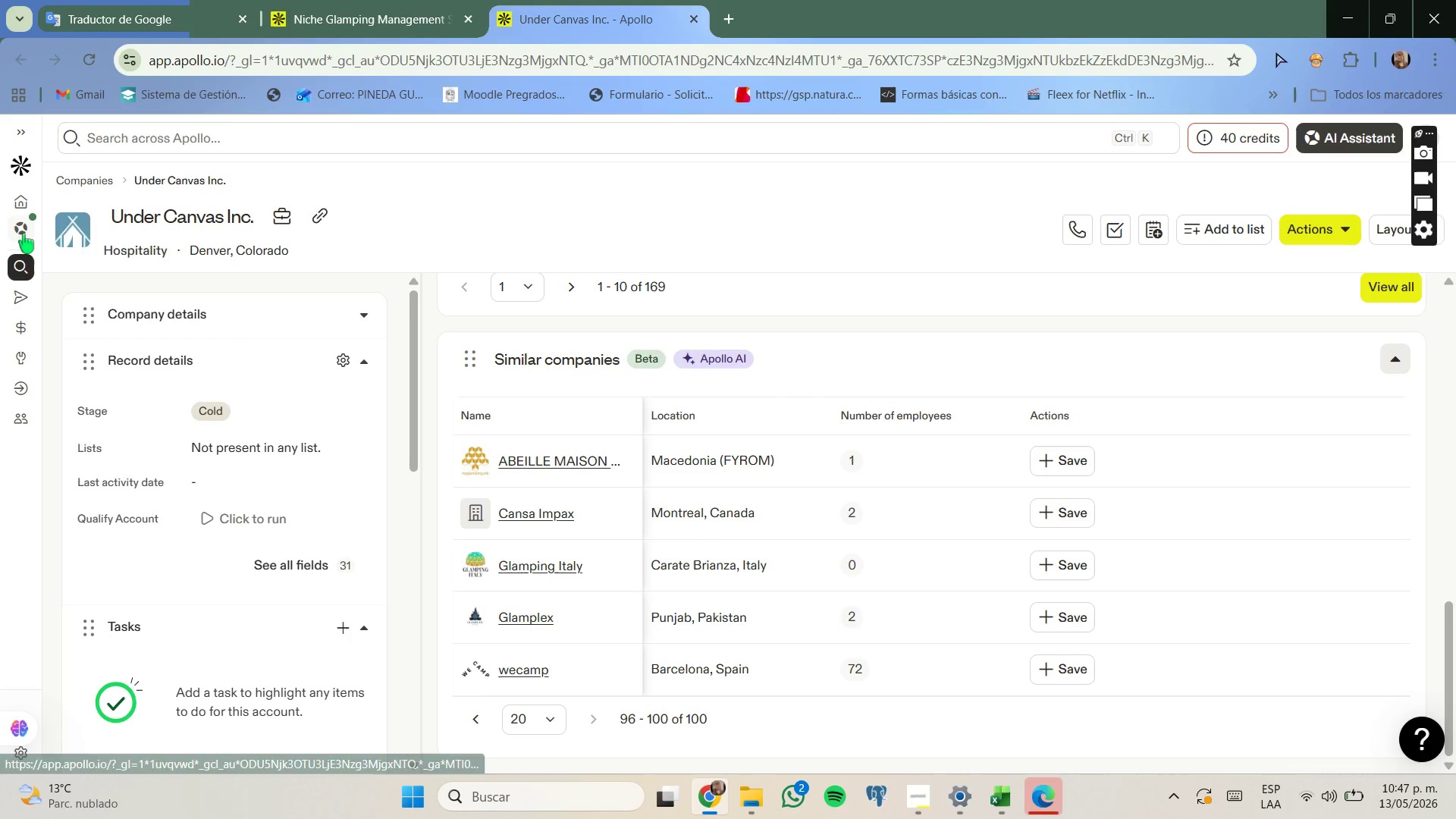 
left_click([26, 125])
 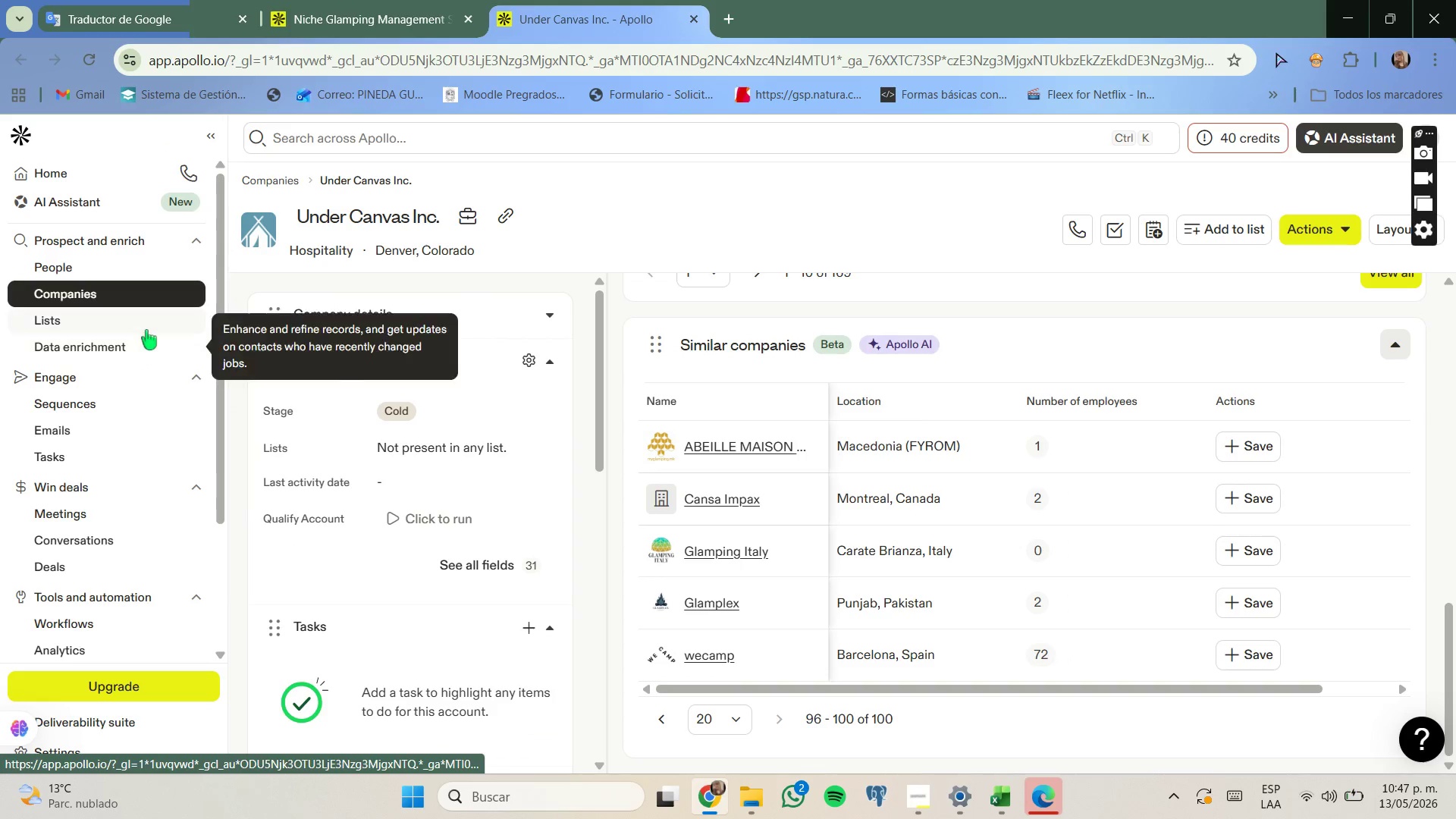 
left_click([136, 294])
 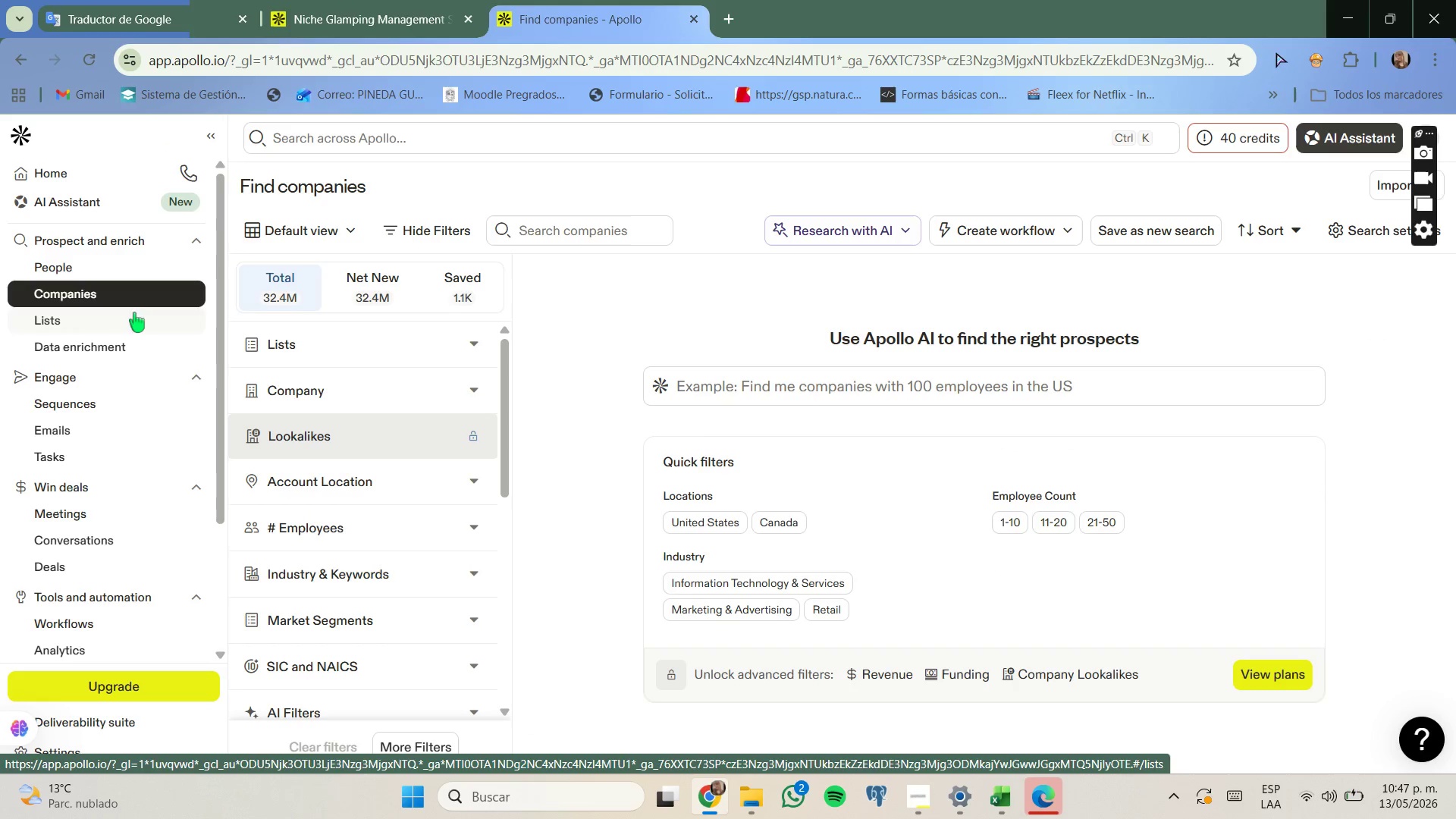 
wait(5.58)
 